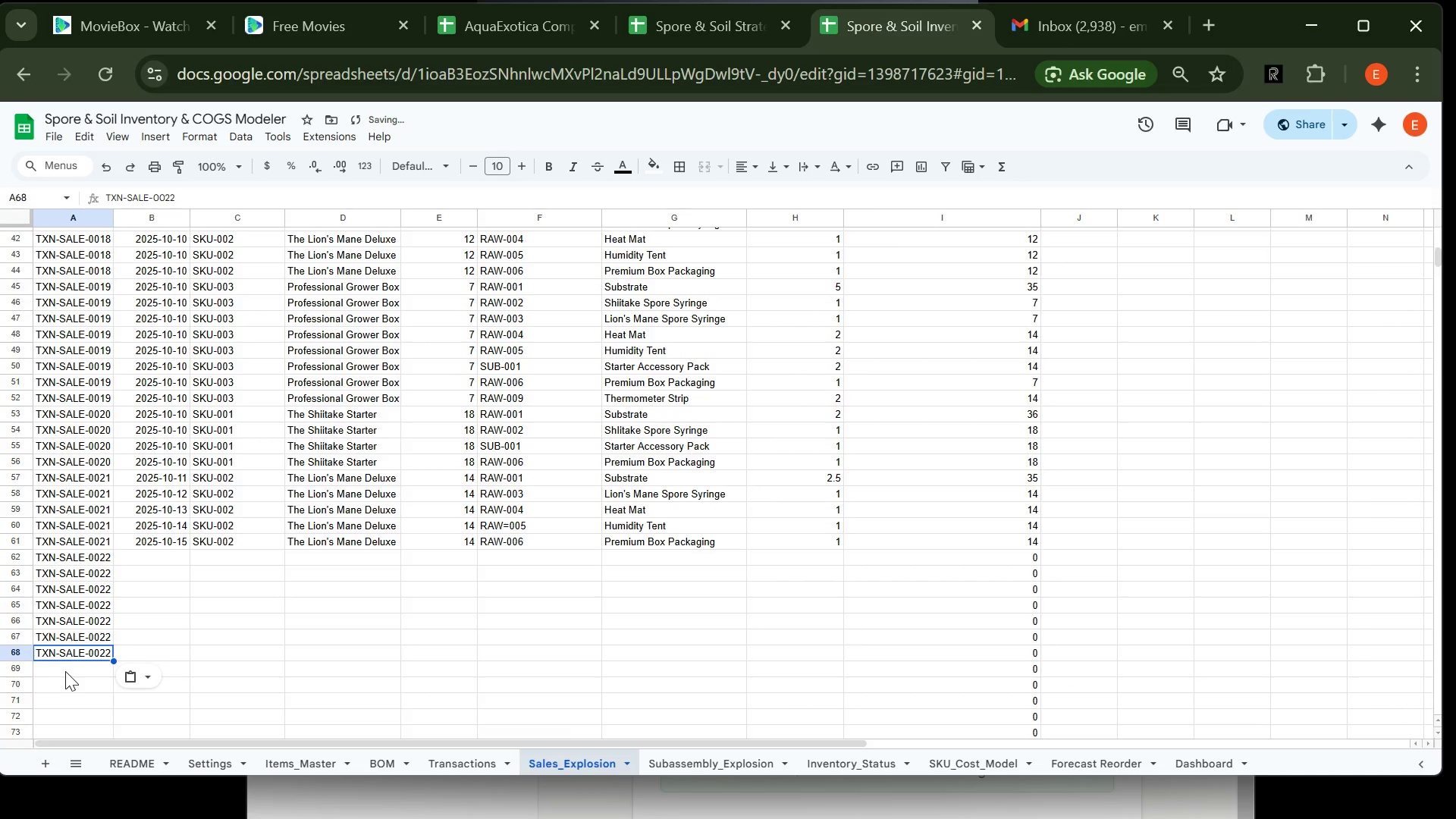 
left_click([66, 669])
 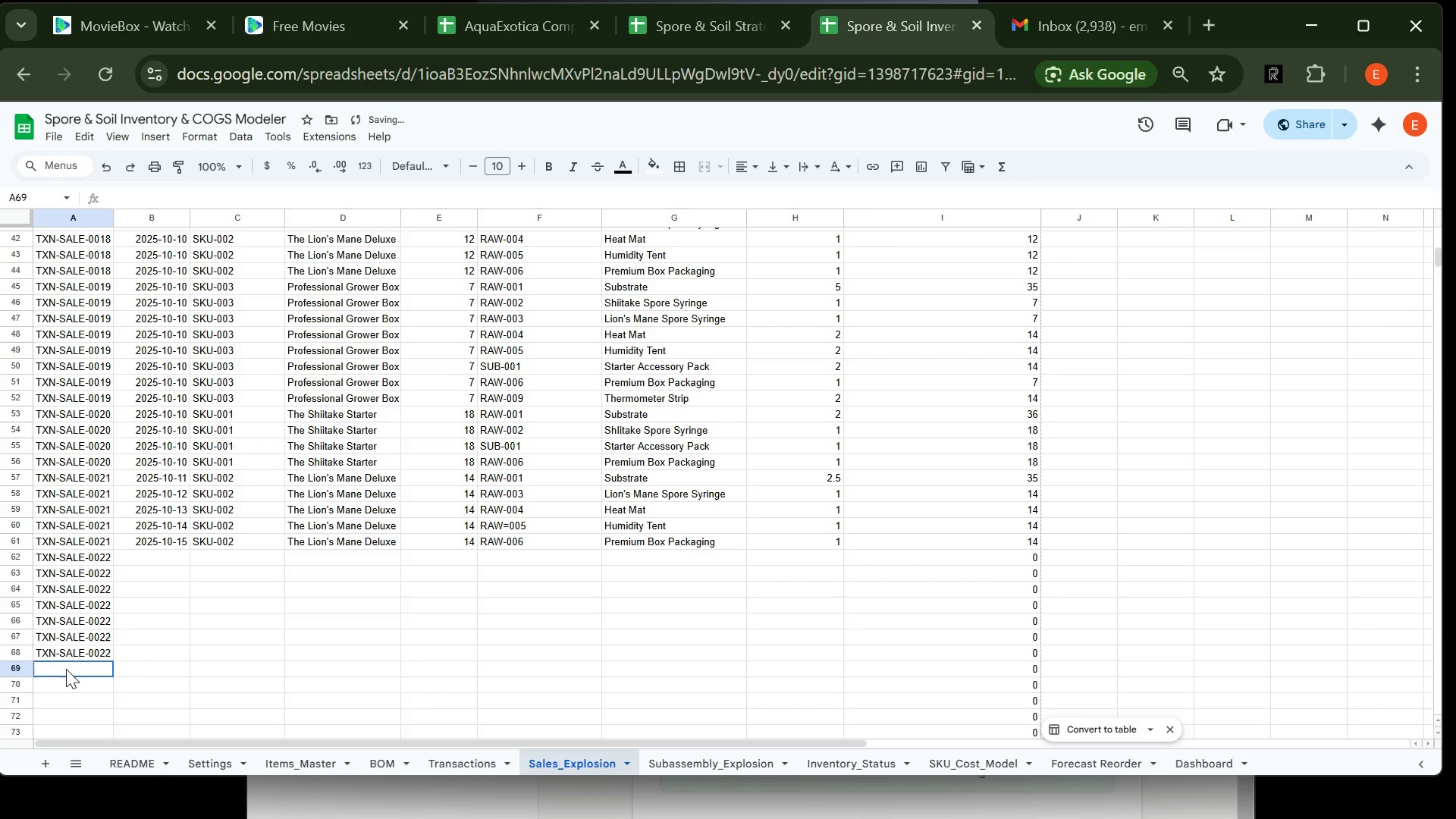 
key(Control+V)
 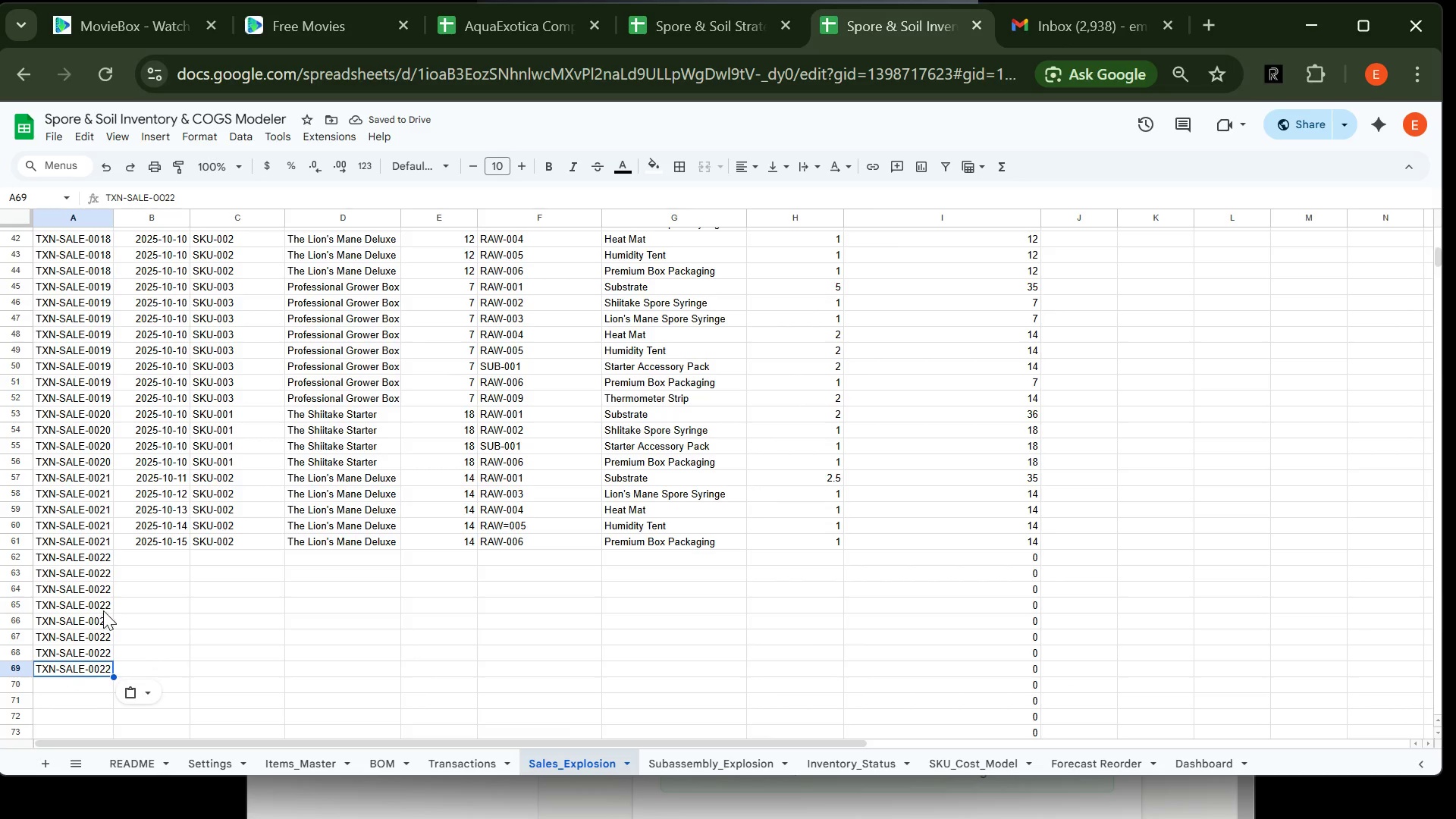 
wait(8.47)
 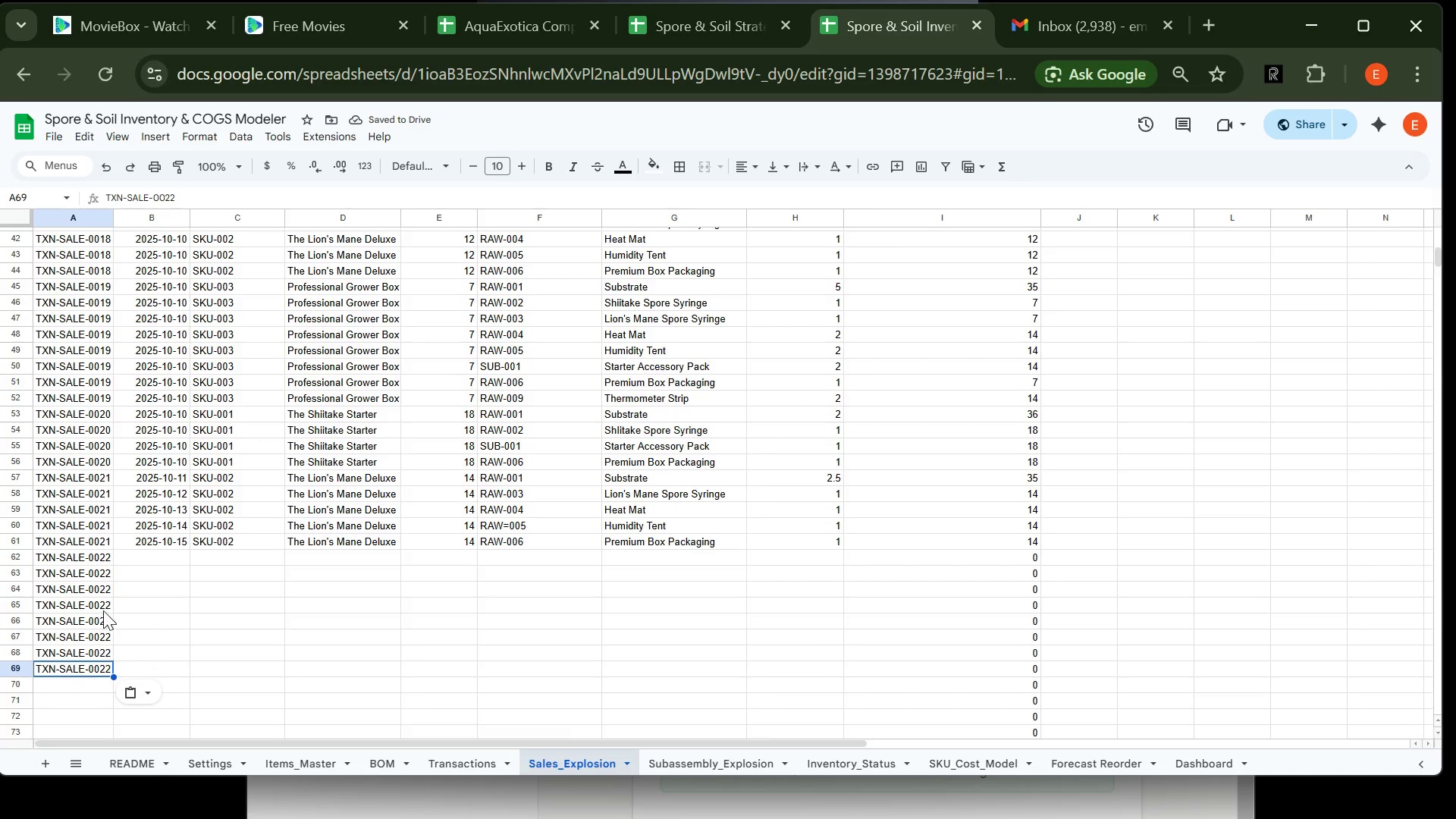 
left_click([173, 458])
 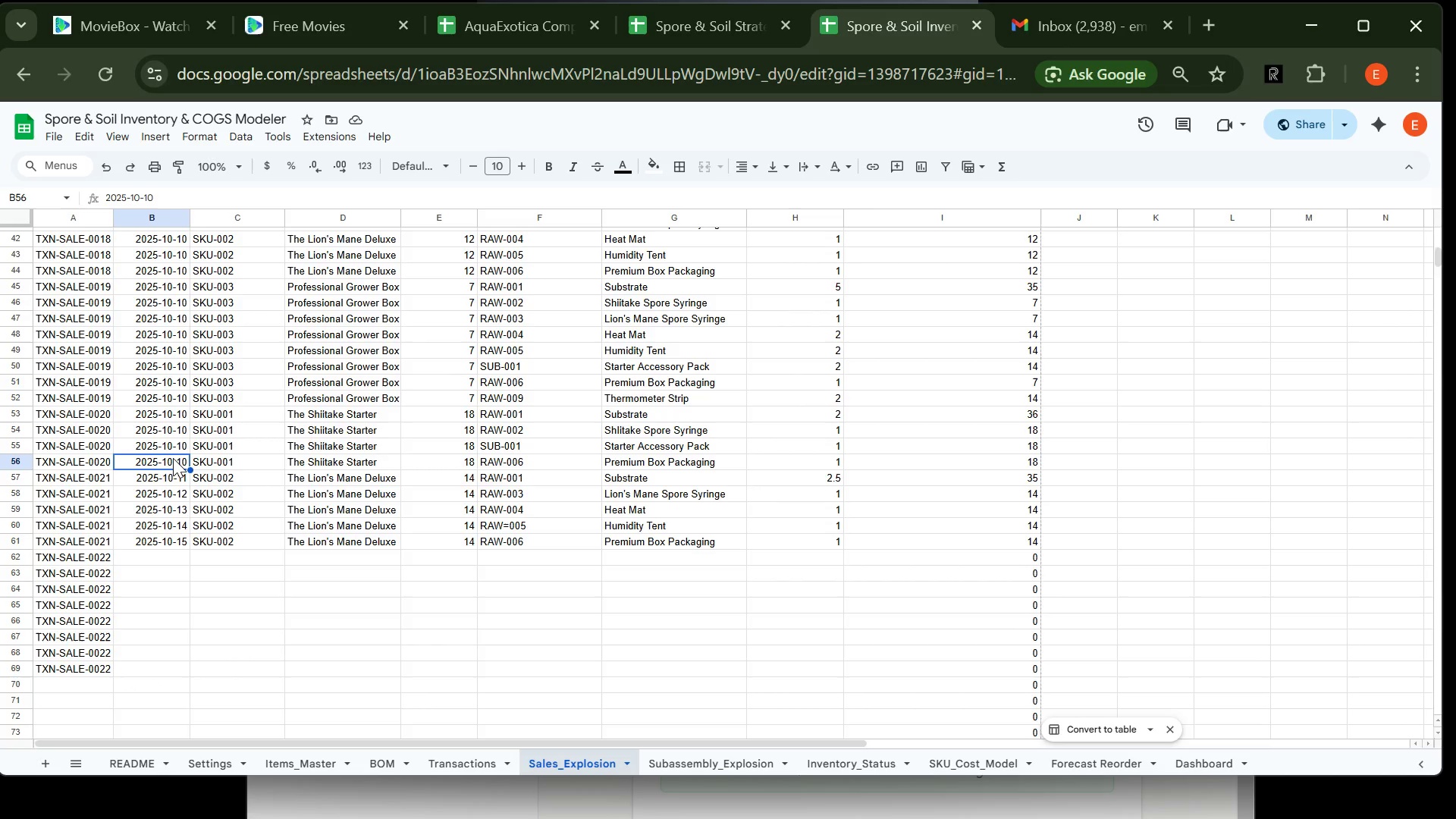 
key(Control+C)
 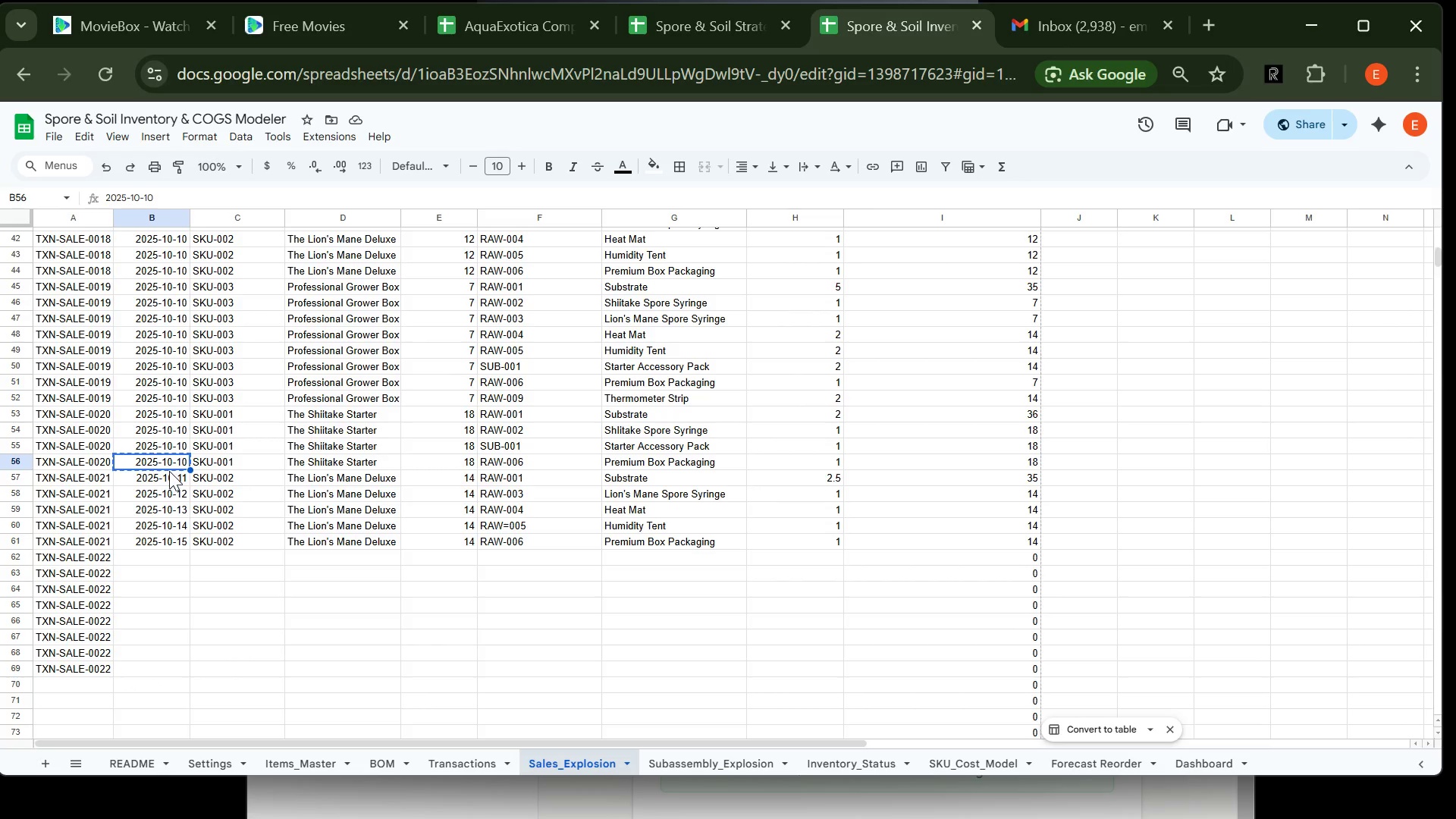 
left_click([167, 474])
 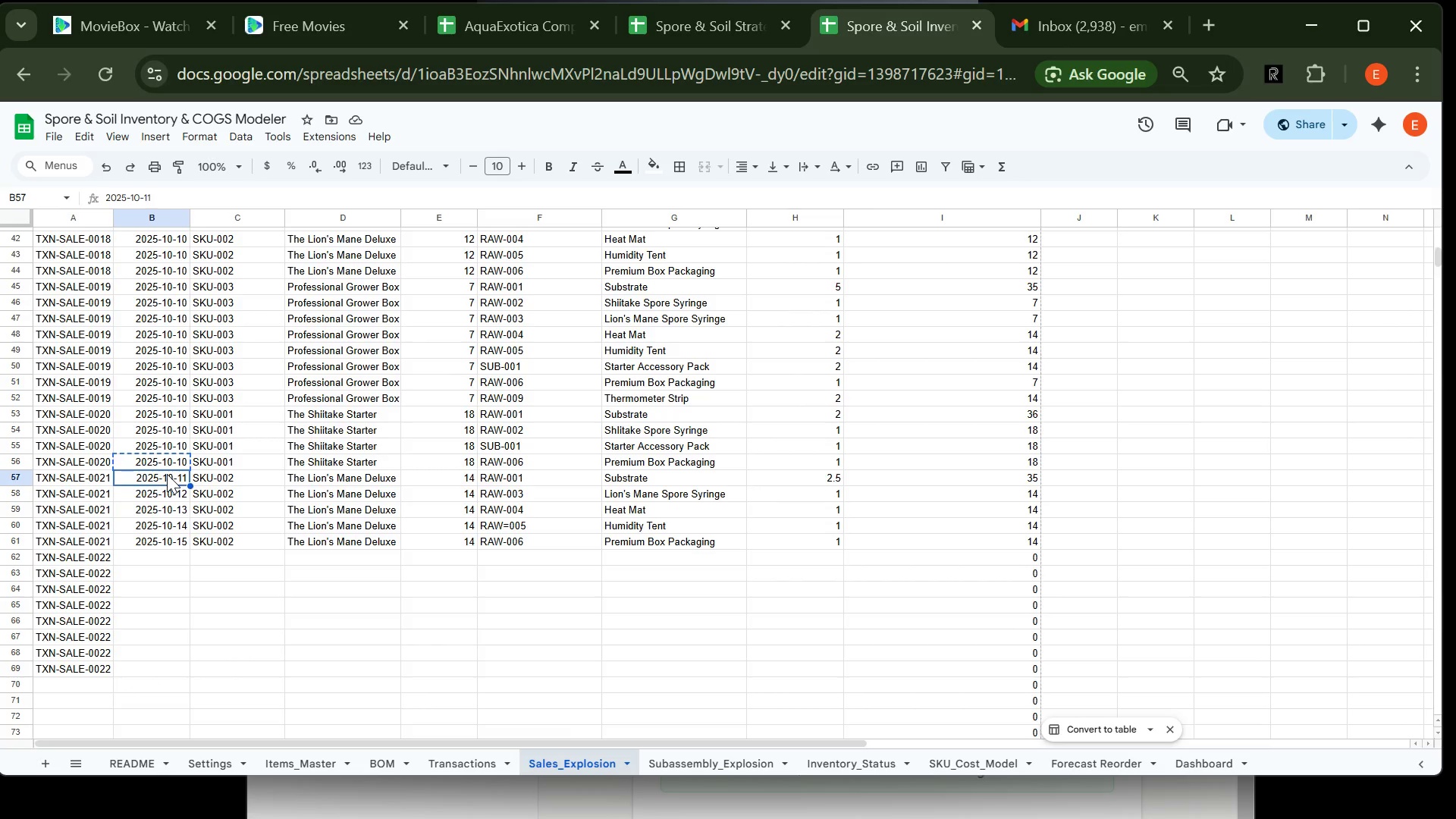 
key(Control+V)
 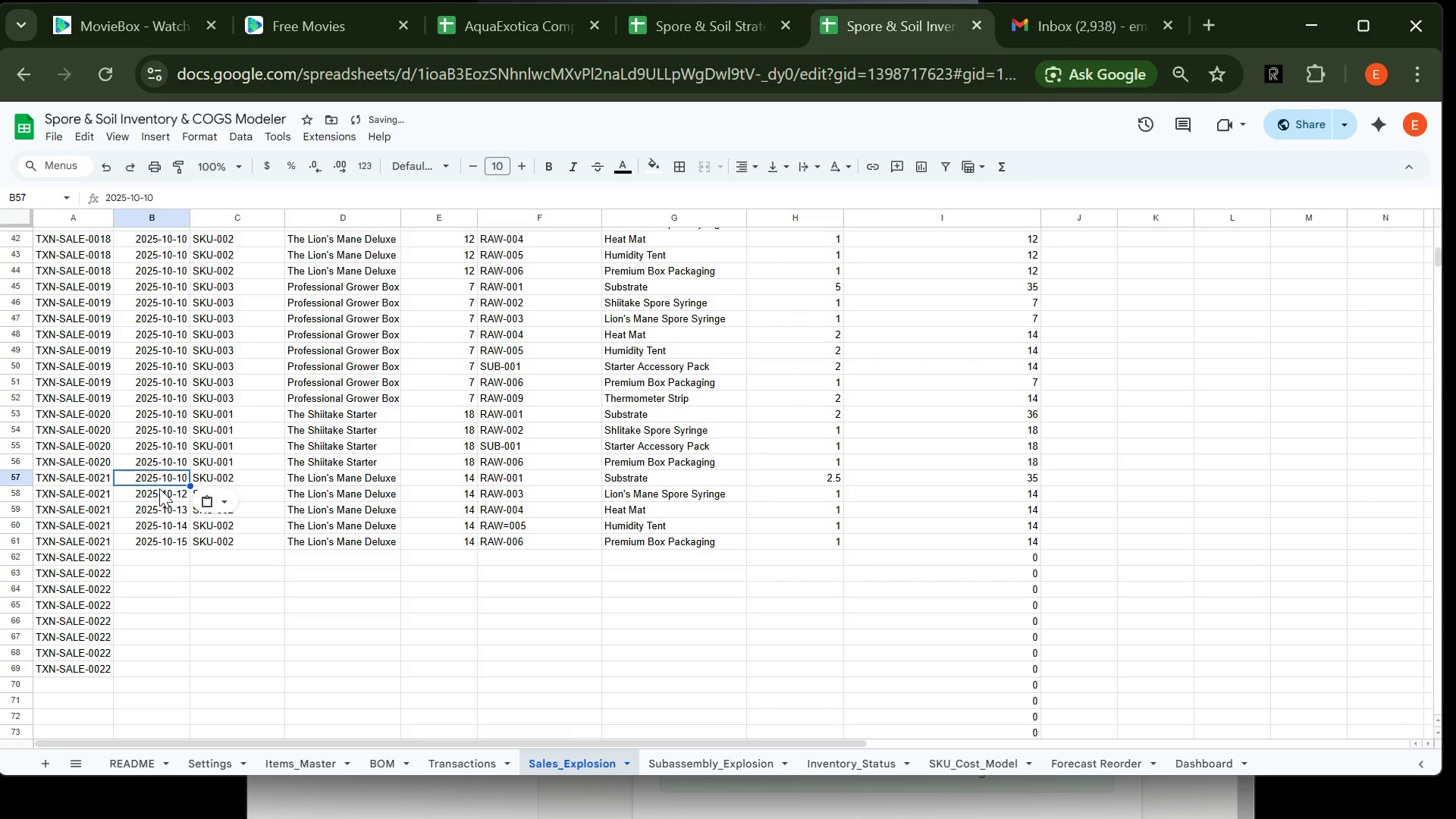 
left_click([159, 488])
 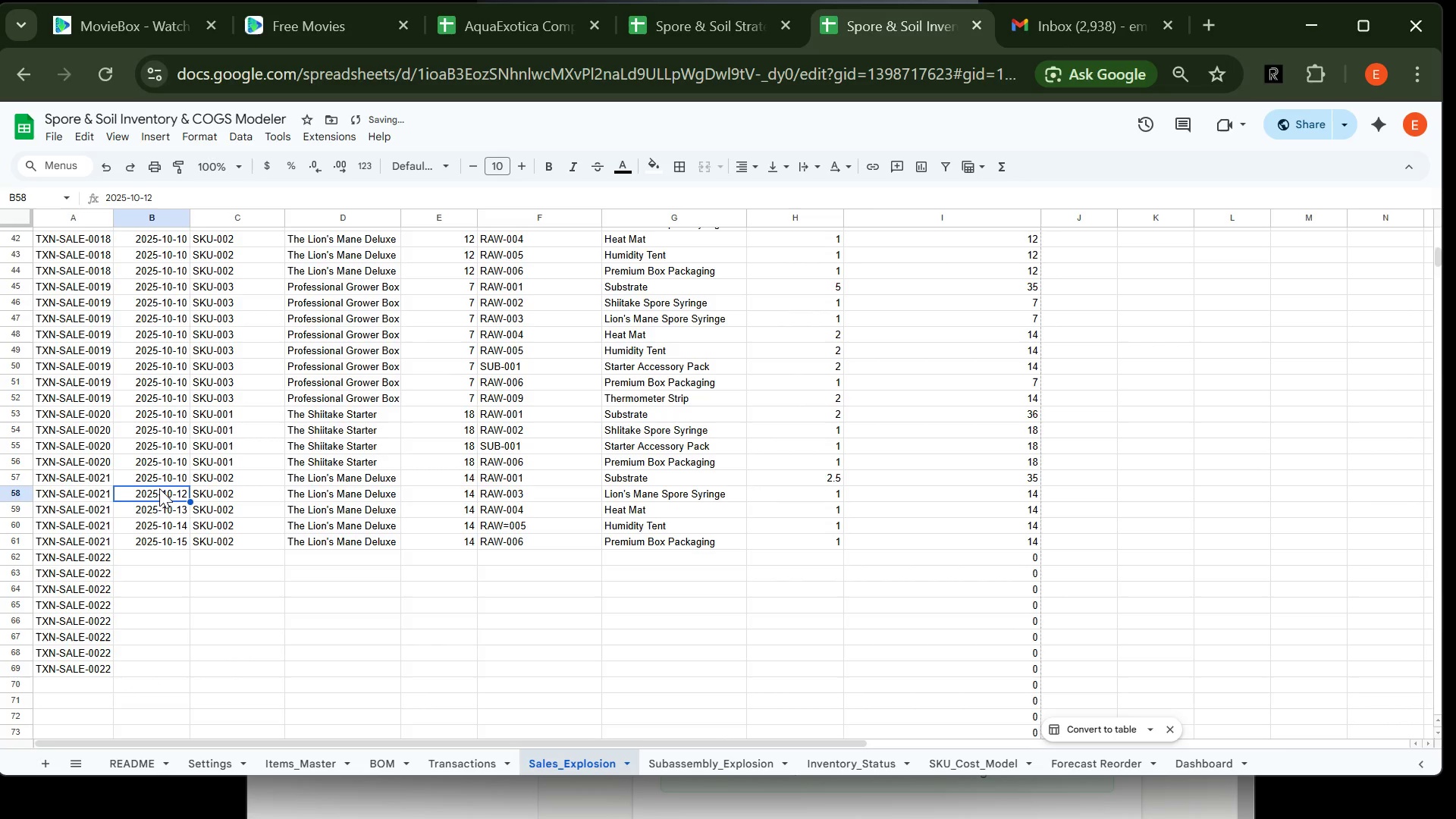 
key(Control+V)
 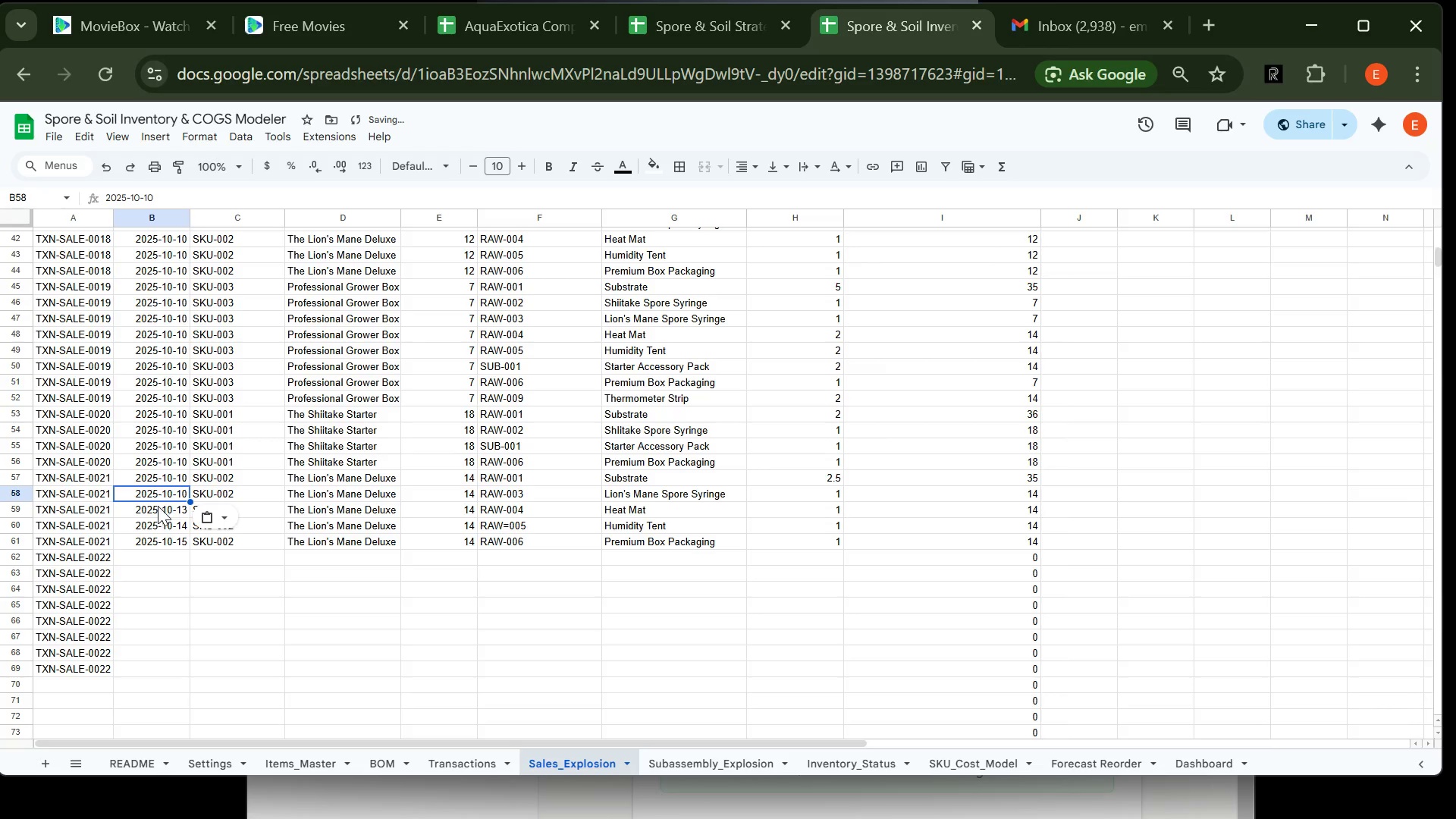 
left_click([158, 508])
 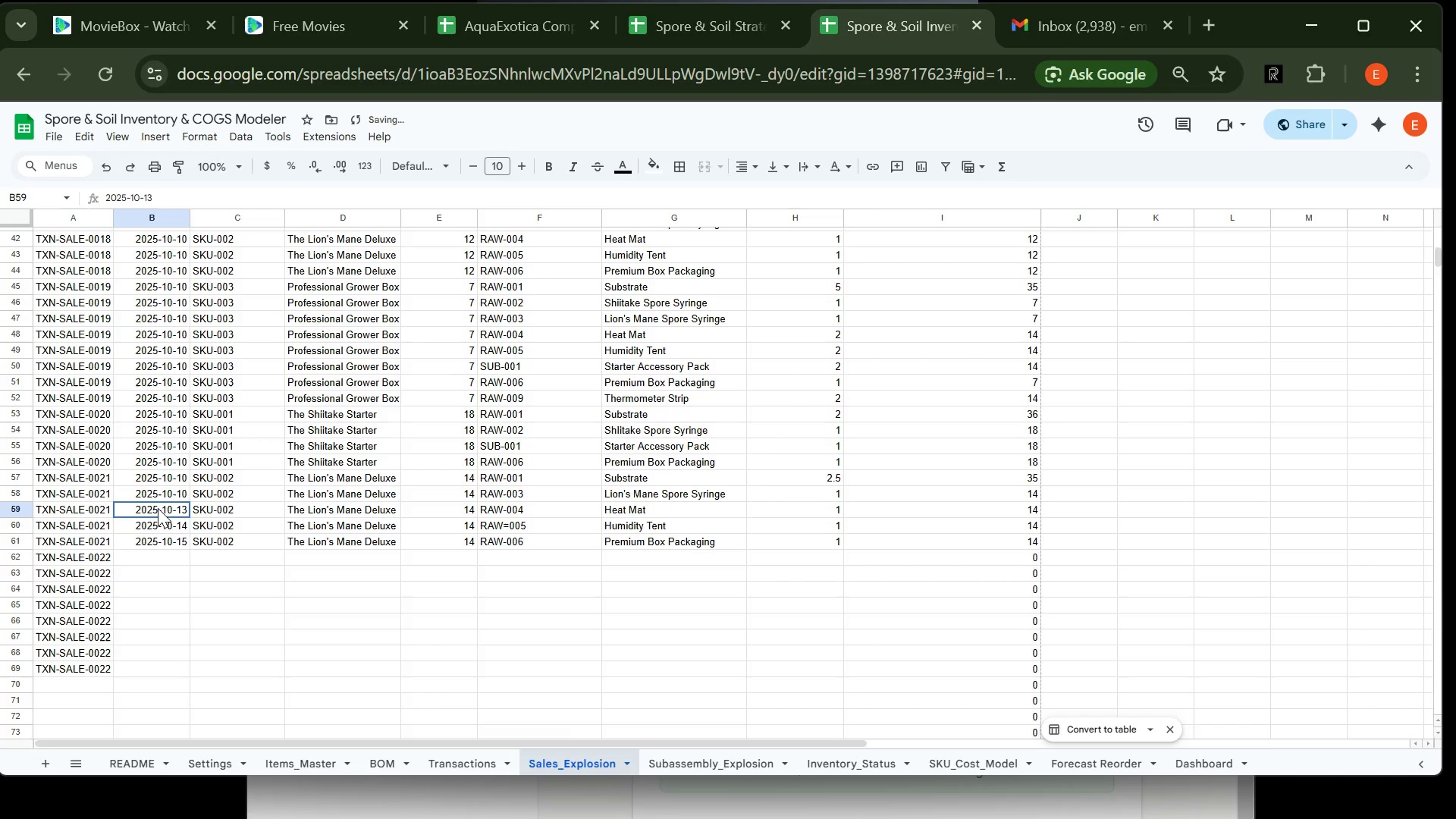 
key(Control+V)
 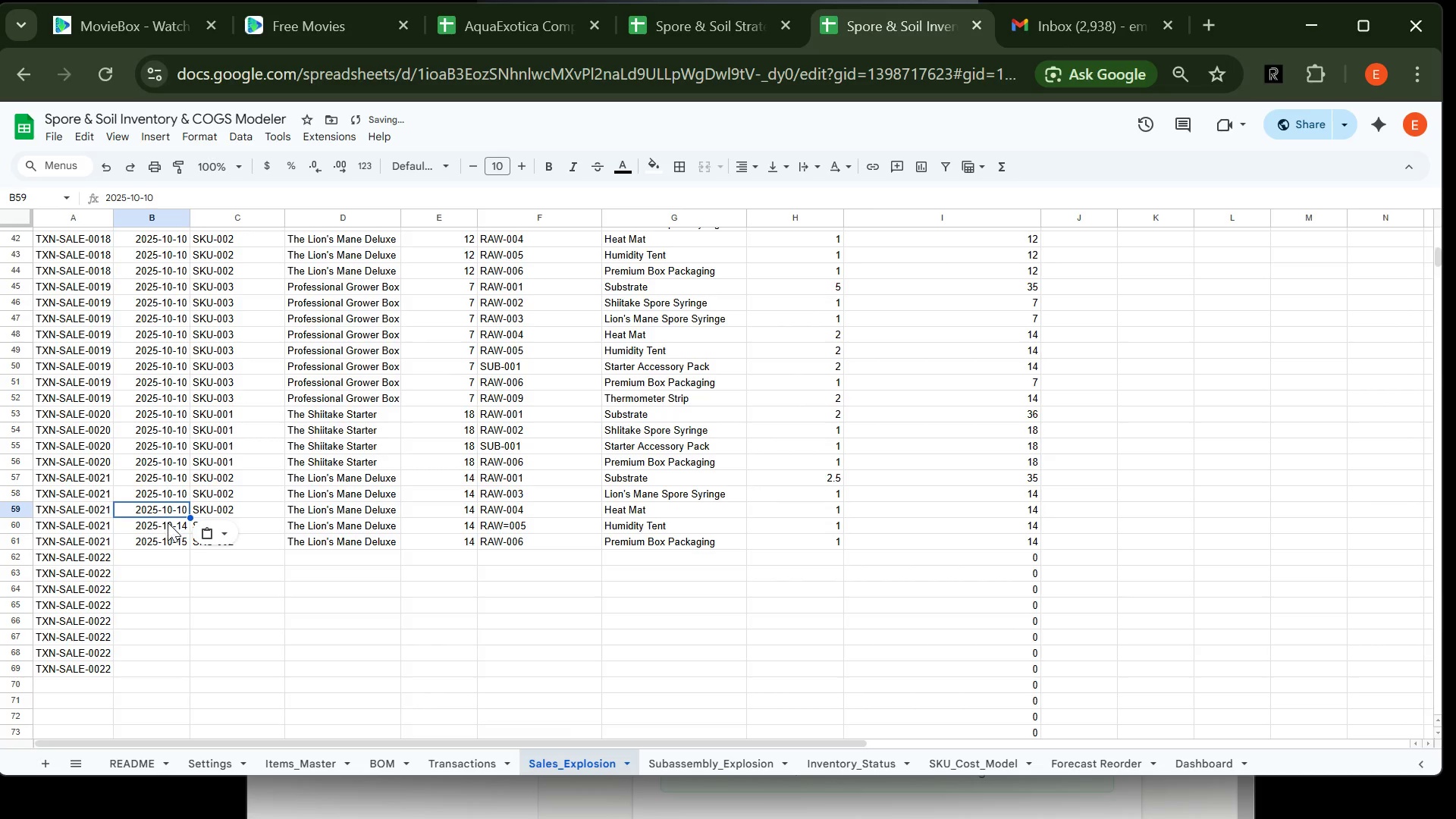 
left_click([168, 523])
 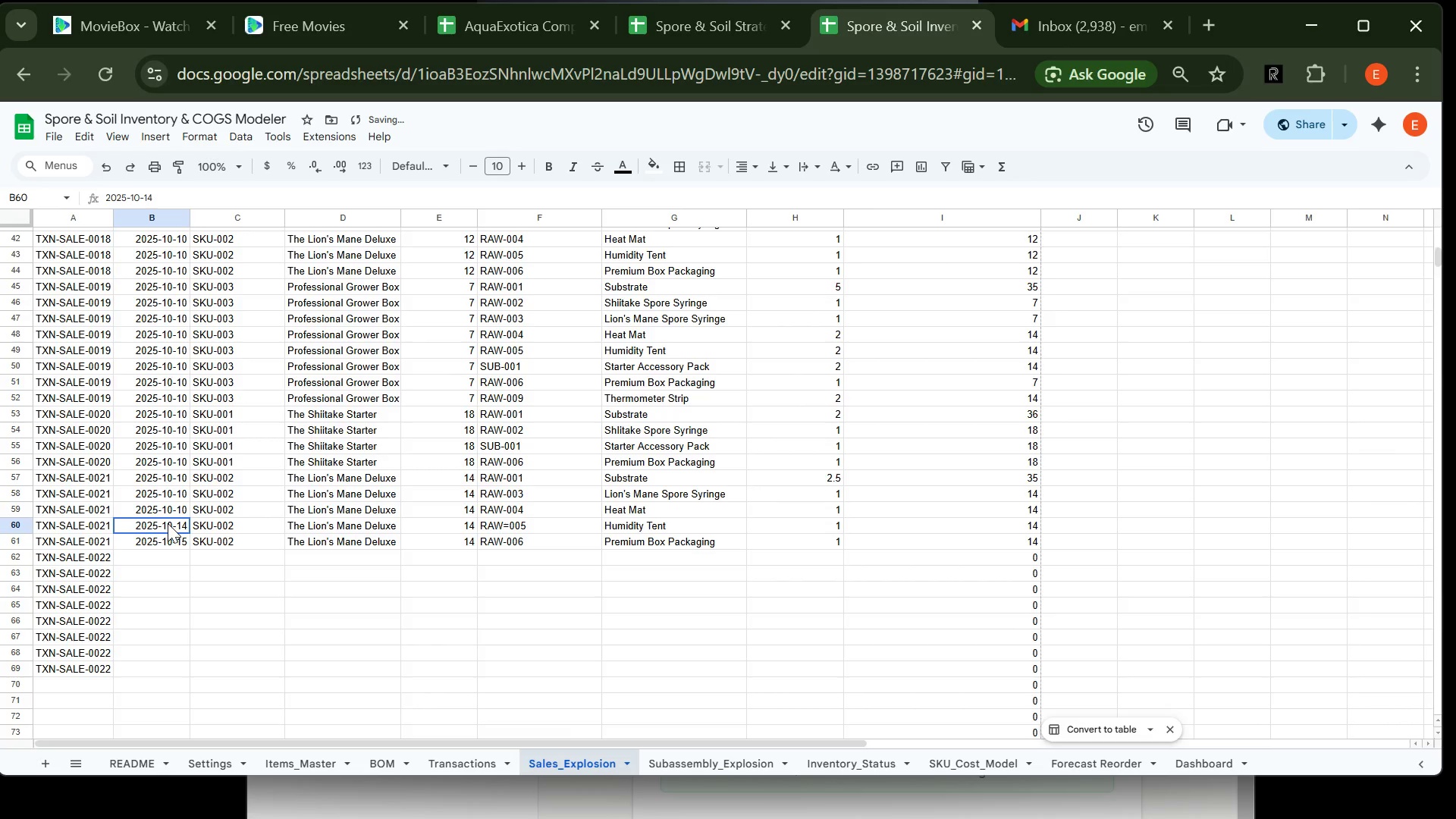 
key(Control+V)
 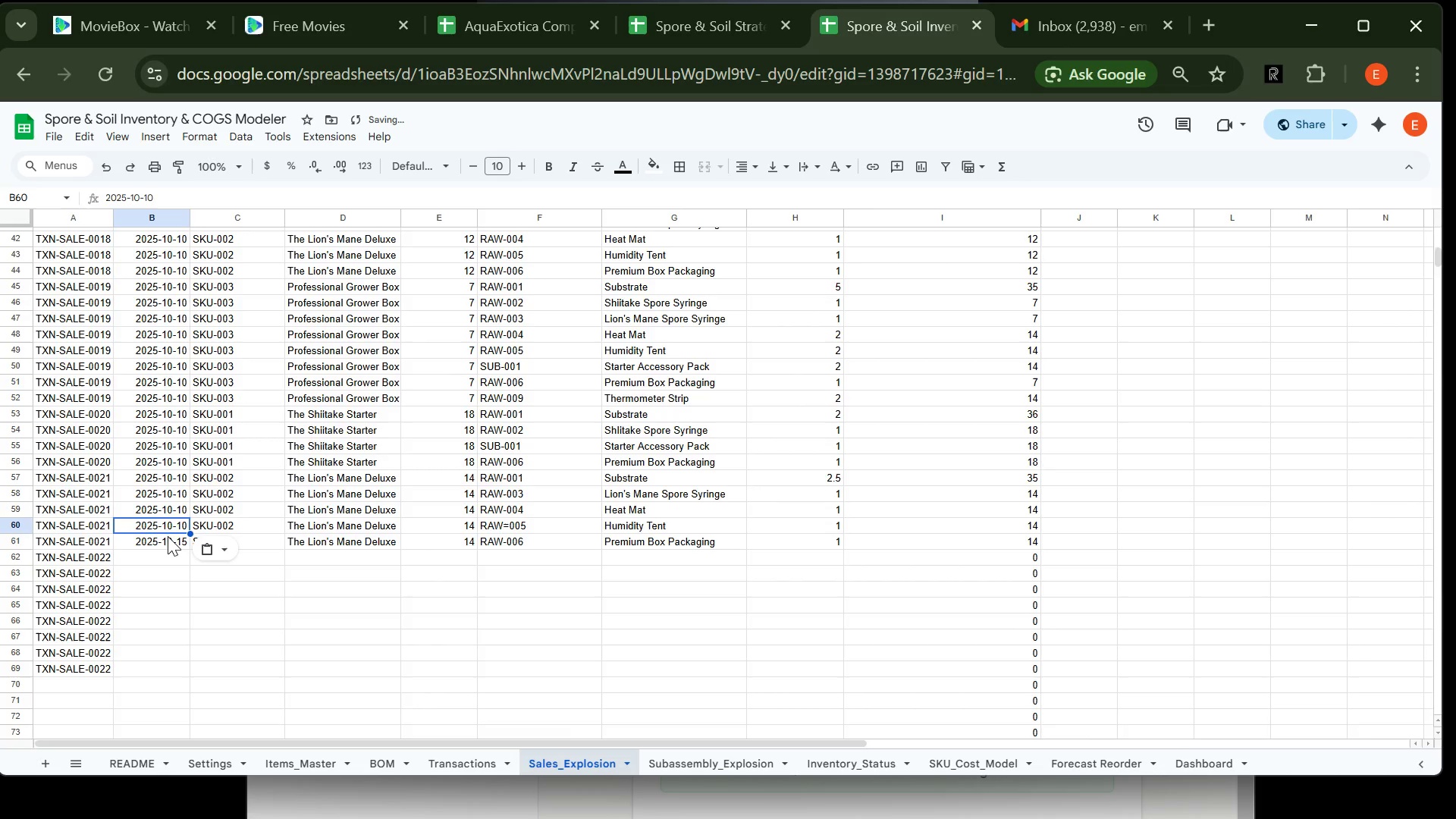 
left_click([168, 536])
 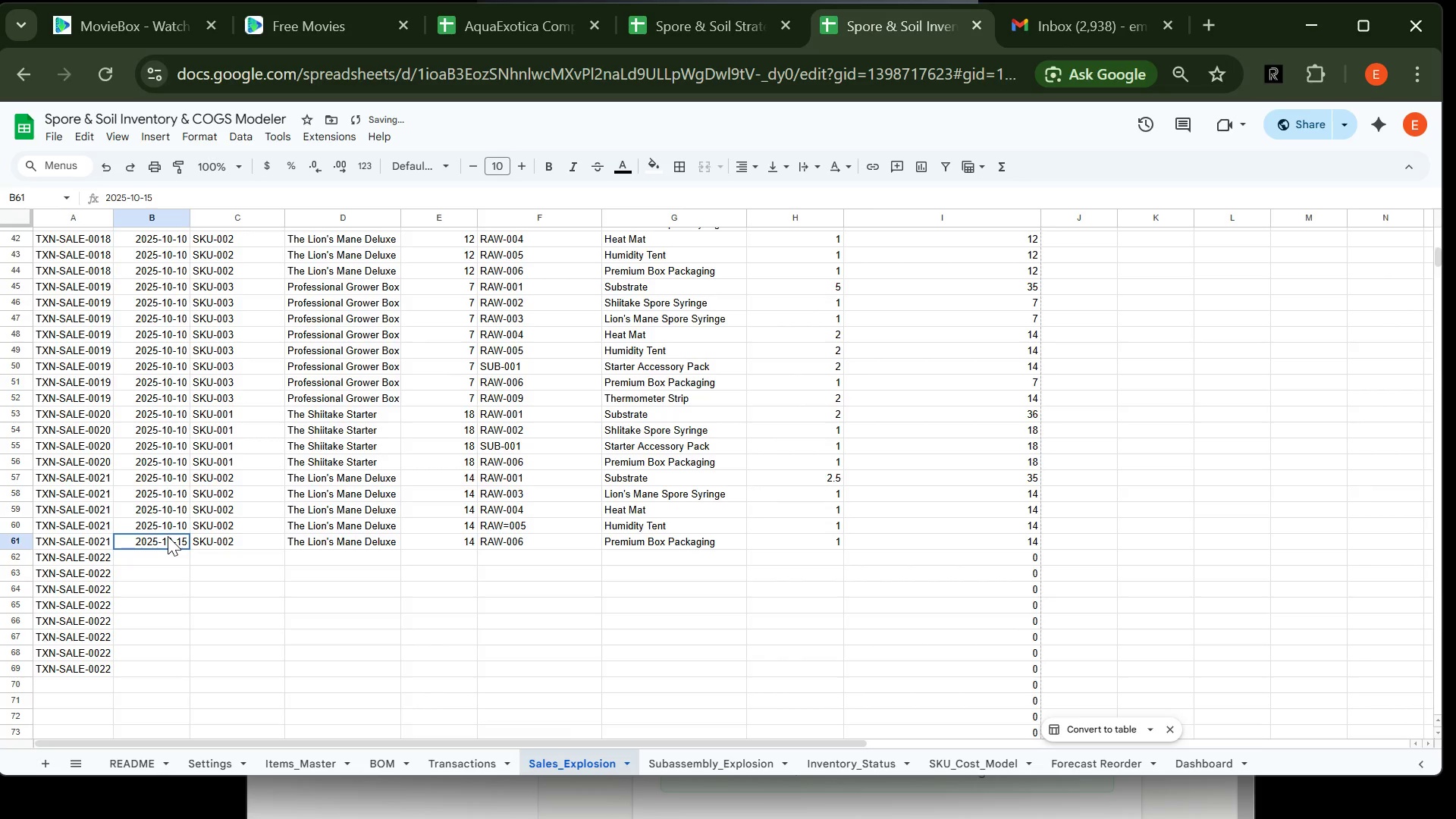 
key(Control+V)
 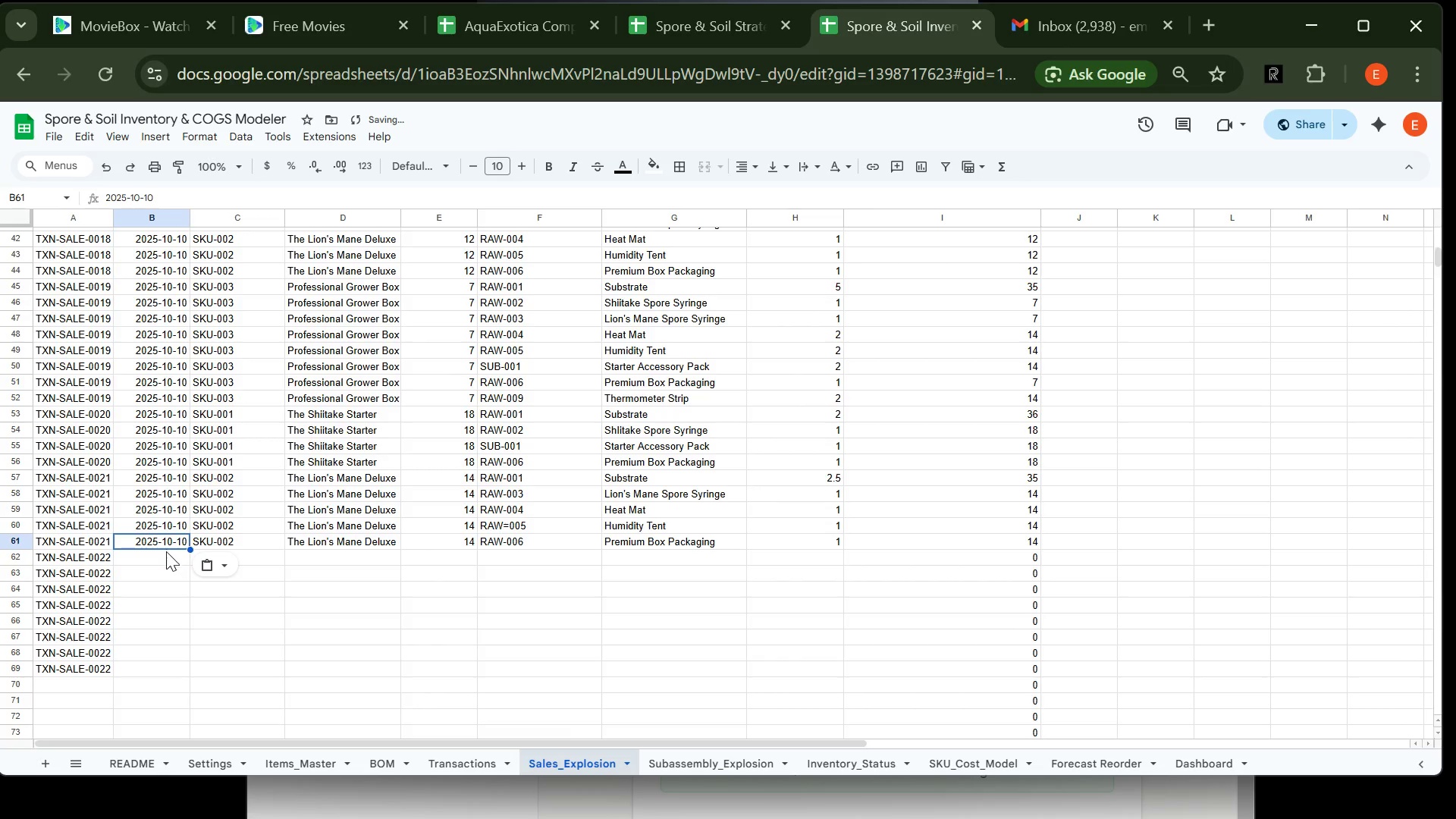 
left_click([165, 554])
 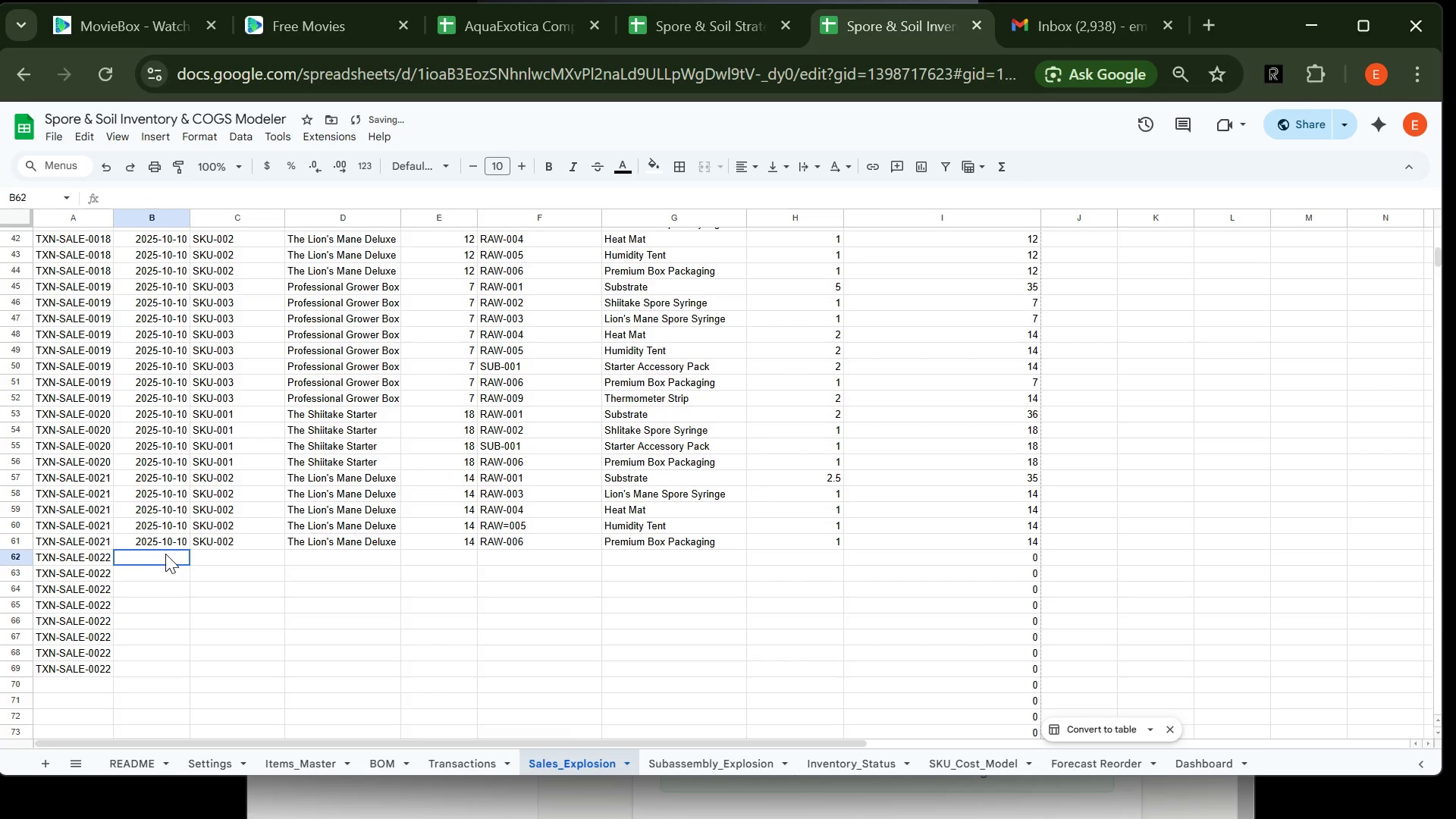 
key(Control+V)
 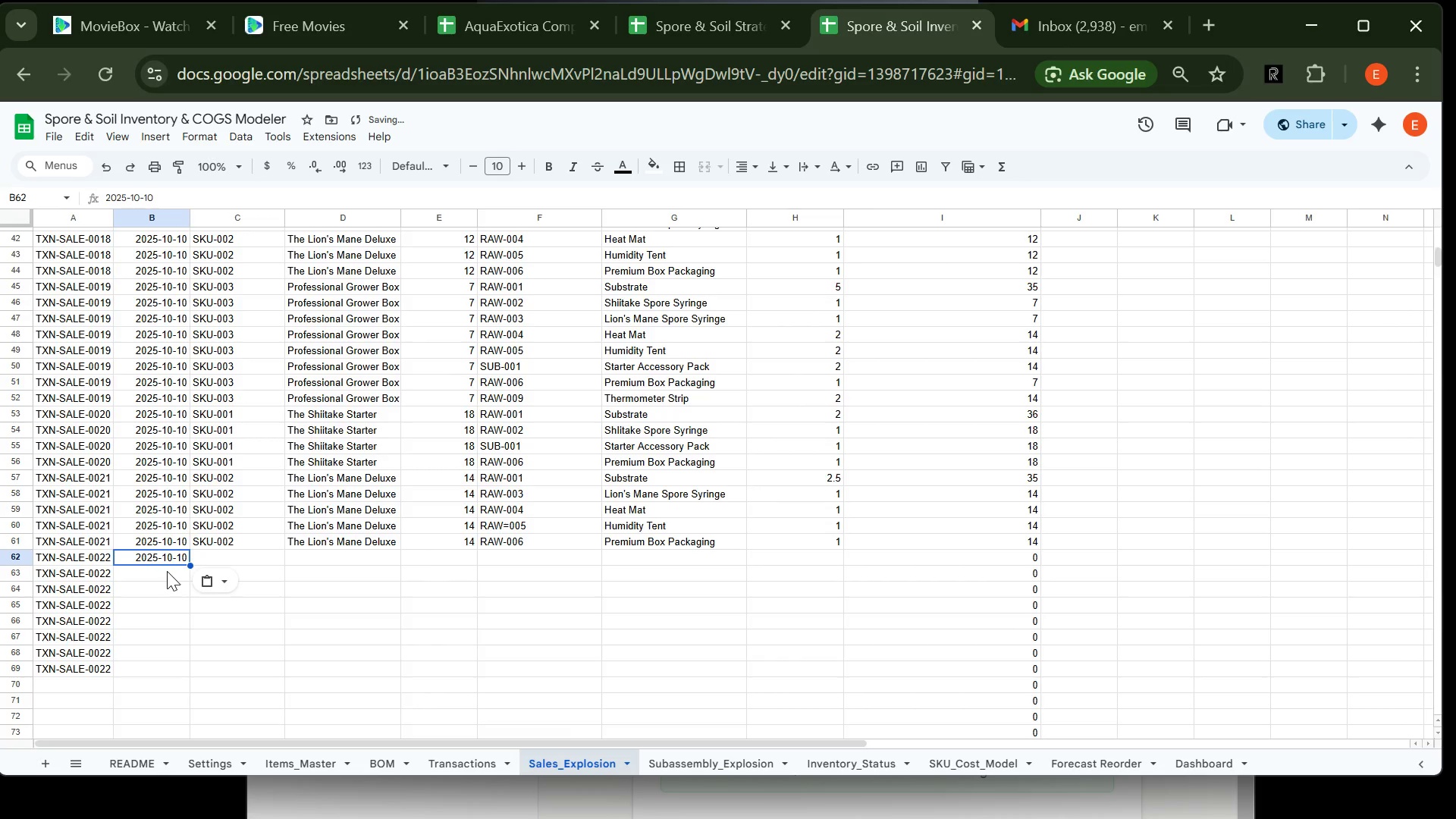 
left_click([167, 571])
 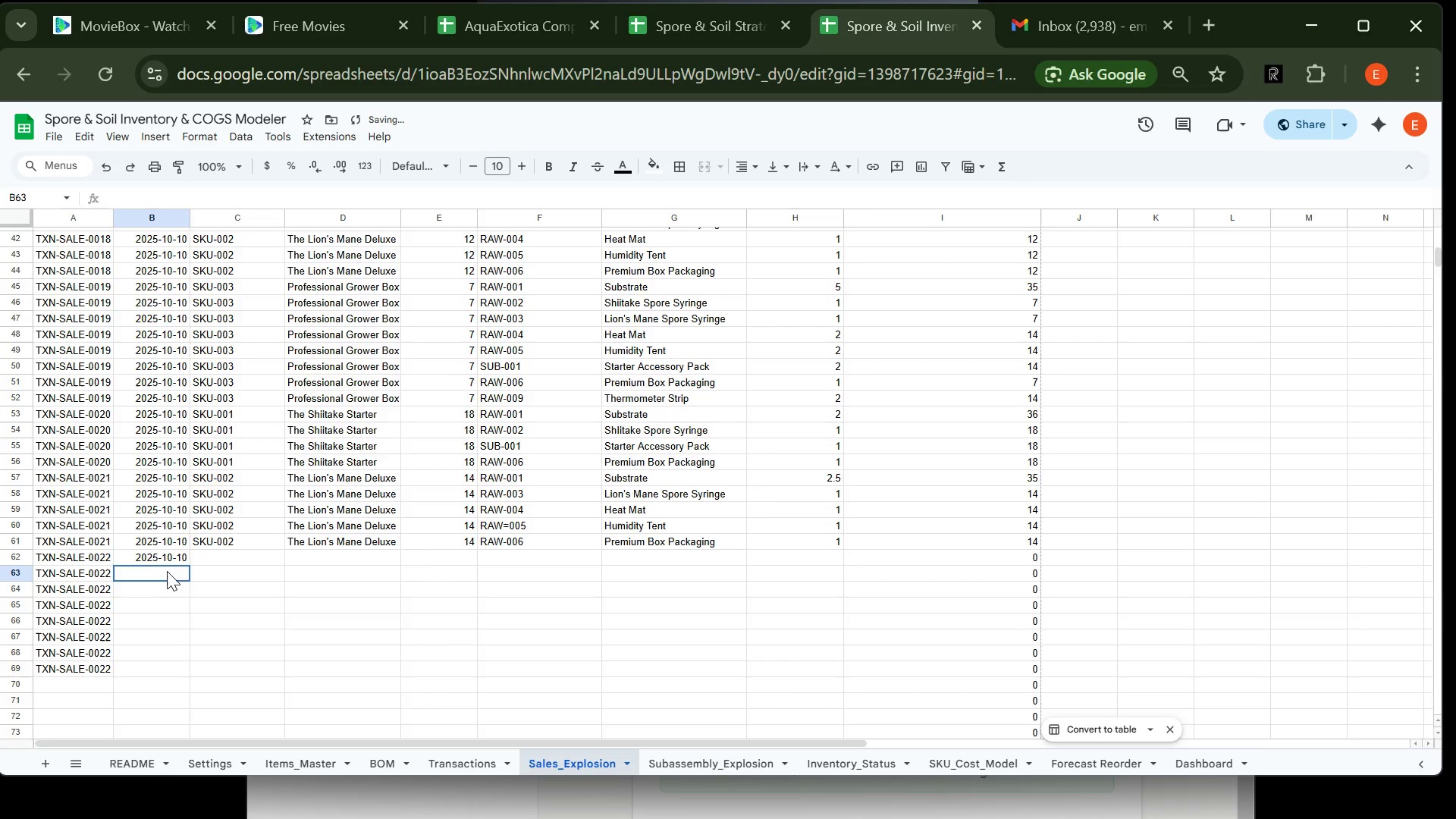 
key(Control+V)
 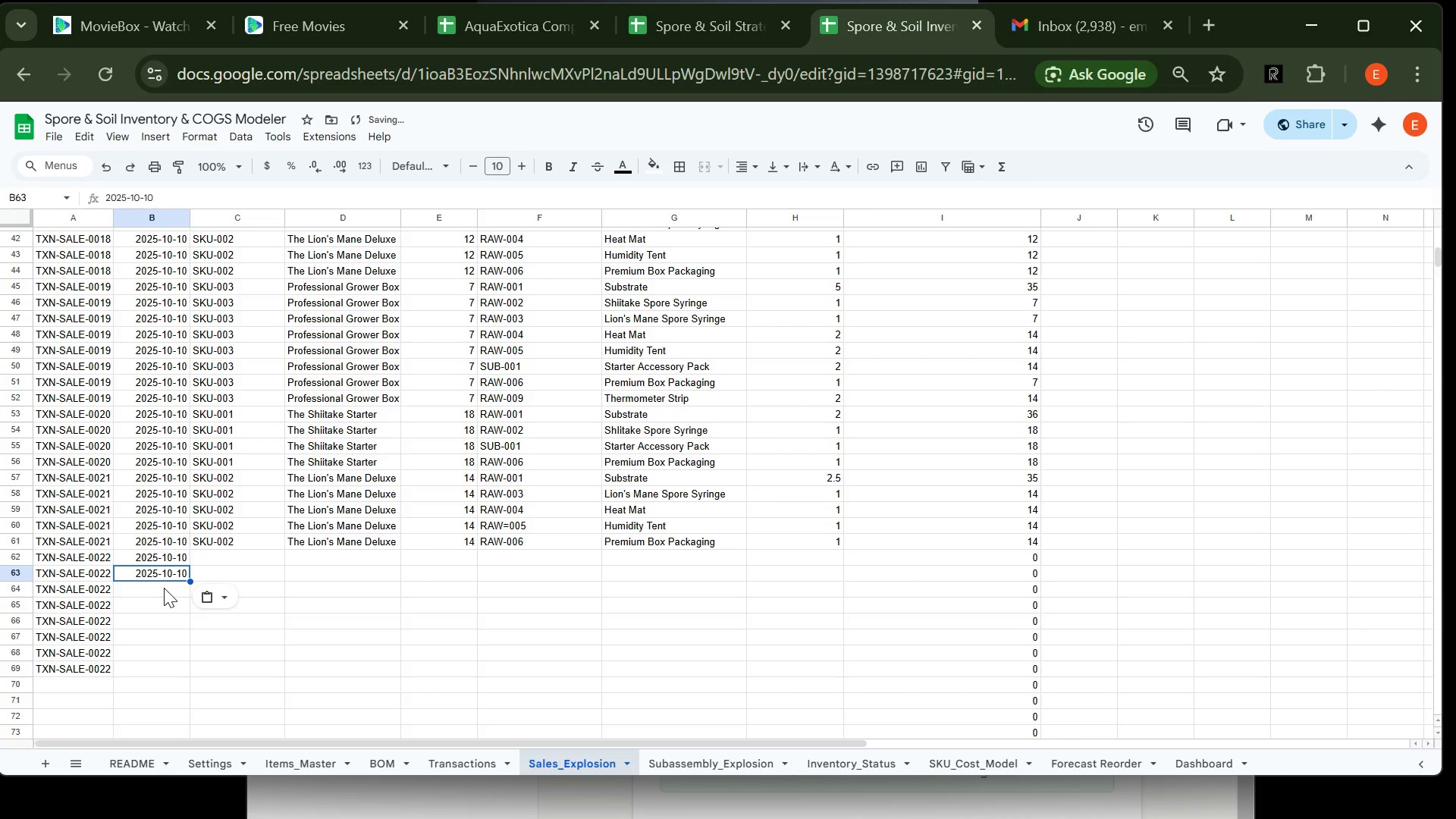 
left_click([164, 588])
 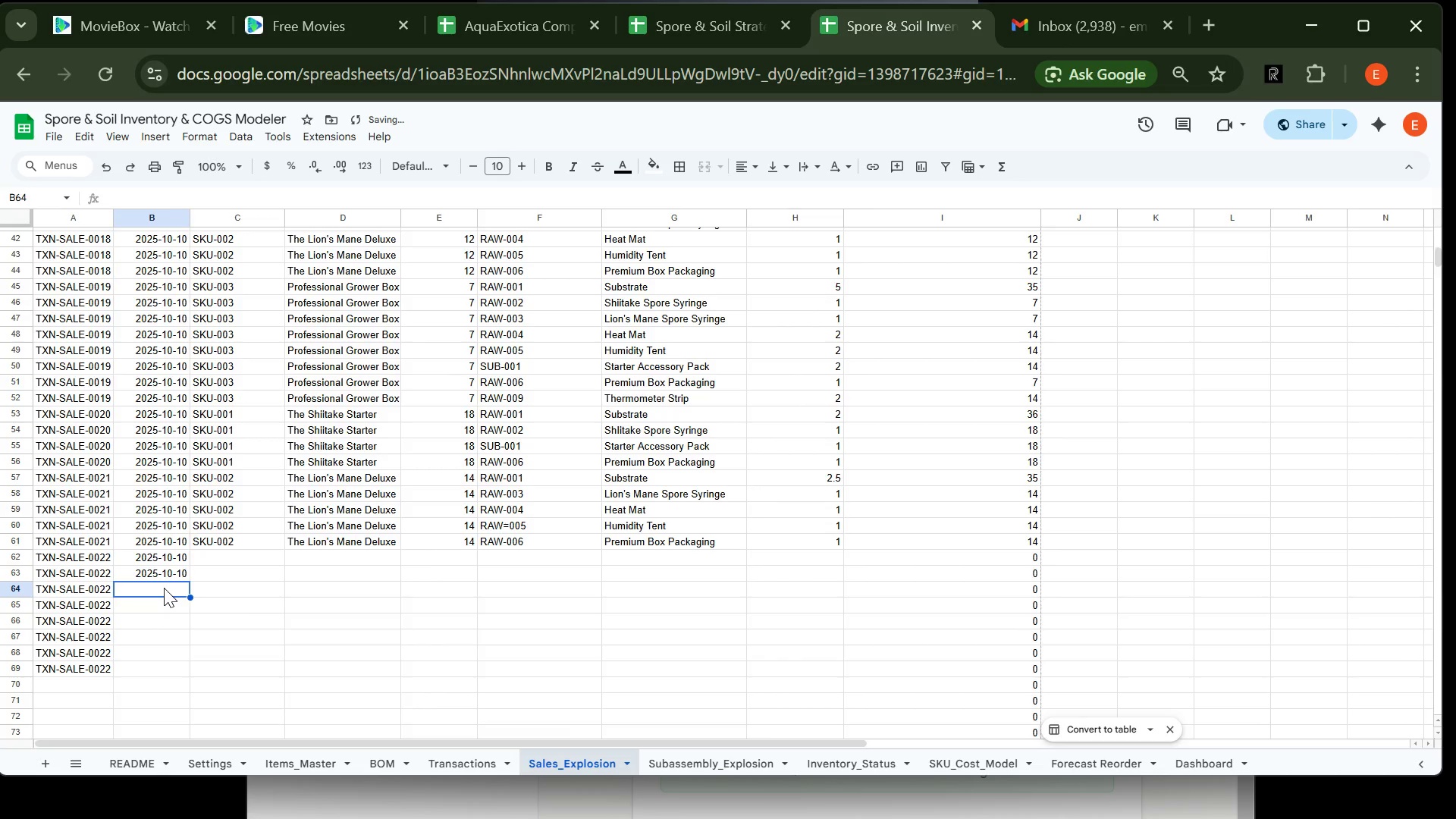 
key(Control+V)
 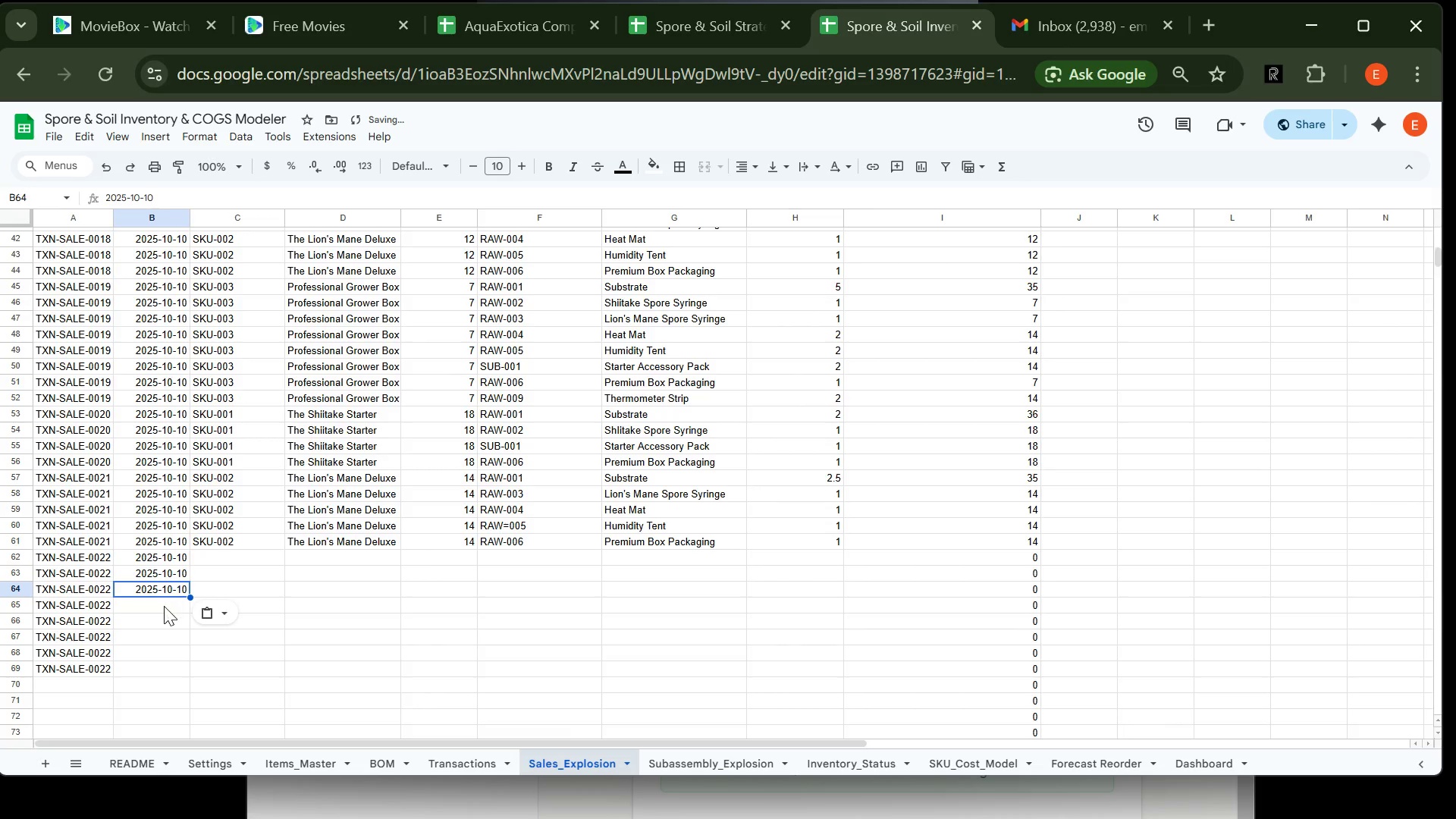 
left_click([164, 606])
 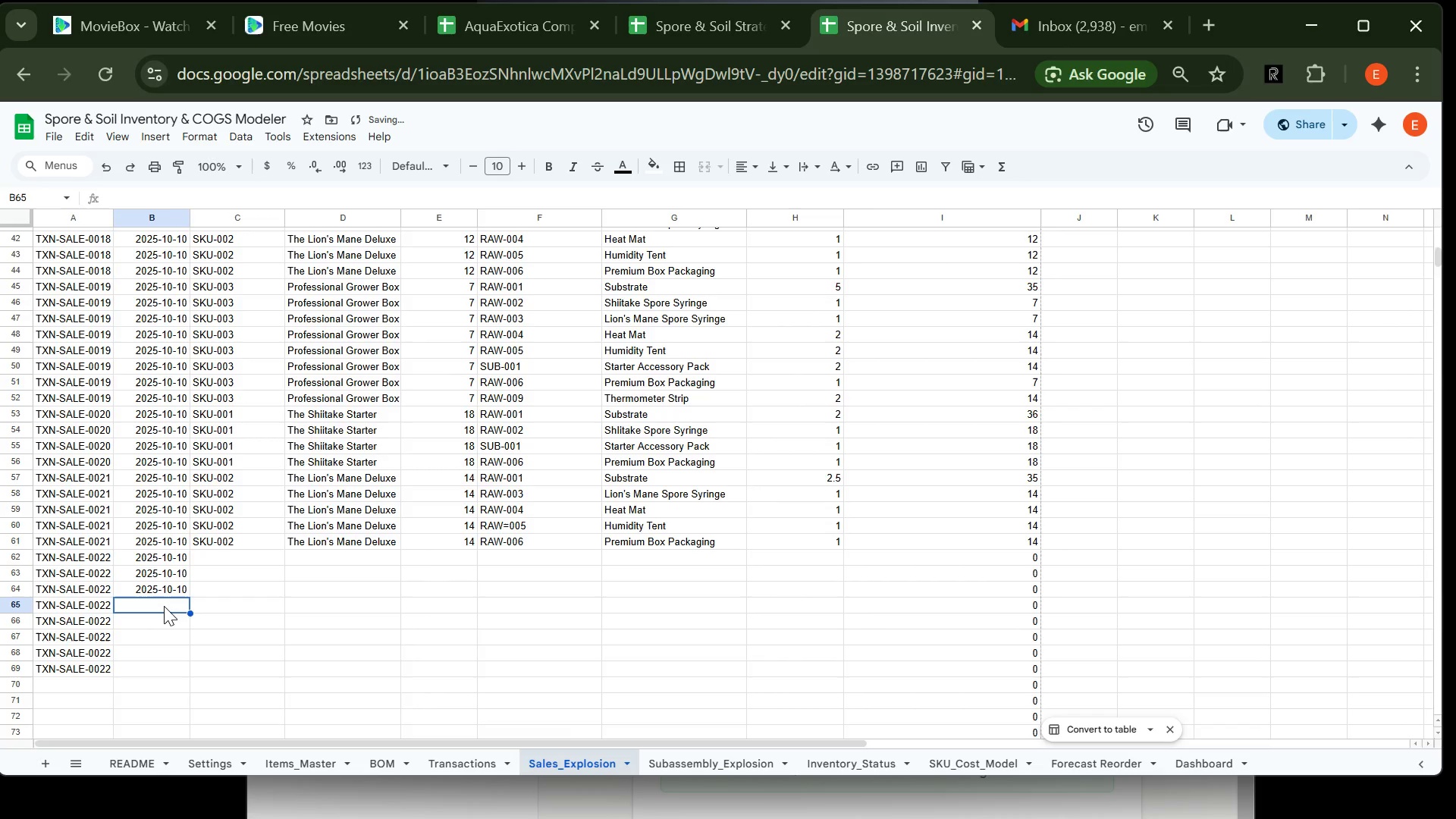 
key(Control+V)
 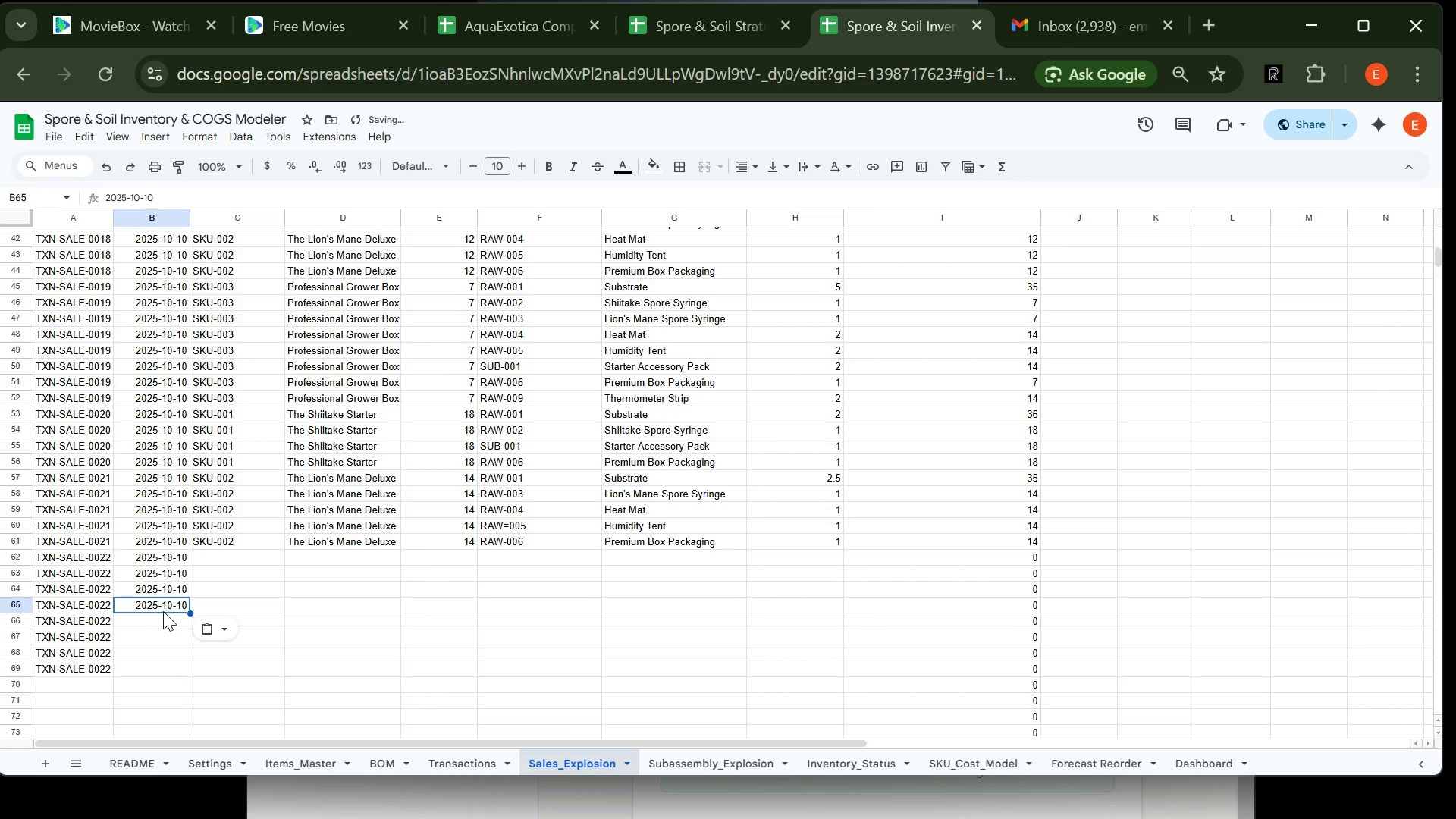 
left_click([163, 611])
 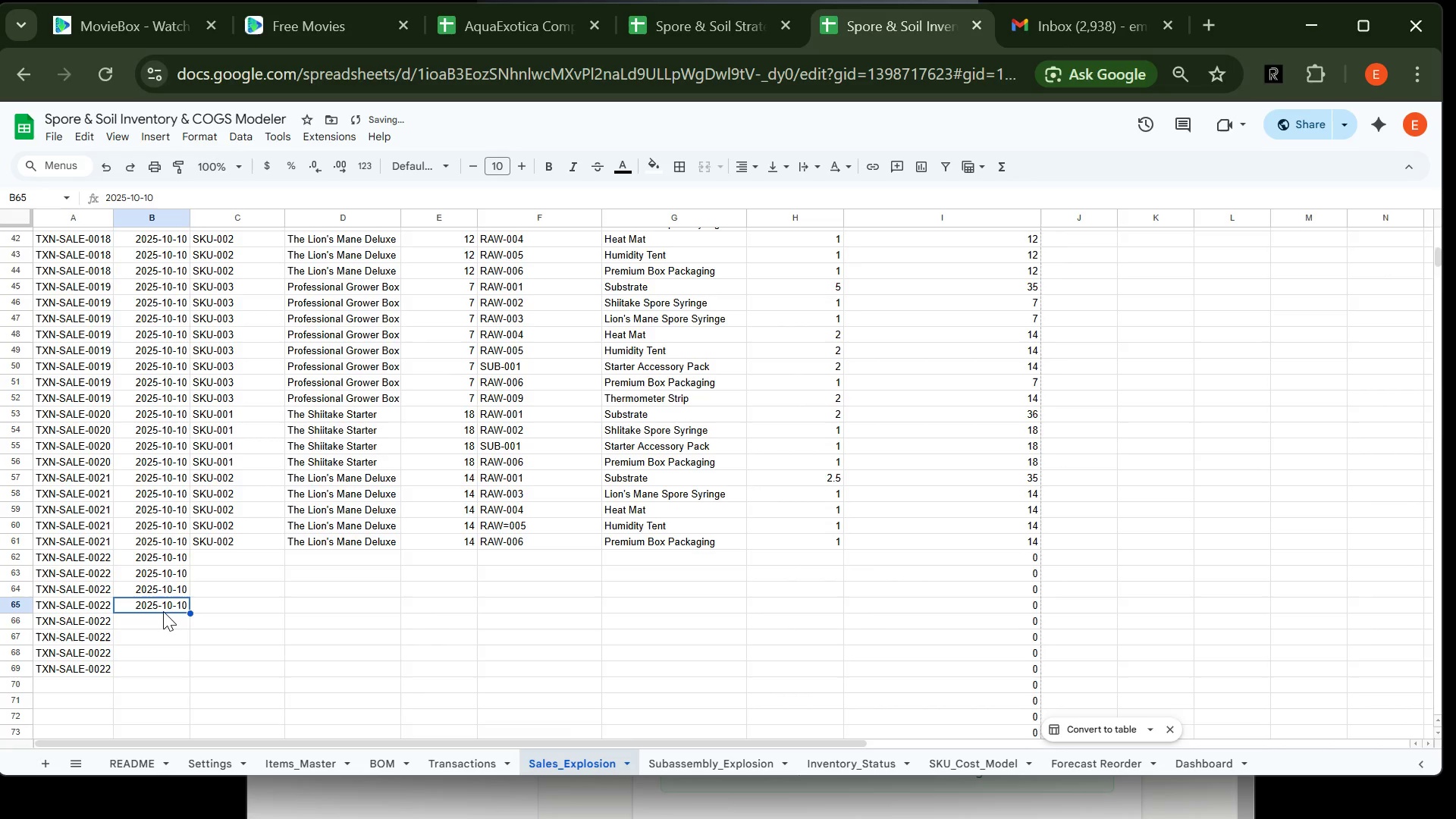 
hold_key(key=ControlLeft, duration=0.78)
 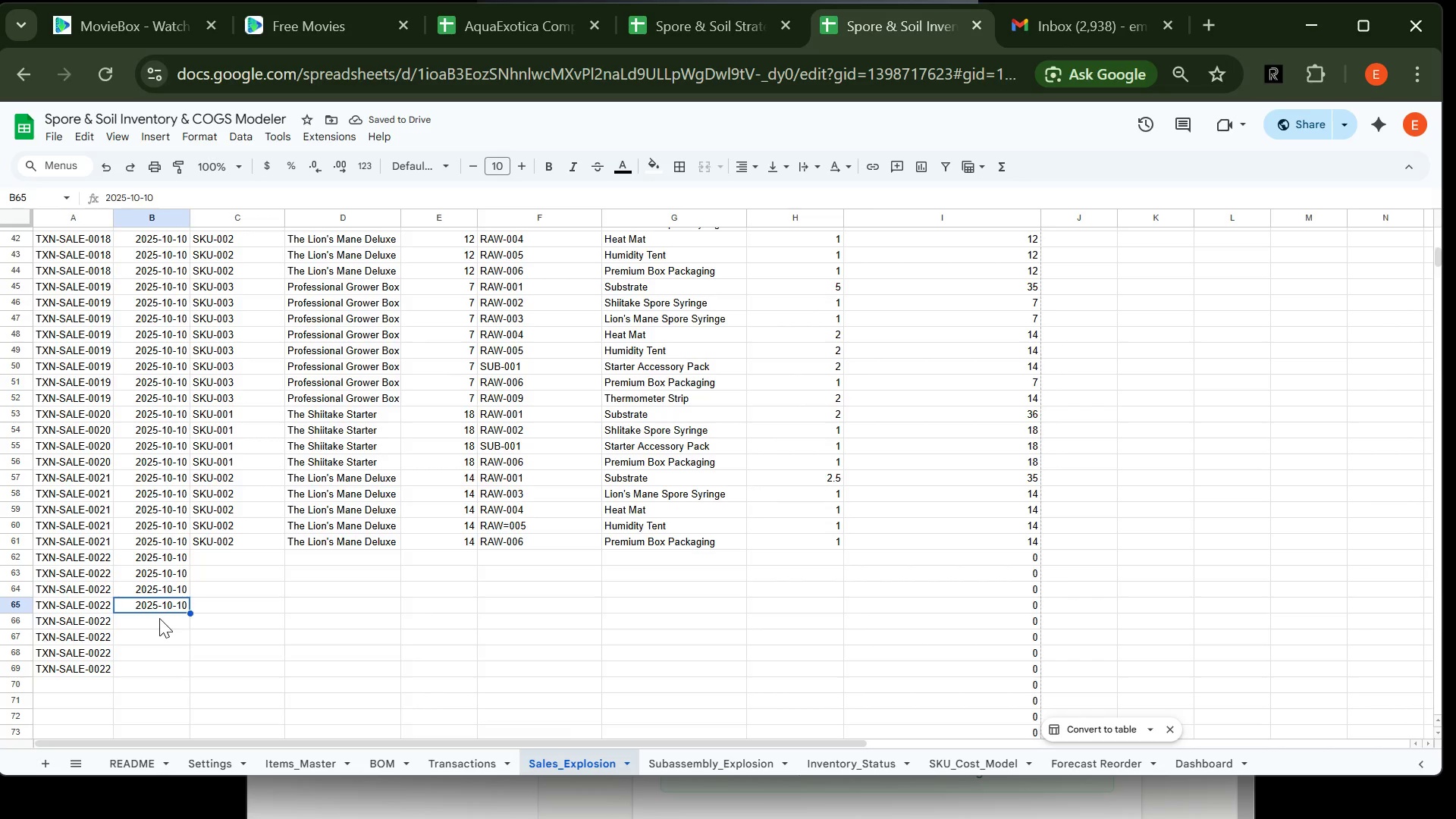 
left_click([159, 618])
 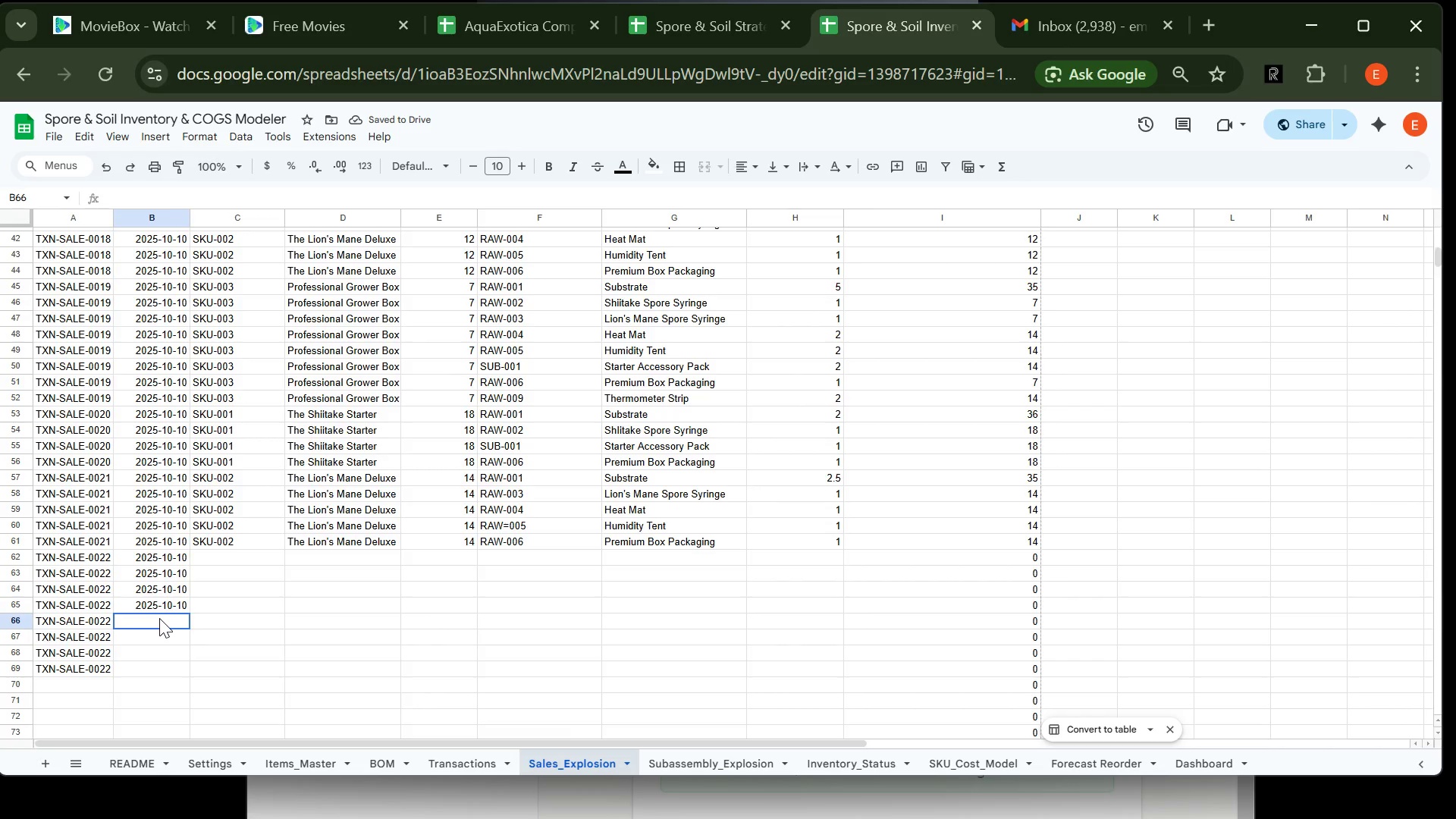 
key(Control+V)
 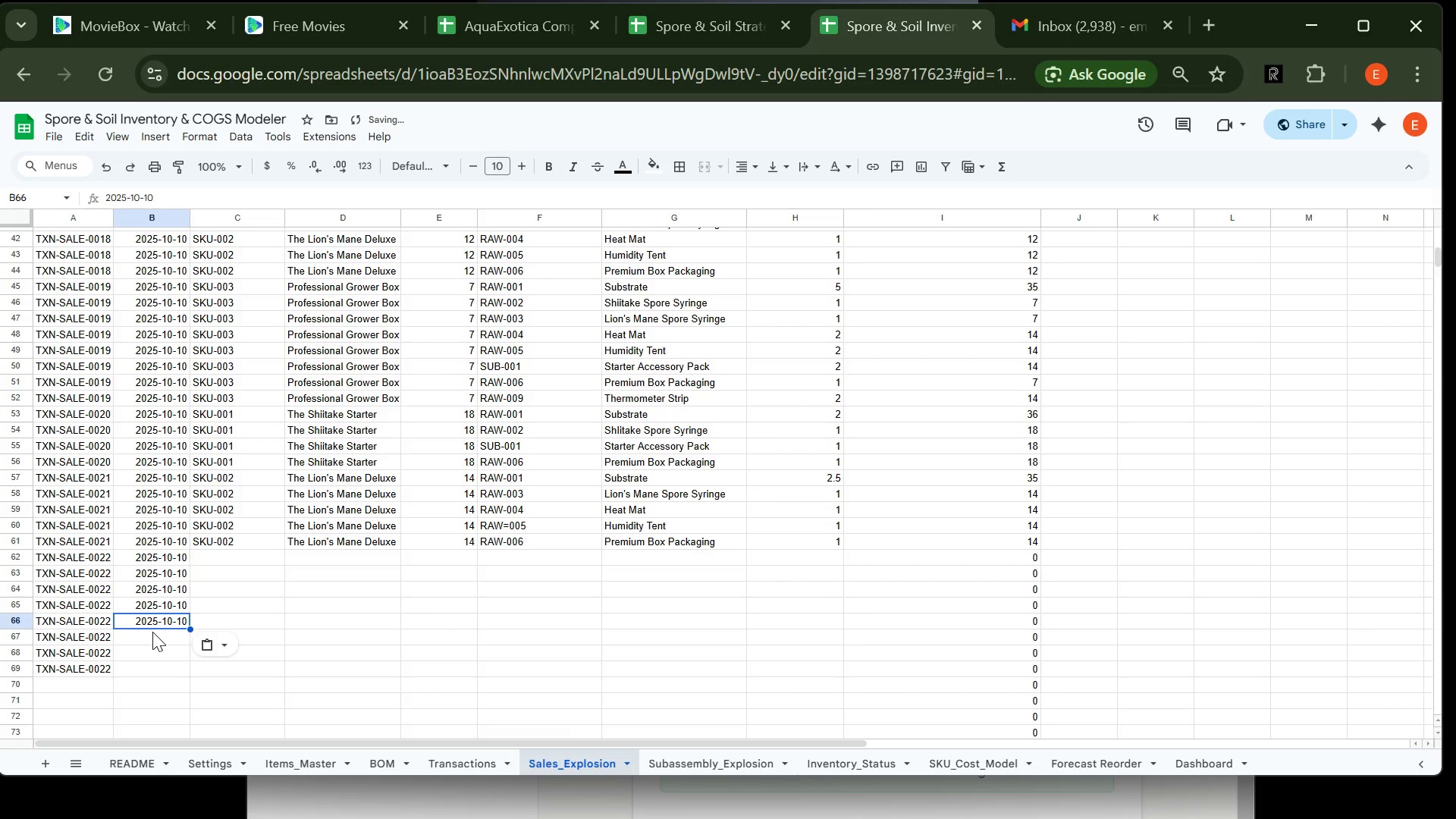 
left_click([152, 632])
 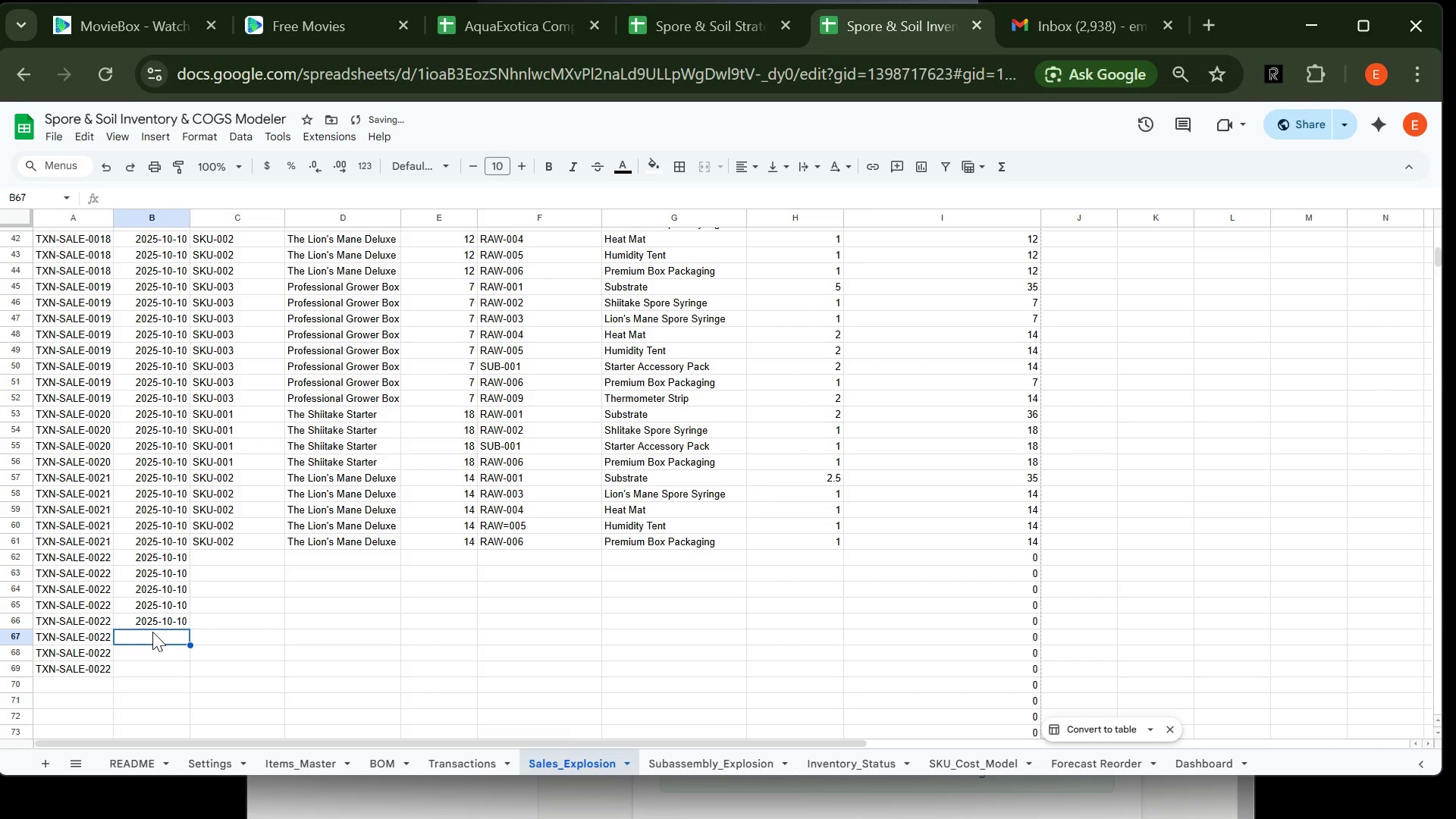 
key(Control+V)
 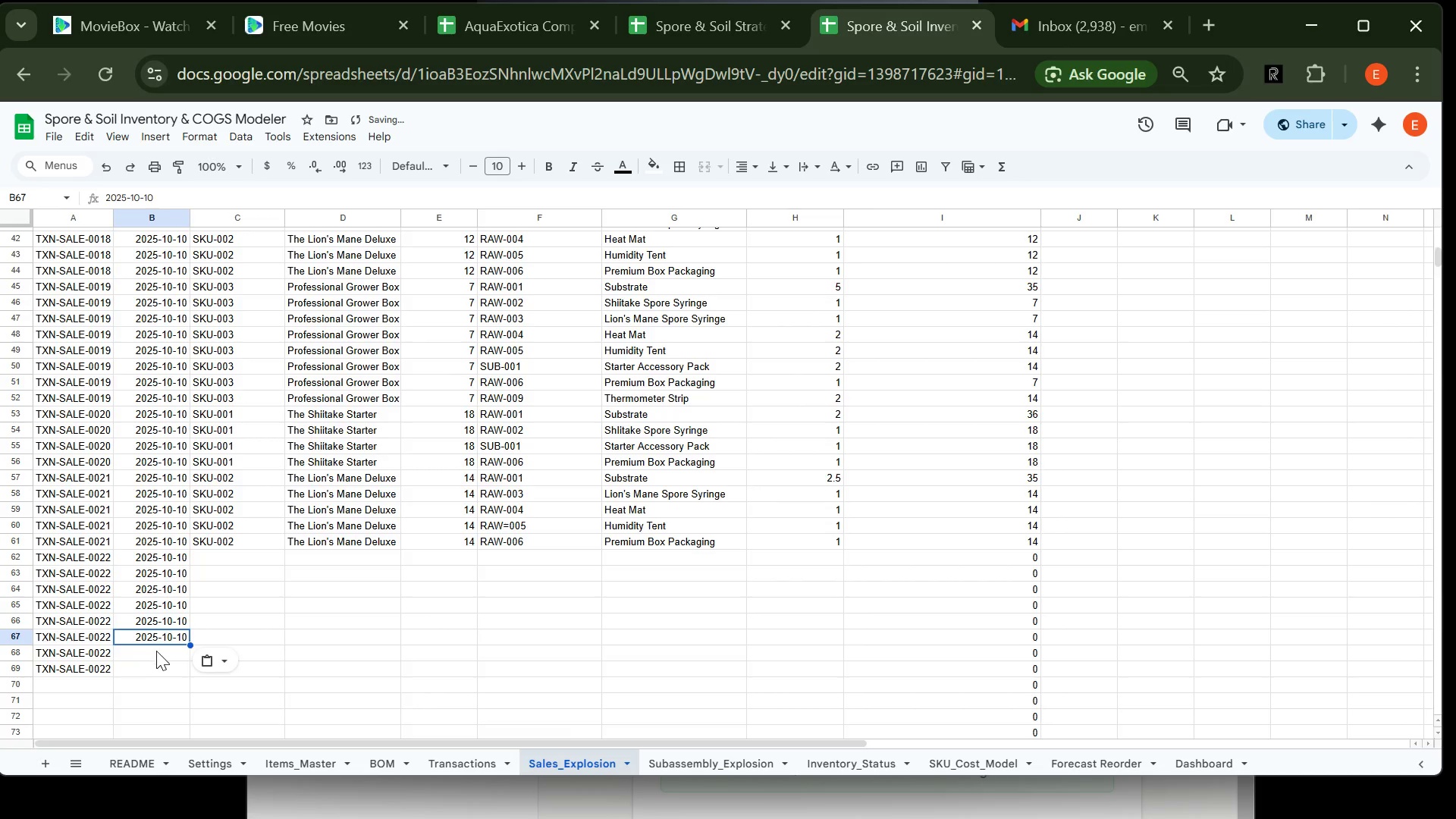 
left_click([156, 651])
 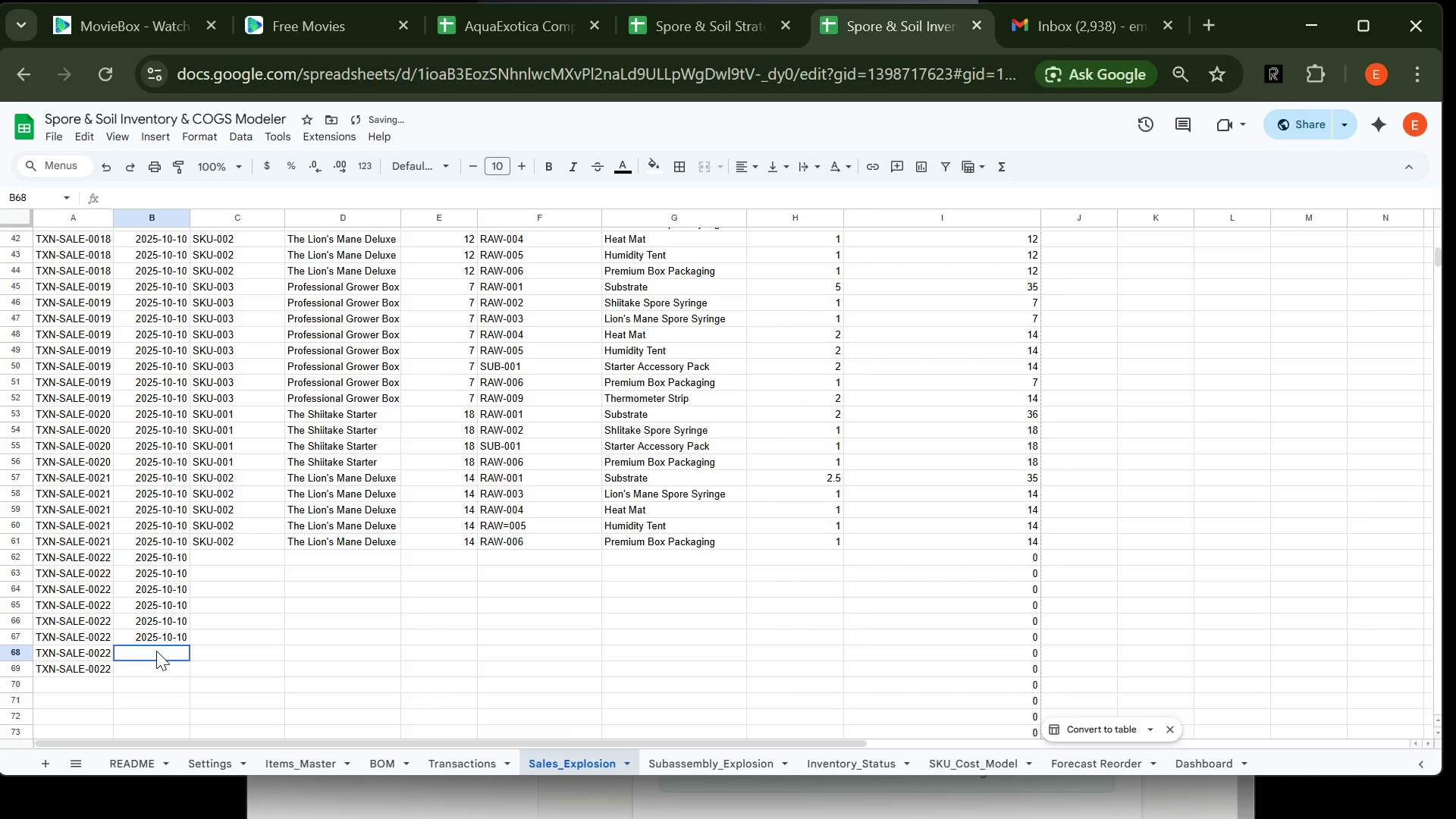 
key(Control+V)
 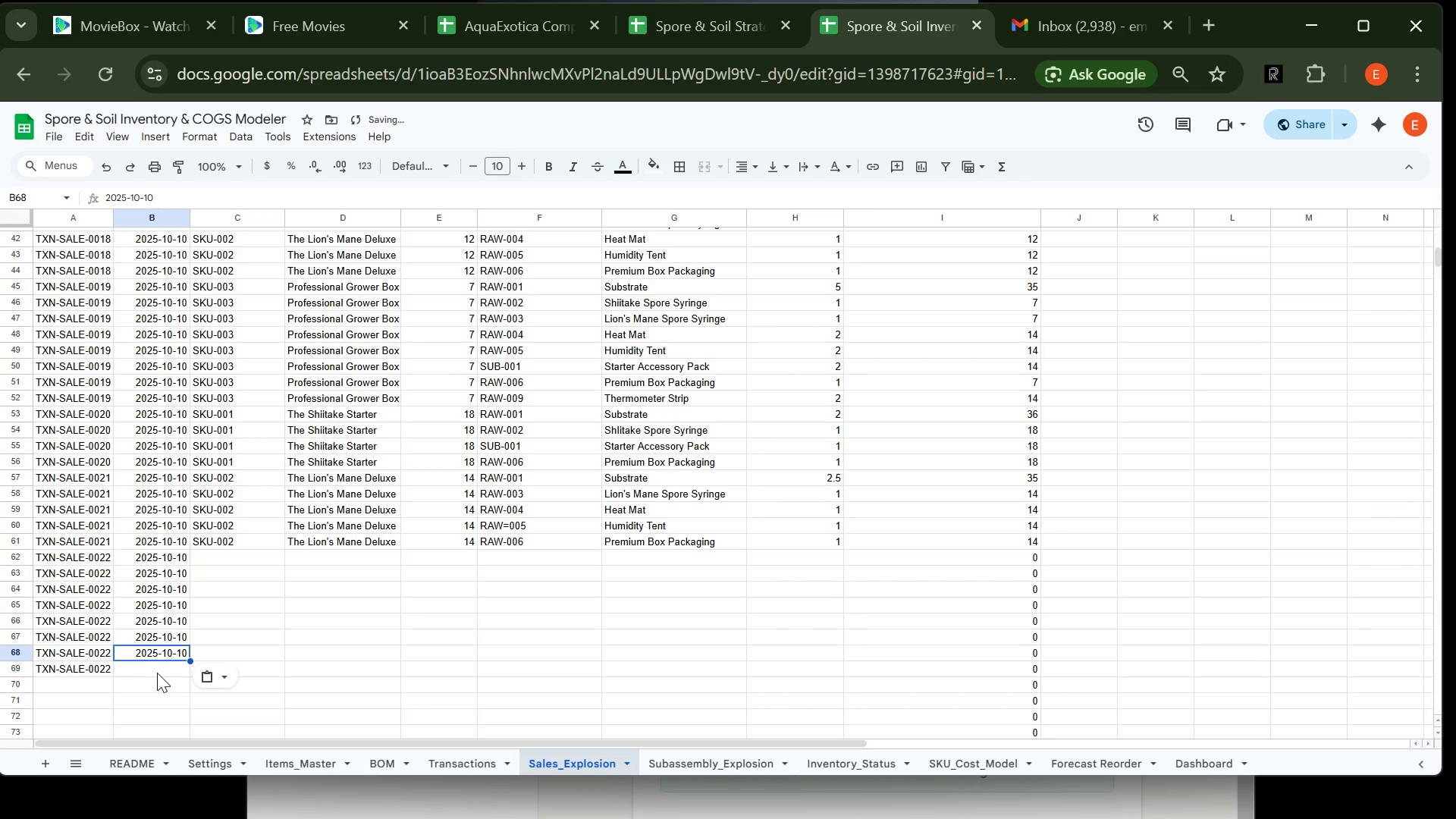 
left_click([158, 673])
 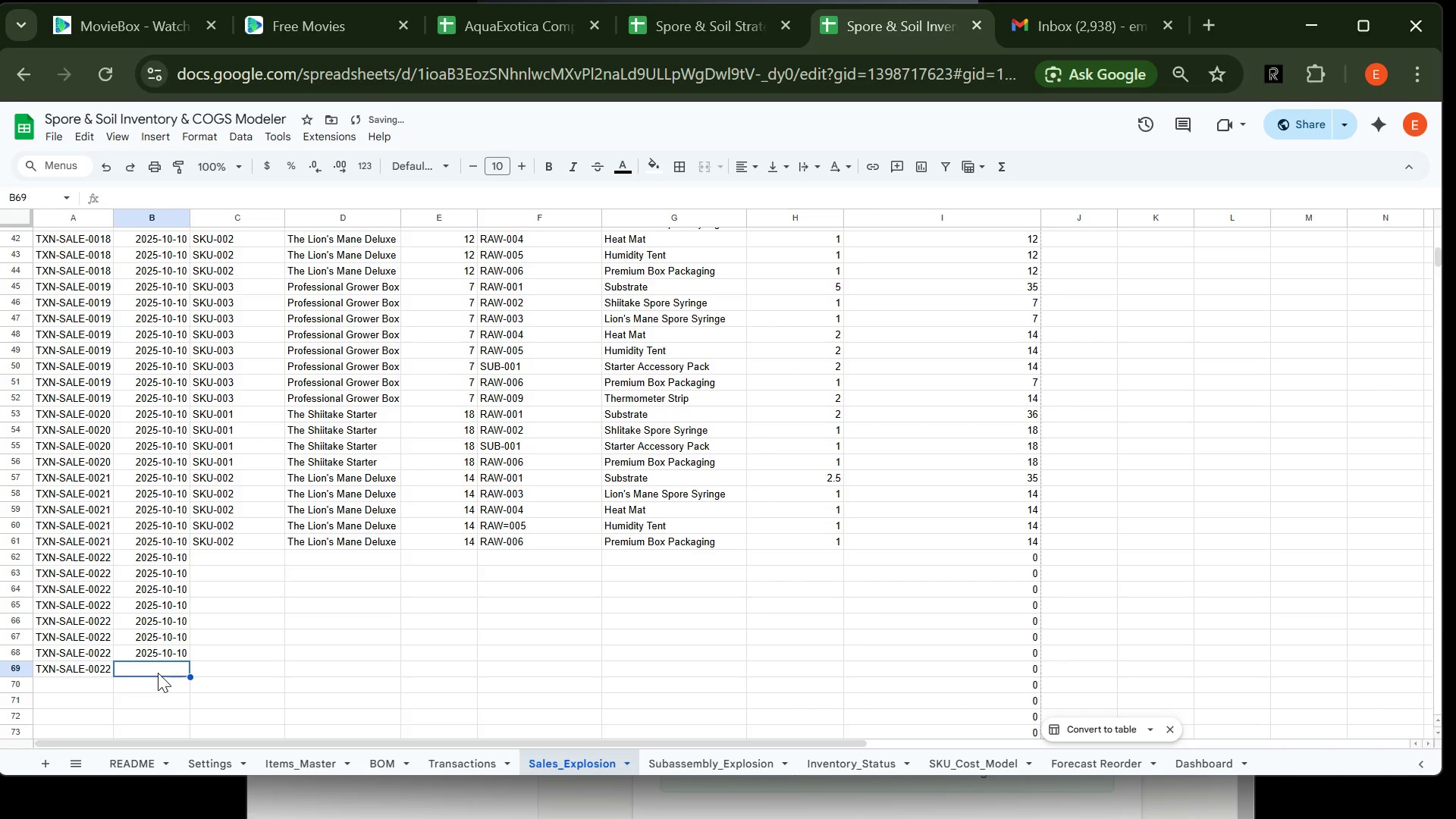 
key(Control+V)
 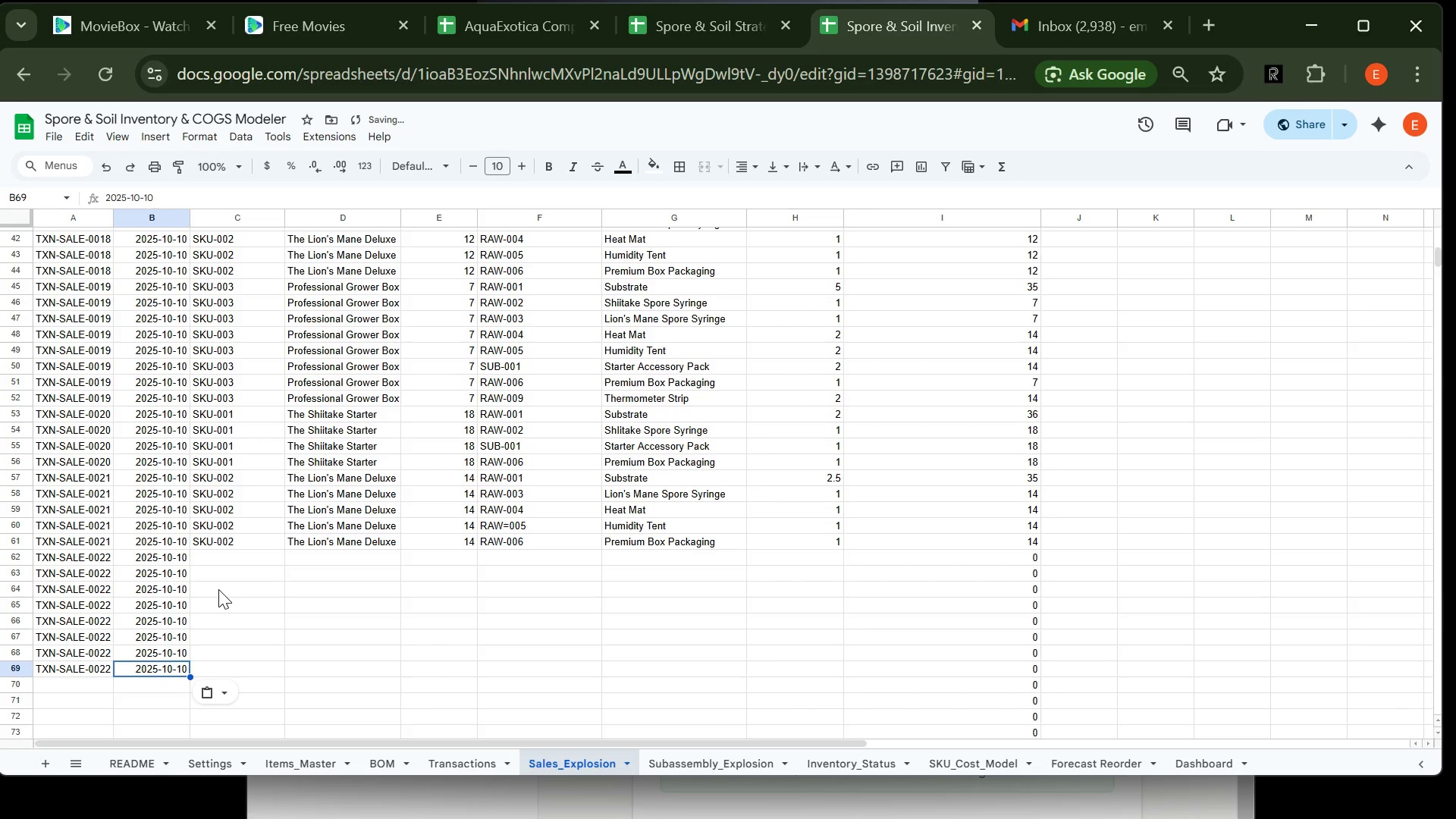 
key(VolumeDown)
 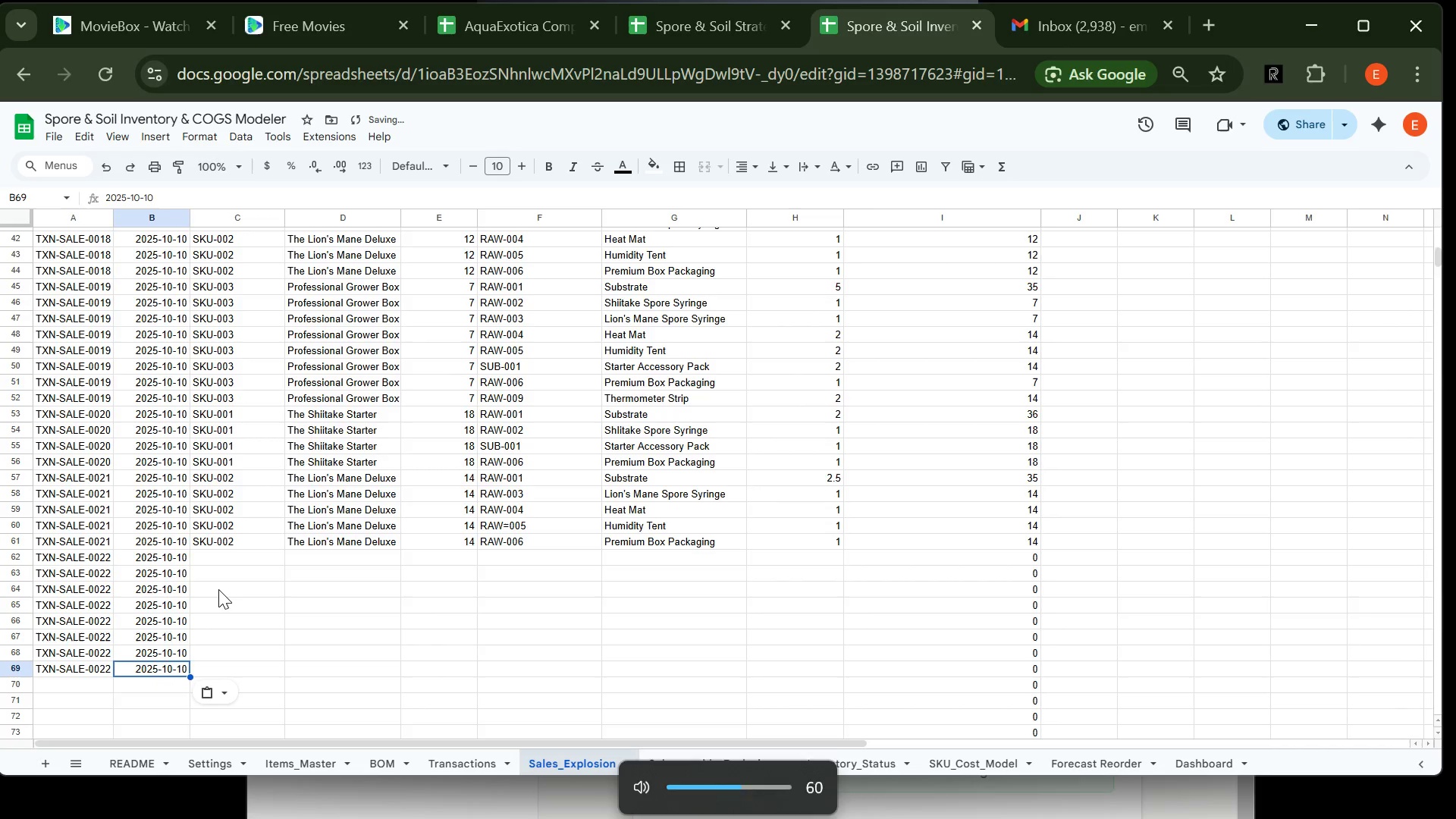 
key(VolumeDown)
 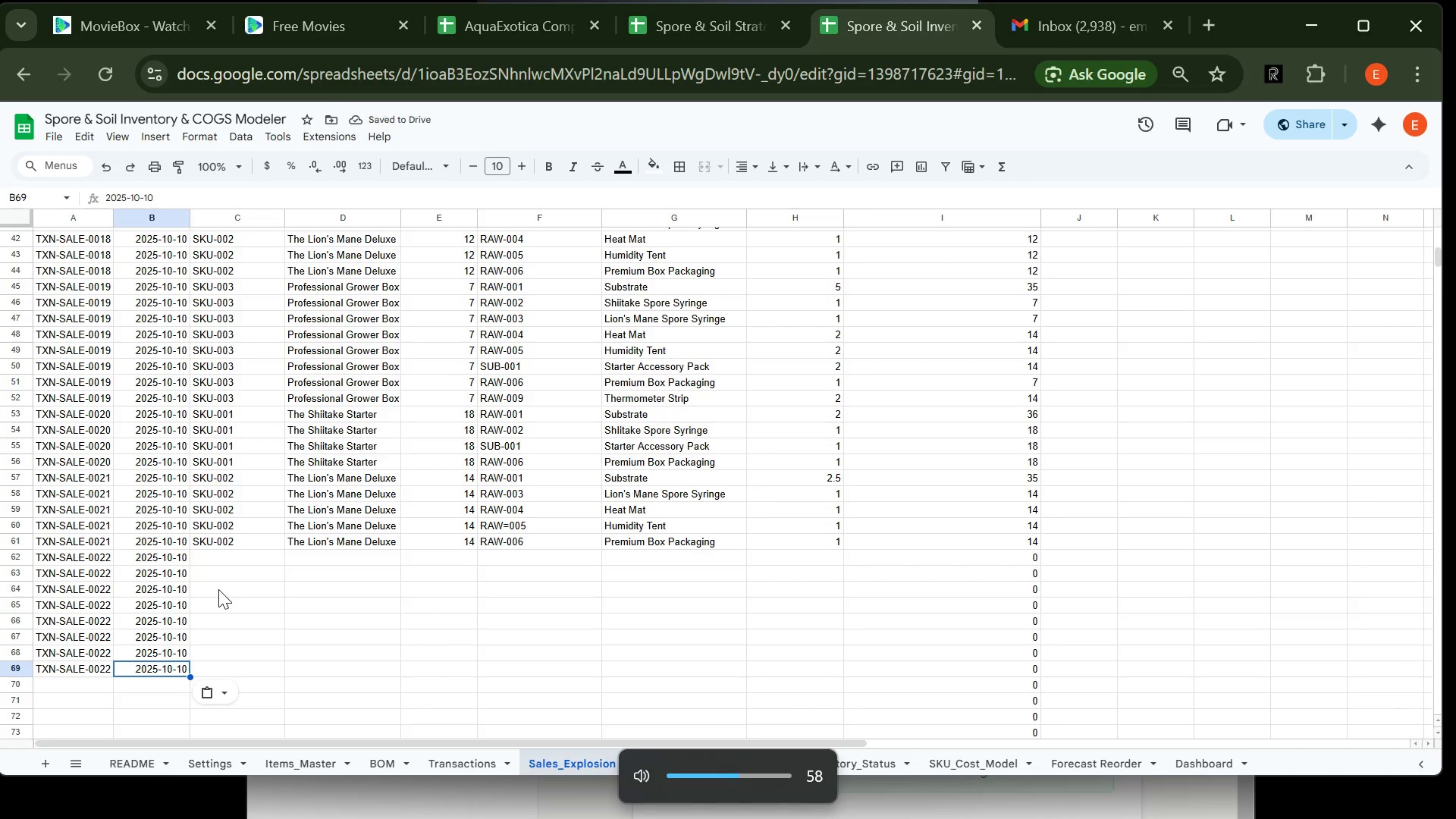 
key(VolumeDown)
 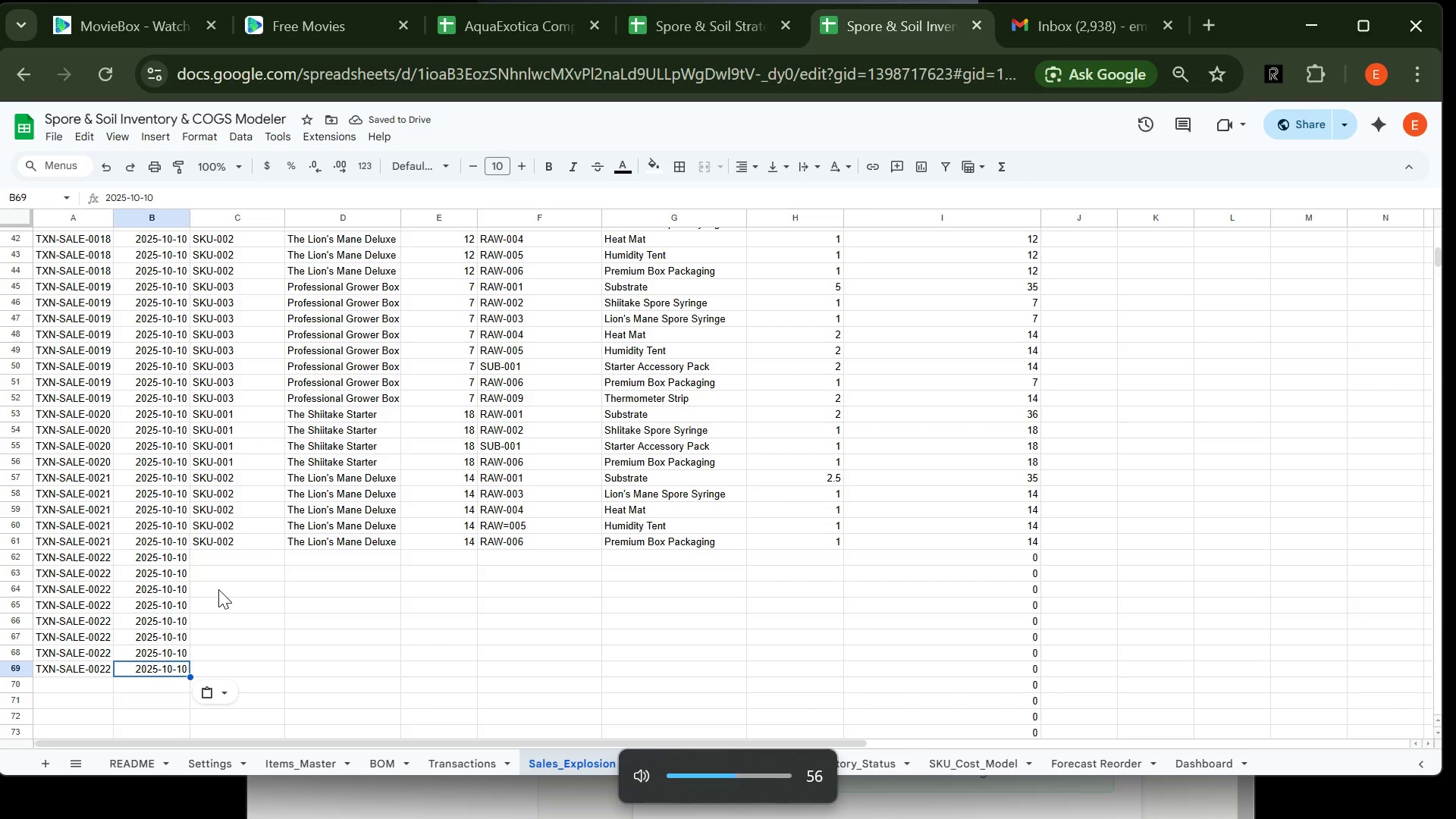 
key(VolumeDown)
 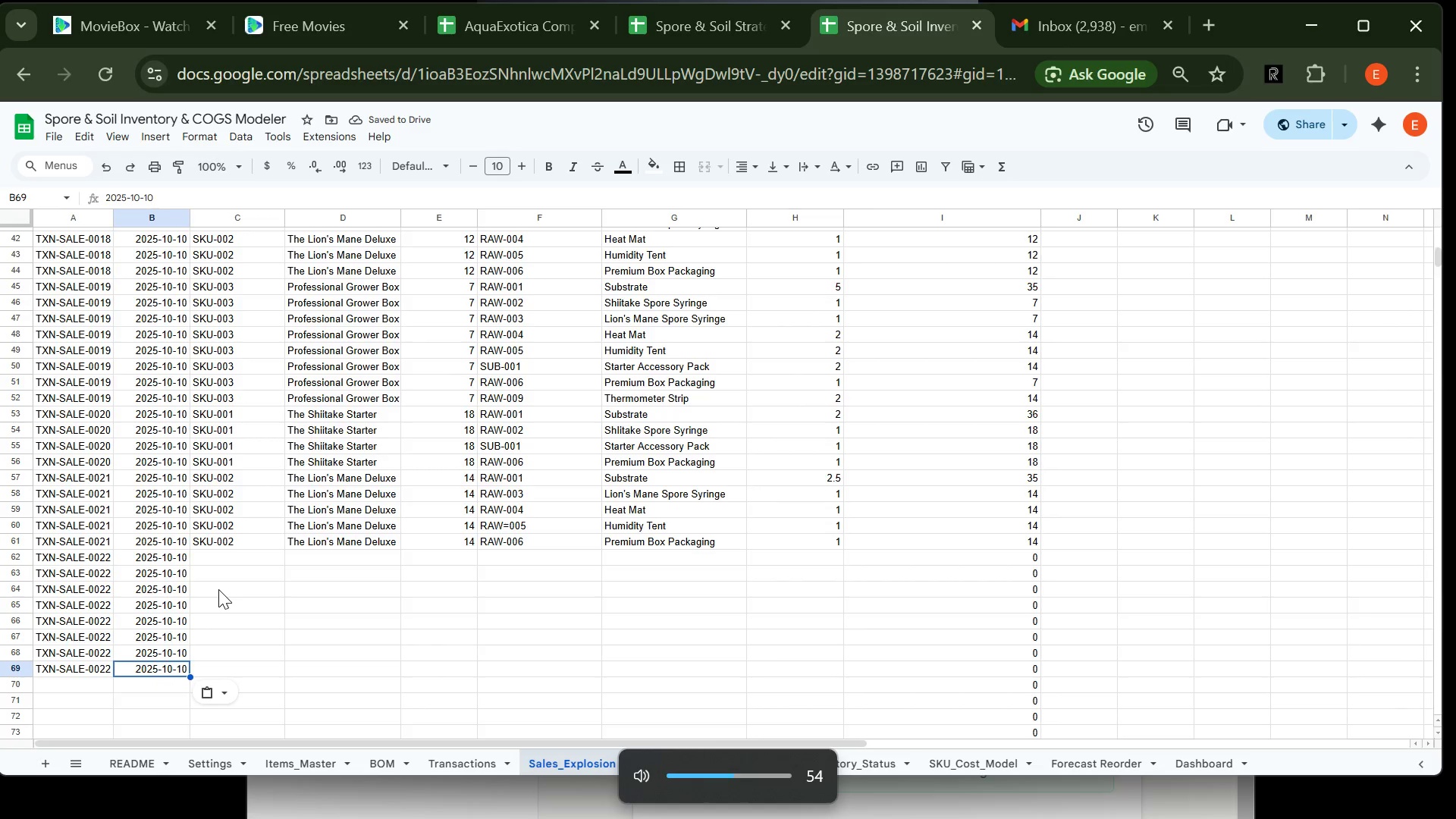 
key(VolumeDown)
 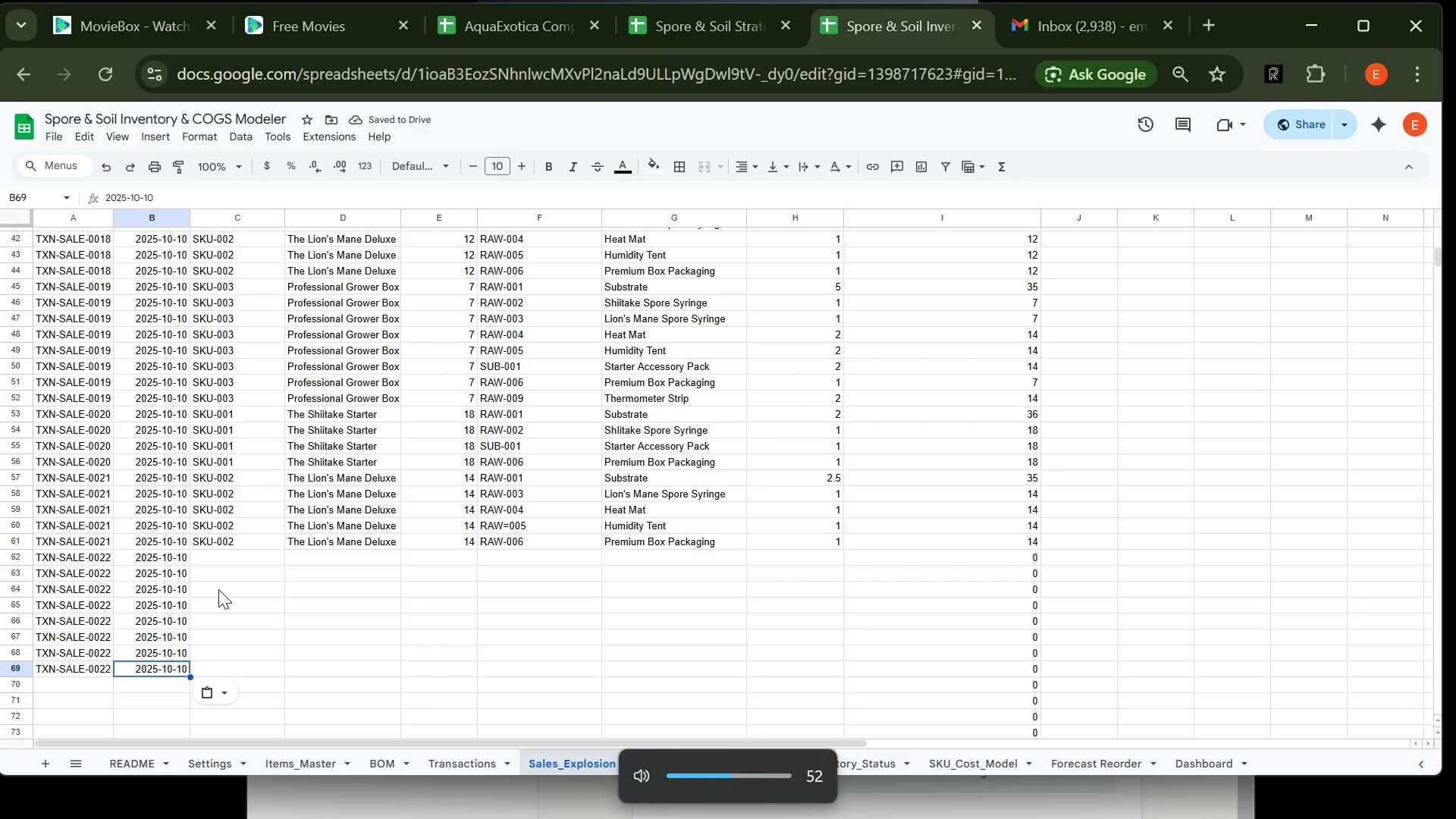 
key(VolumeDown)
 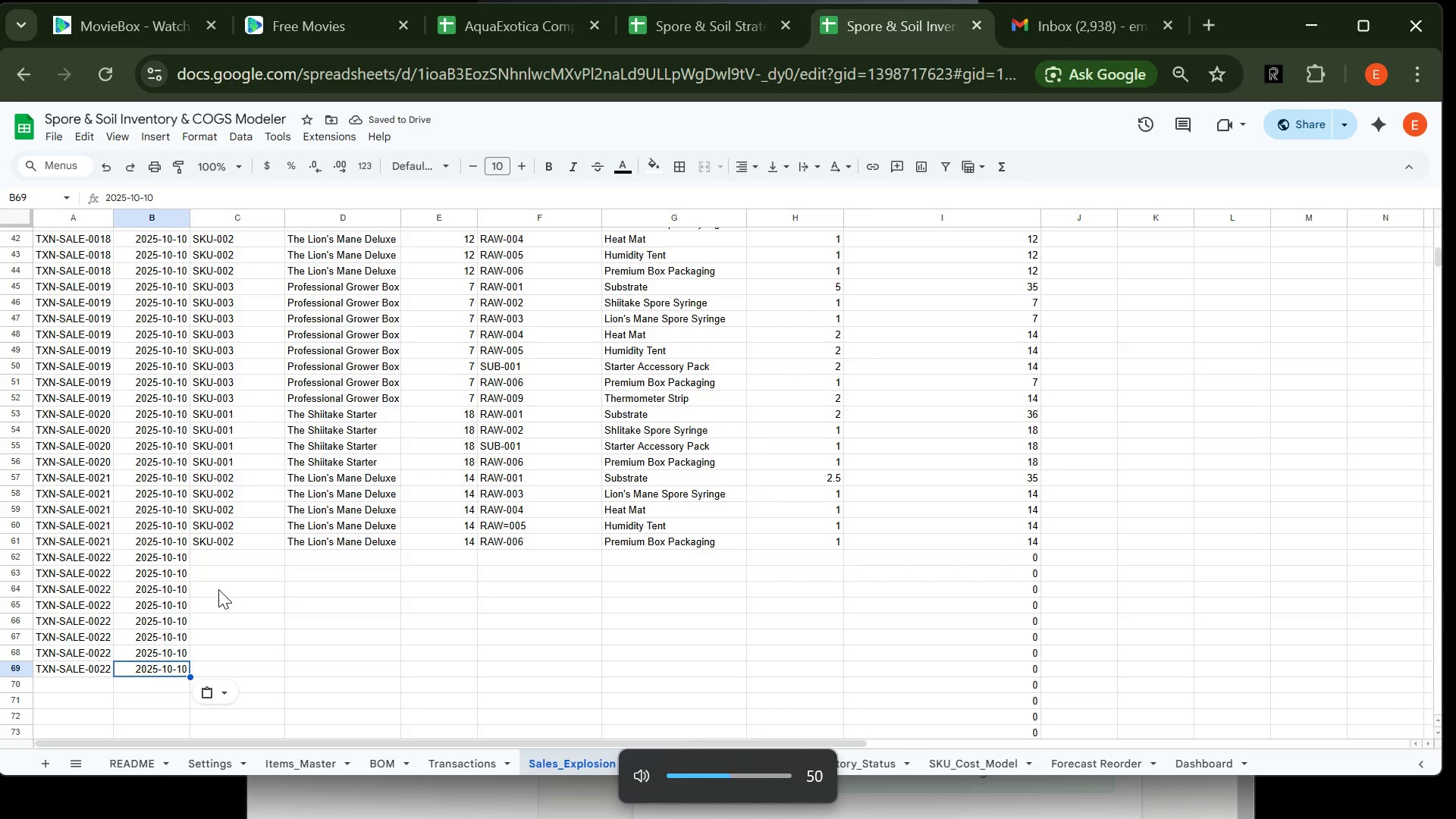 
key(VolumeDown)
 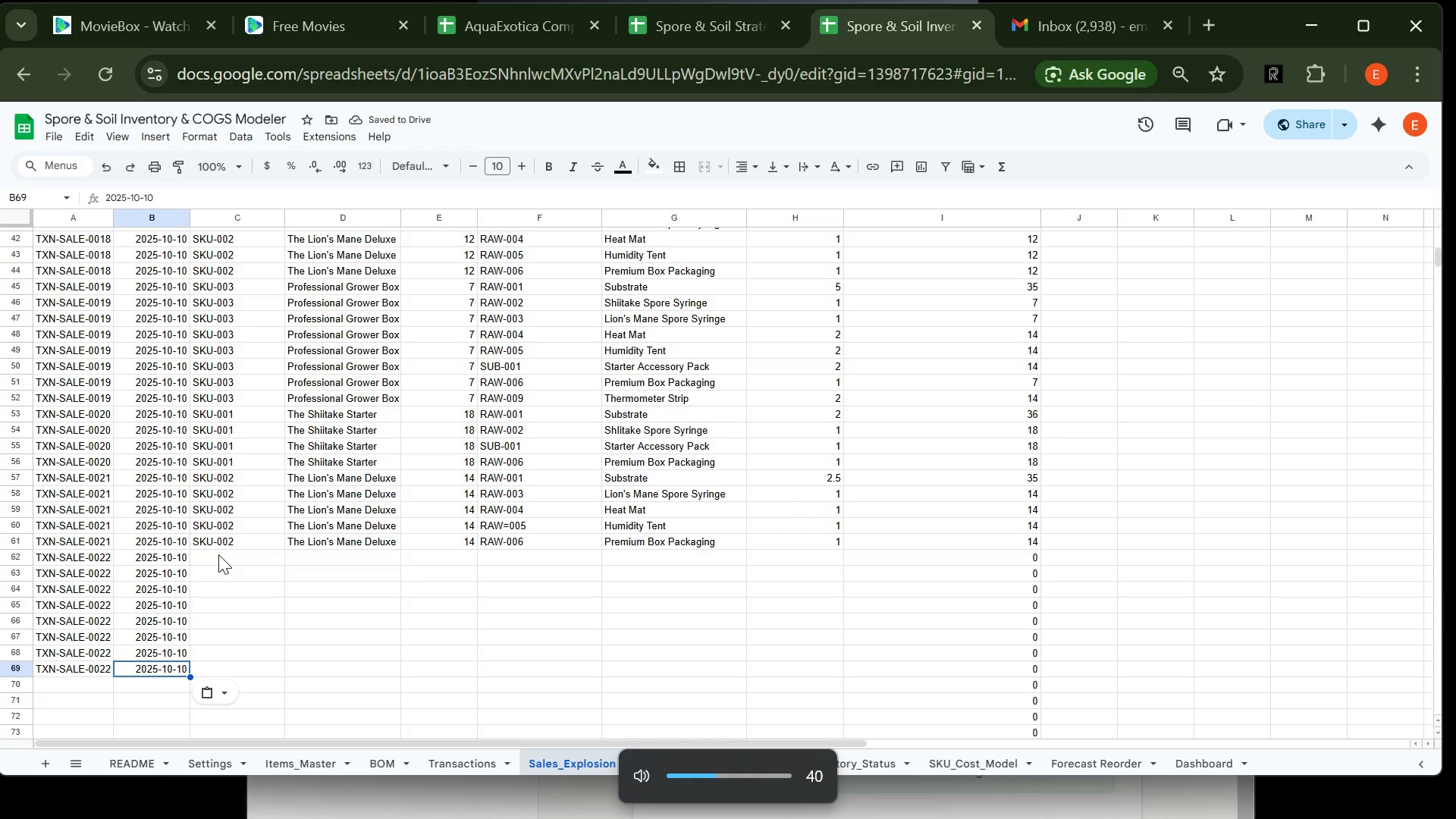 
left_click([218, 554])
 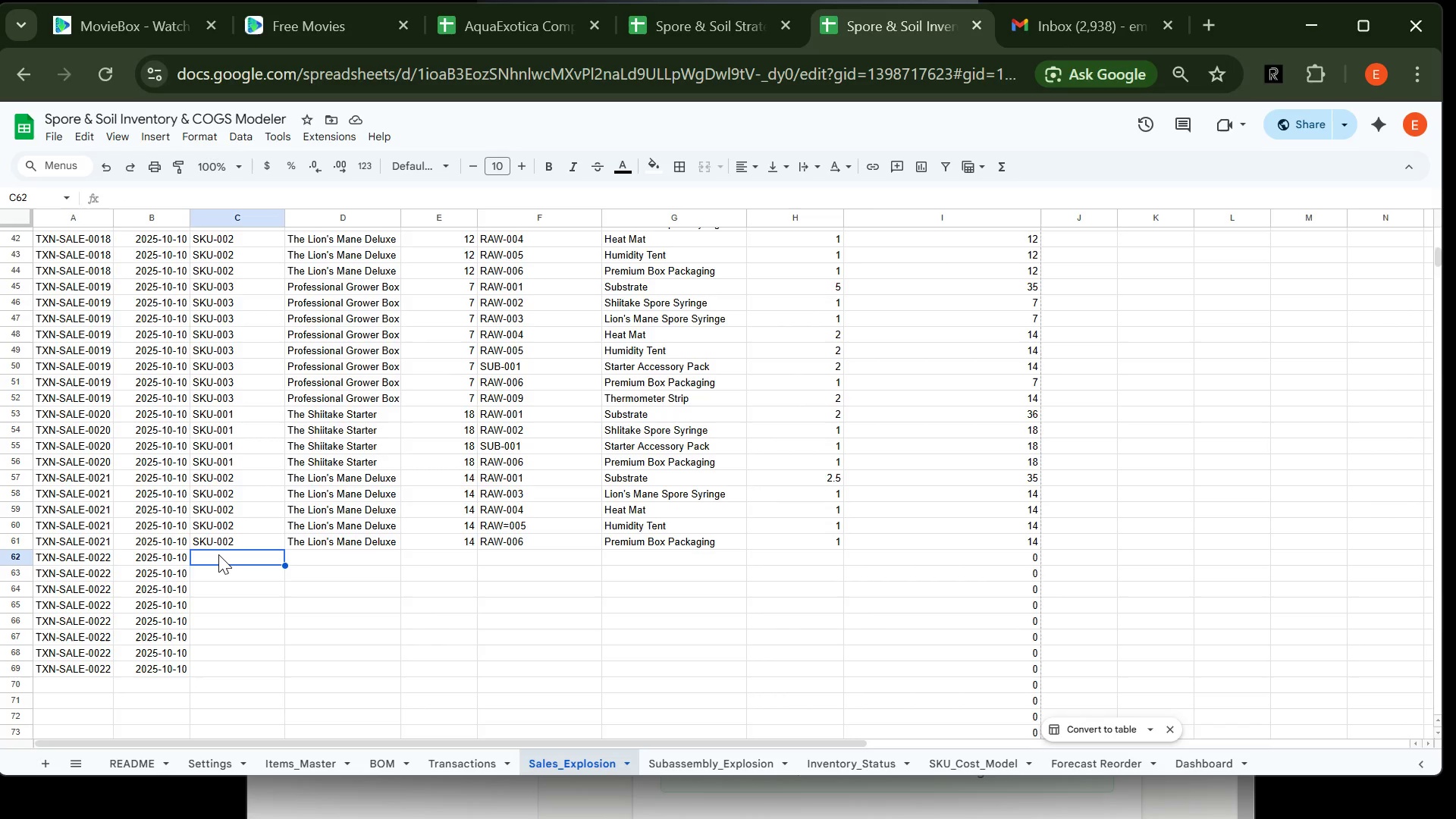 
type(SKU-003)
 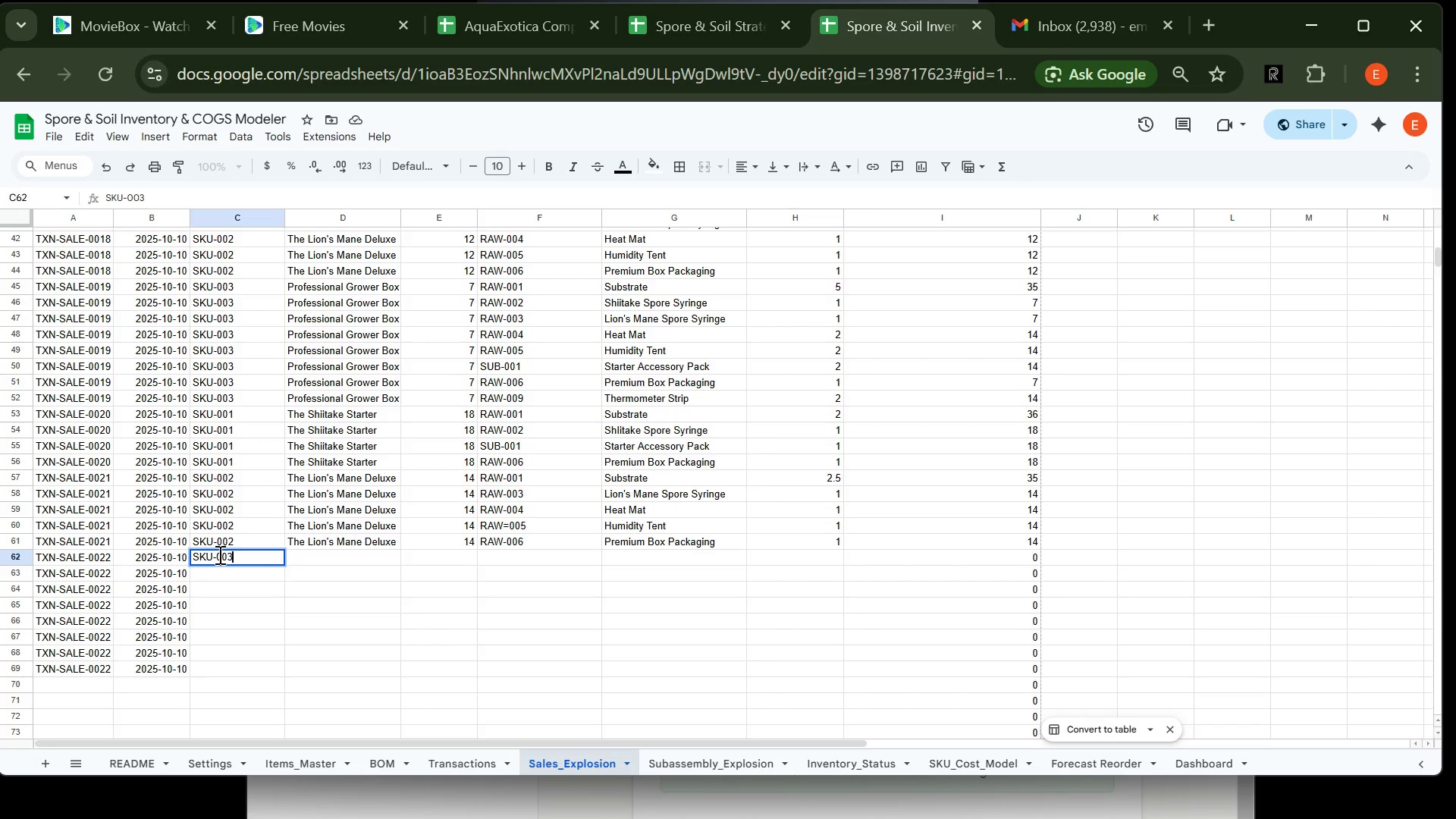 
key(Enter)
 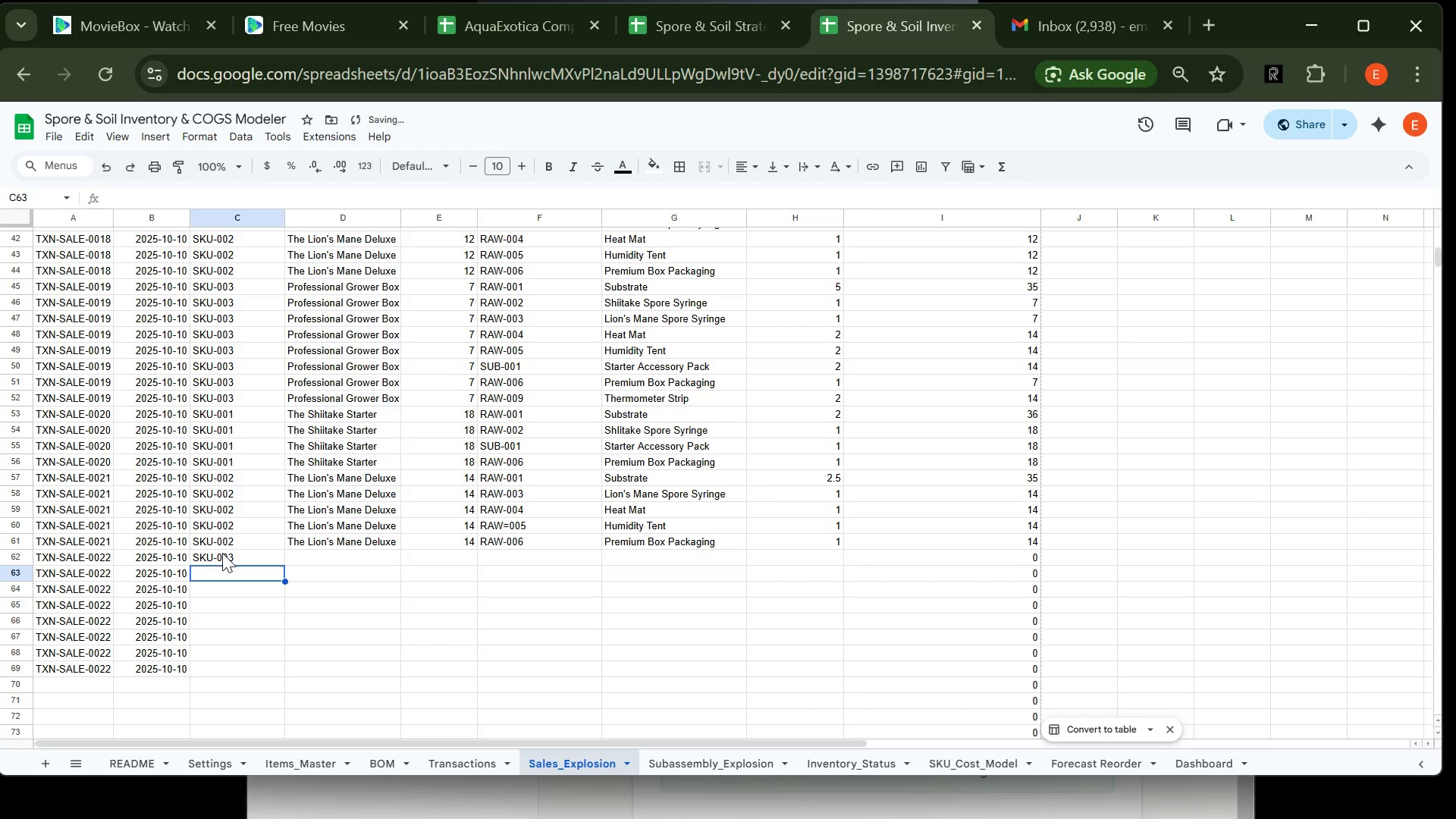 
left_click([224, 553])
 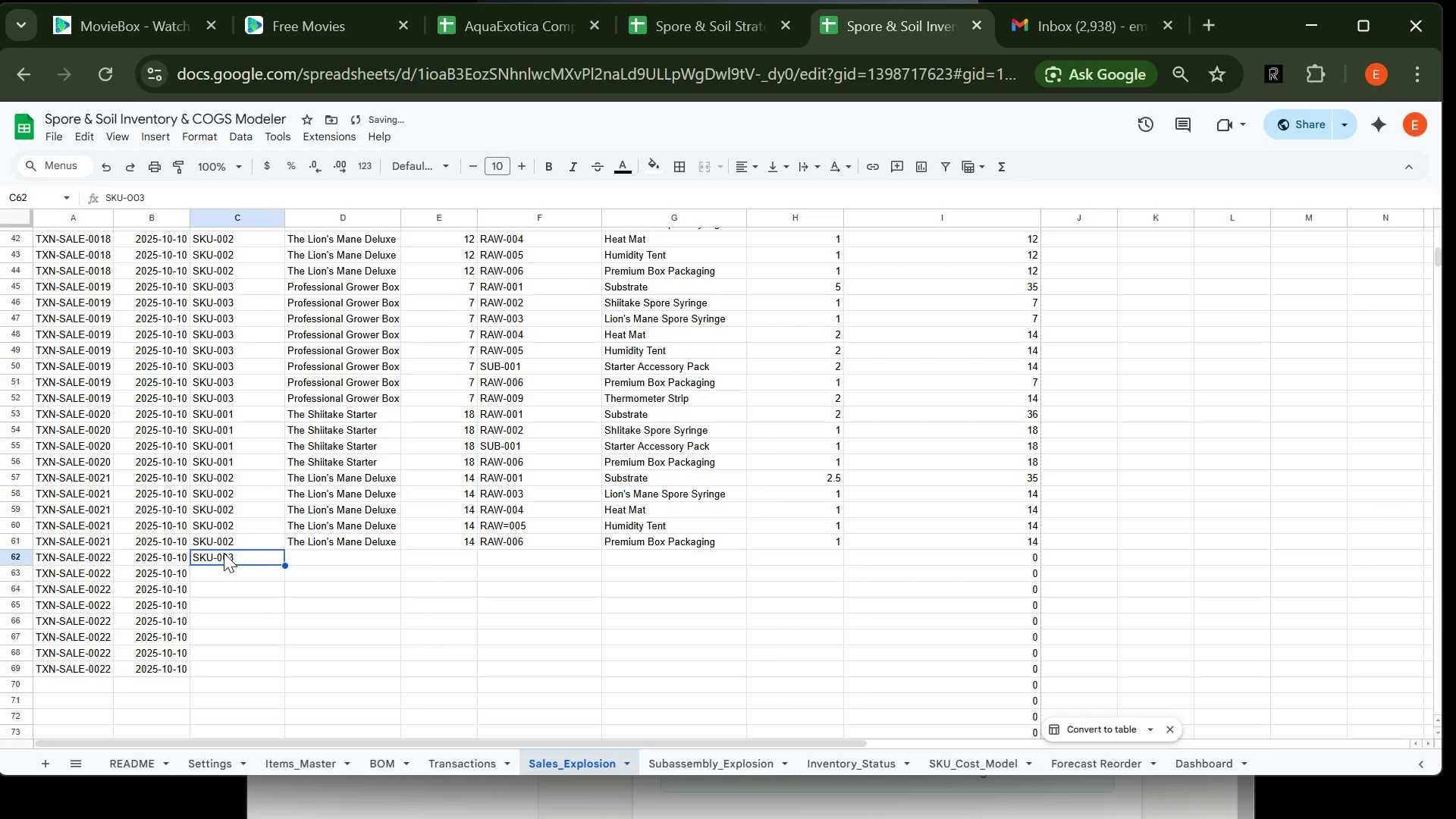 
key(Control+C)
 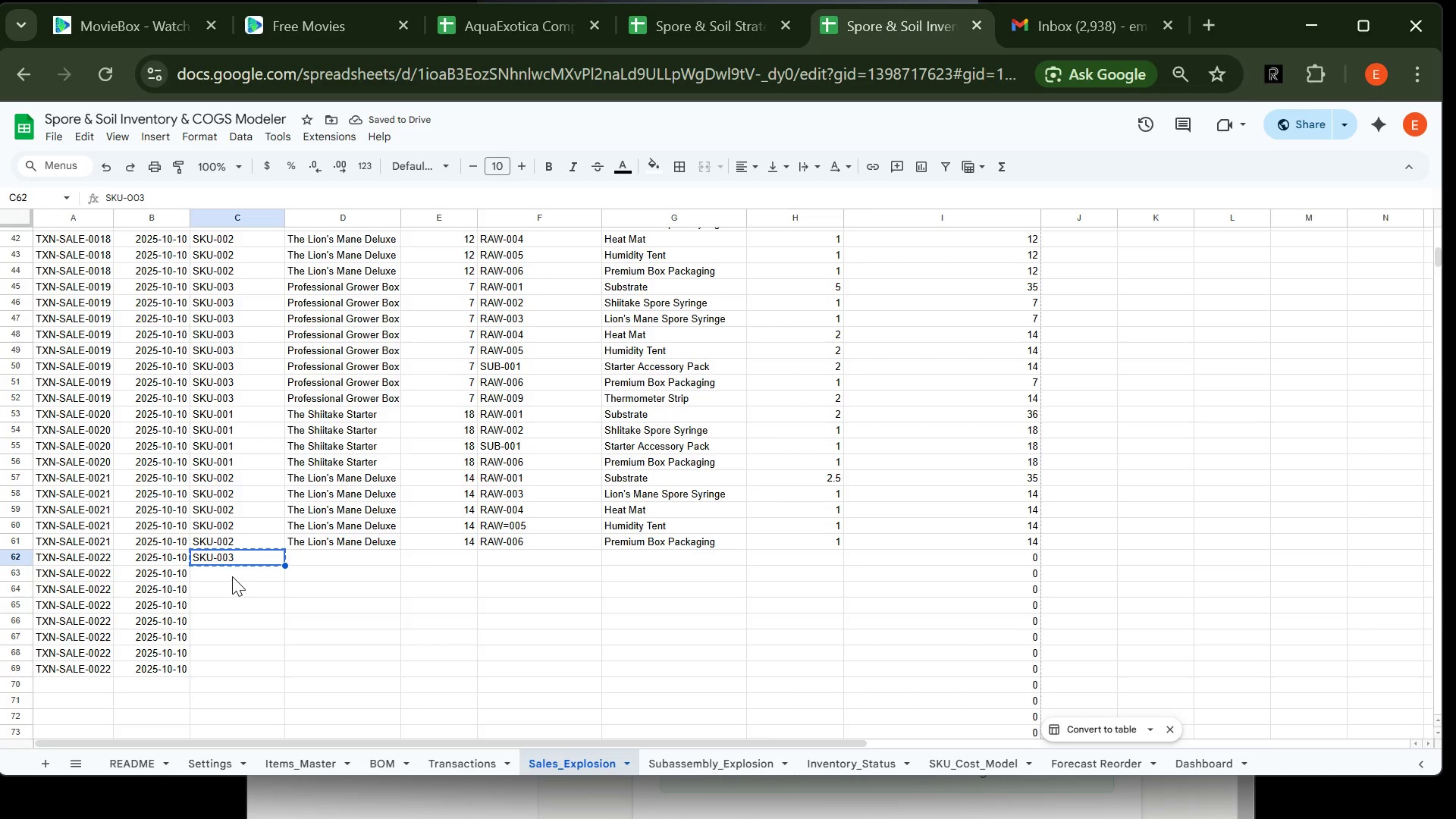 
left_click([232, 576])
 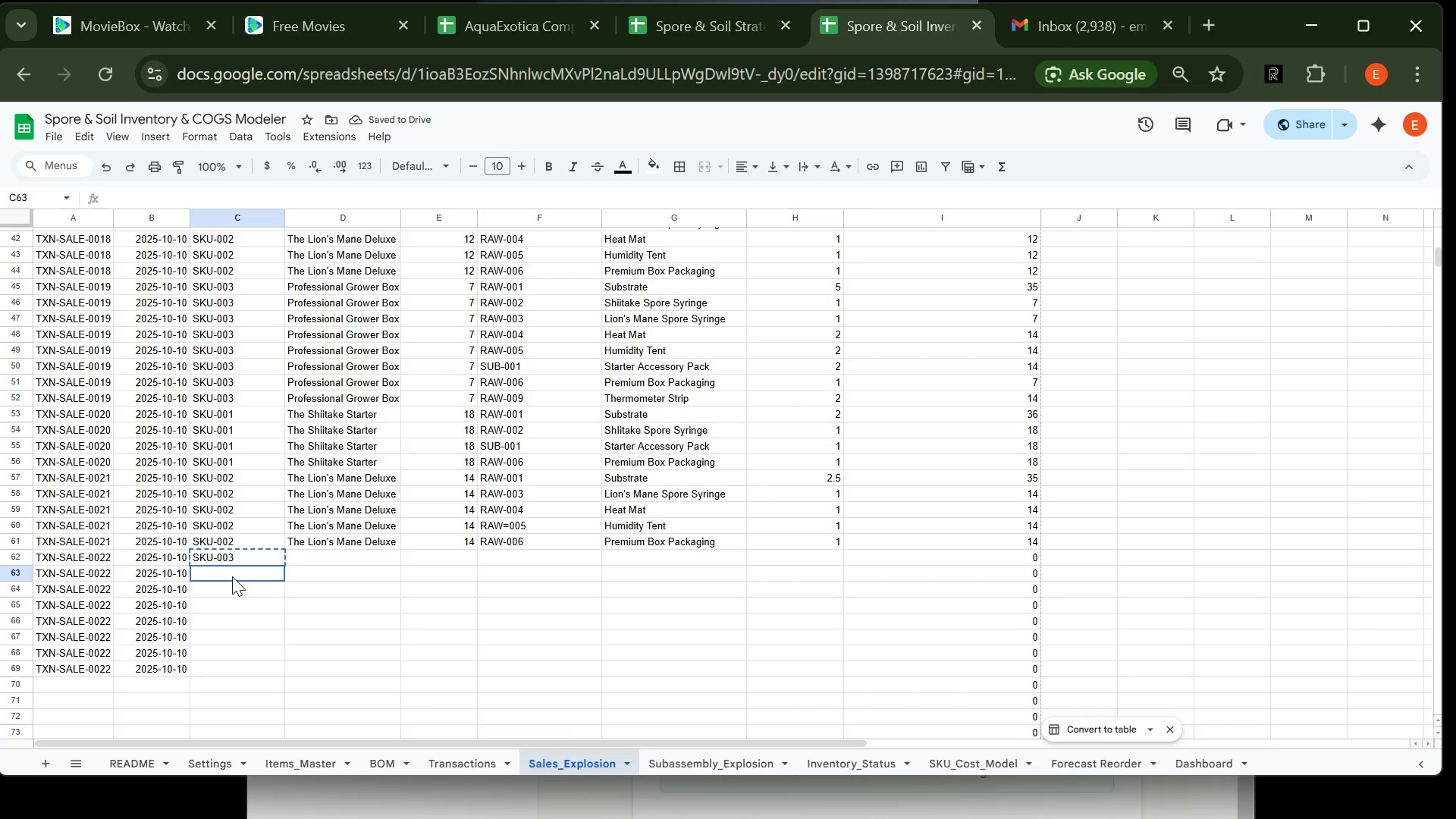 
key(Control+V)
 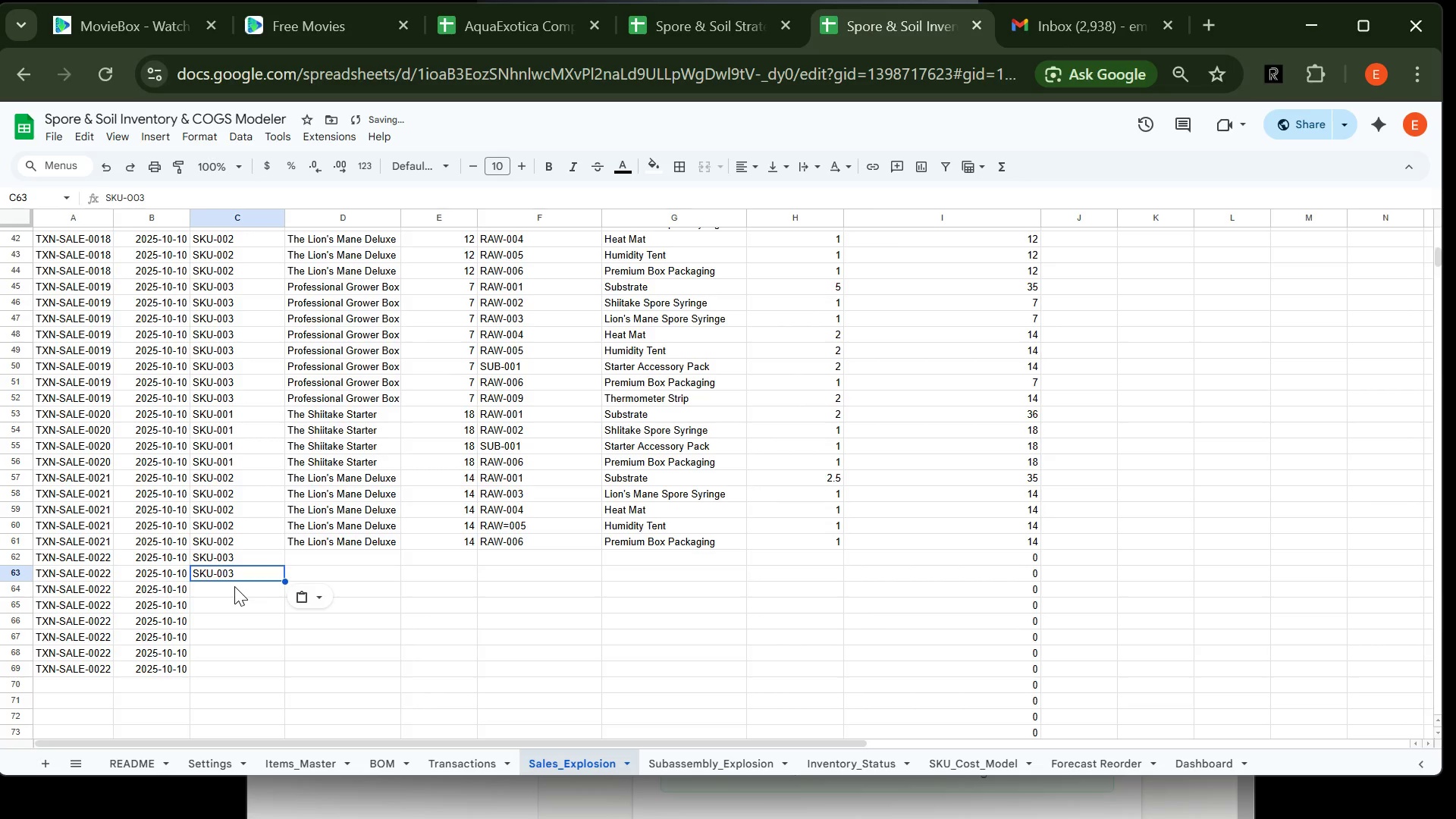 
left_click([234, 586])
 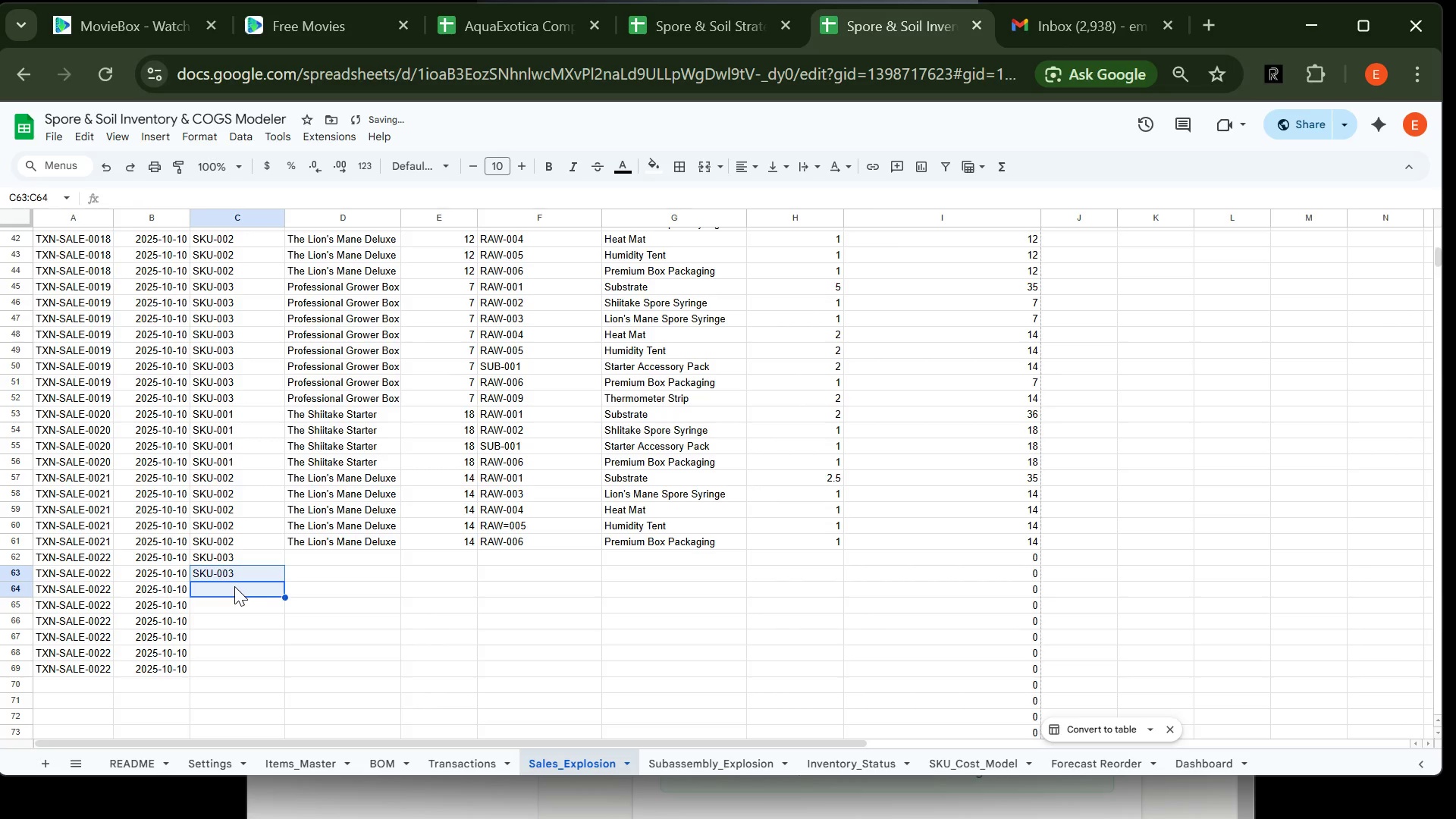 
key(Control+V)
 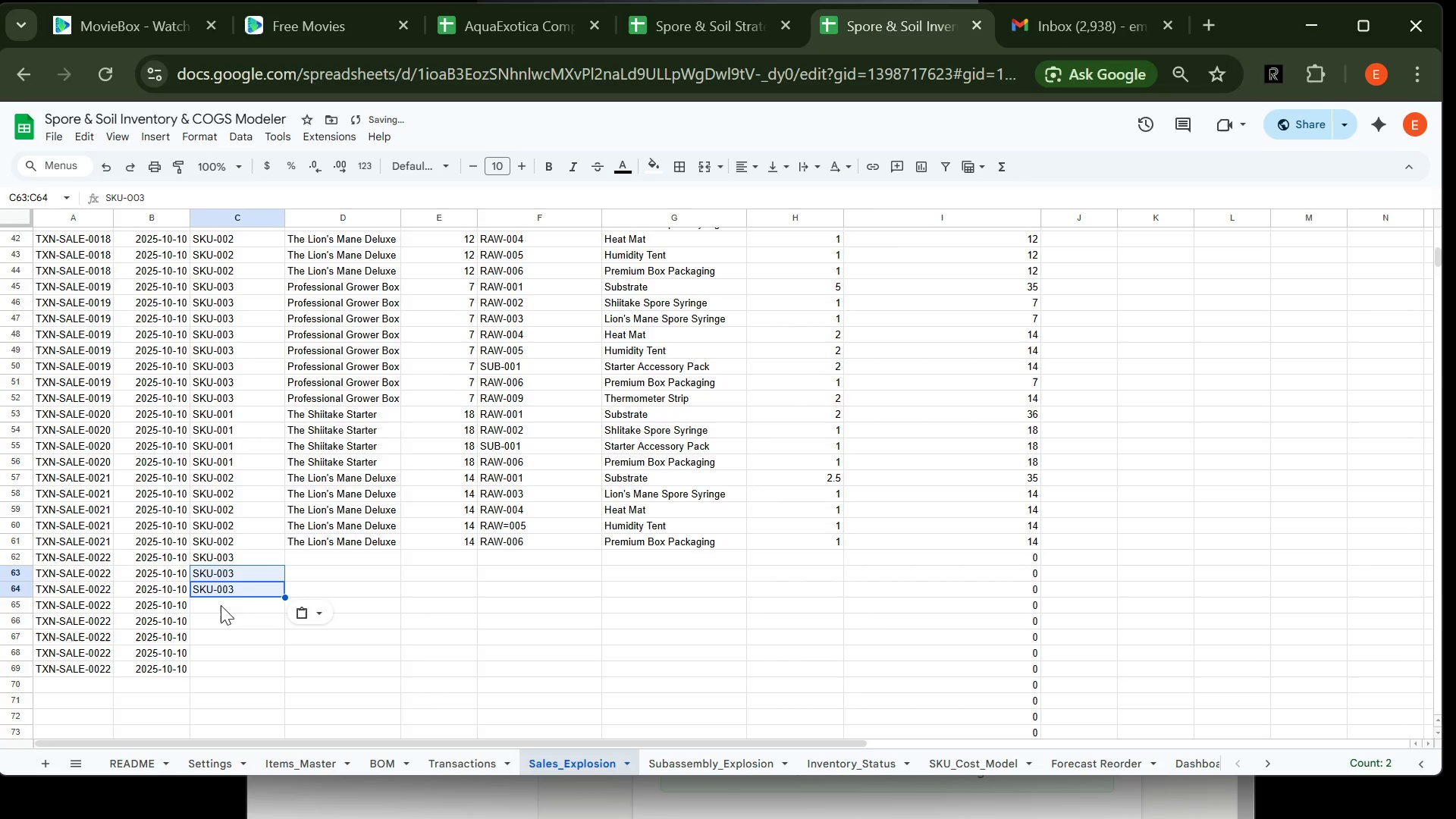 
left_click([221, 605])
 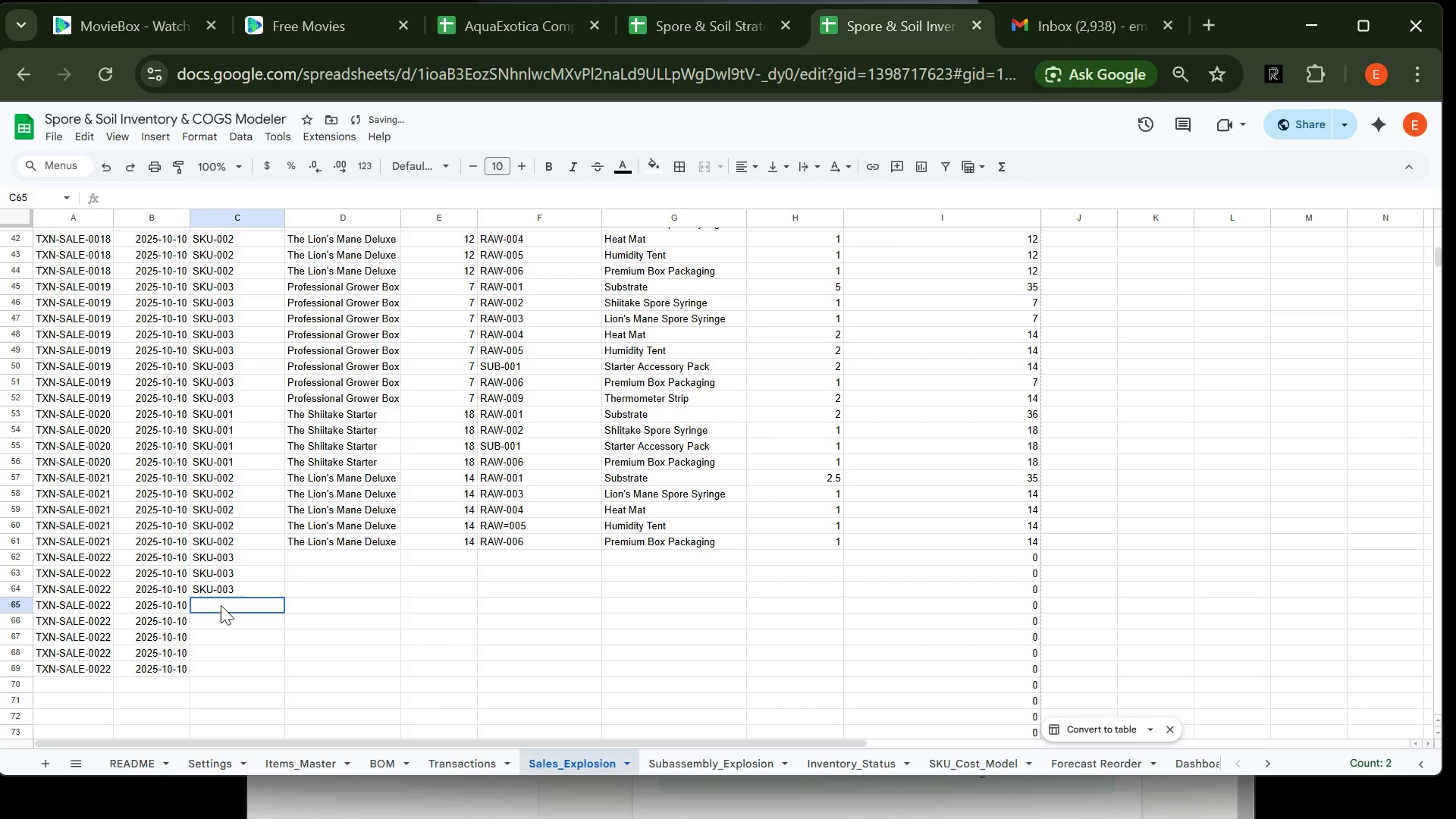 
key(Control+V)
 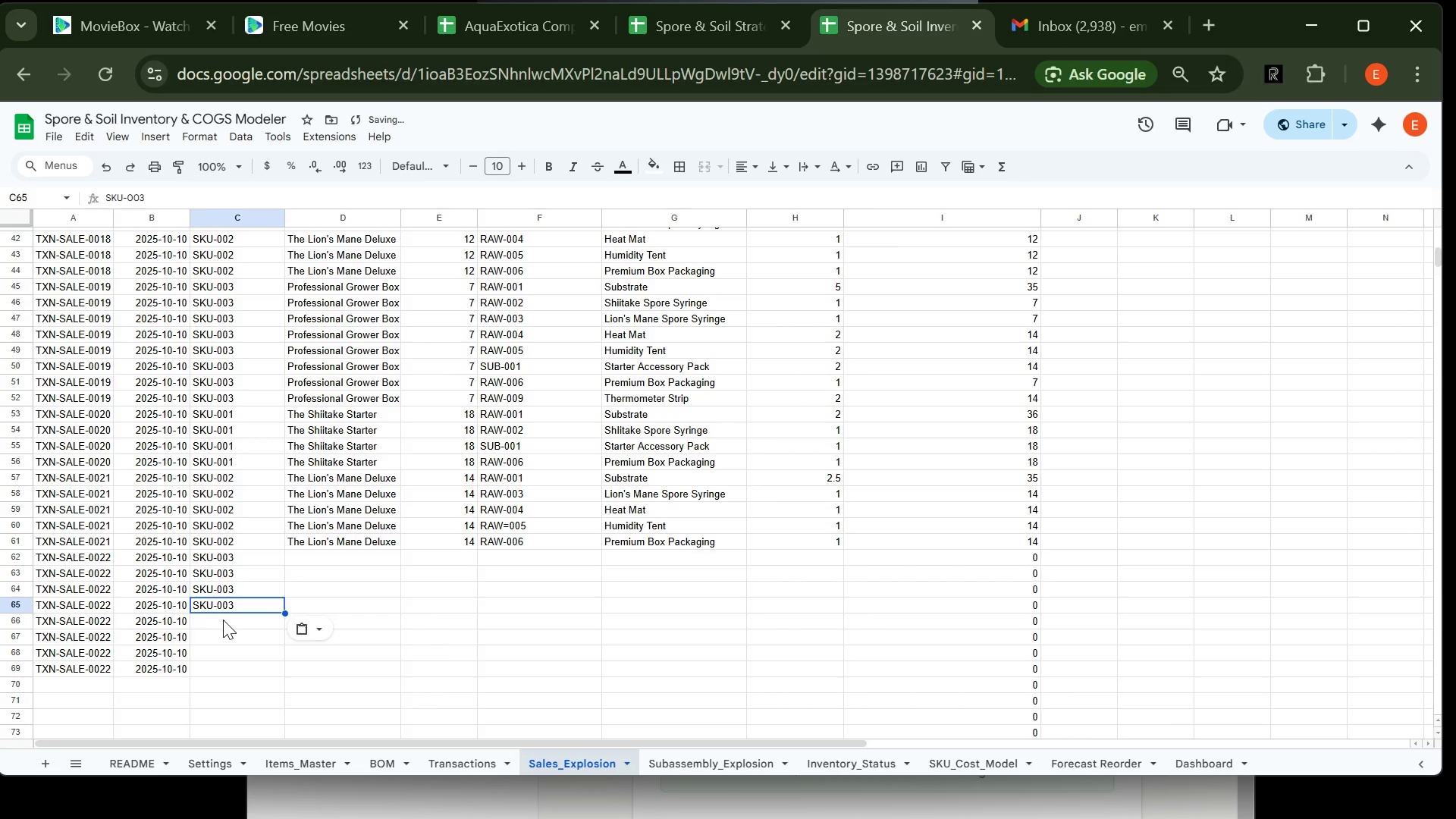 
left_click([223, 620])
 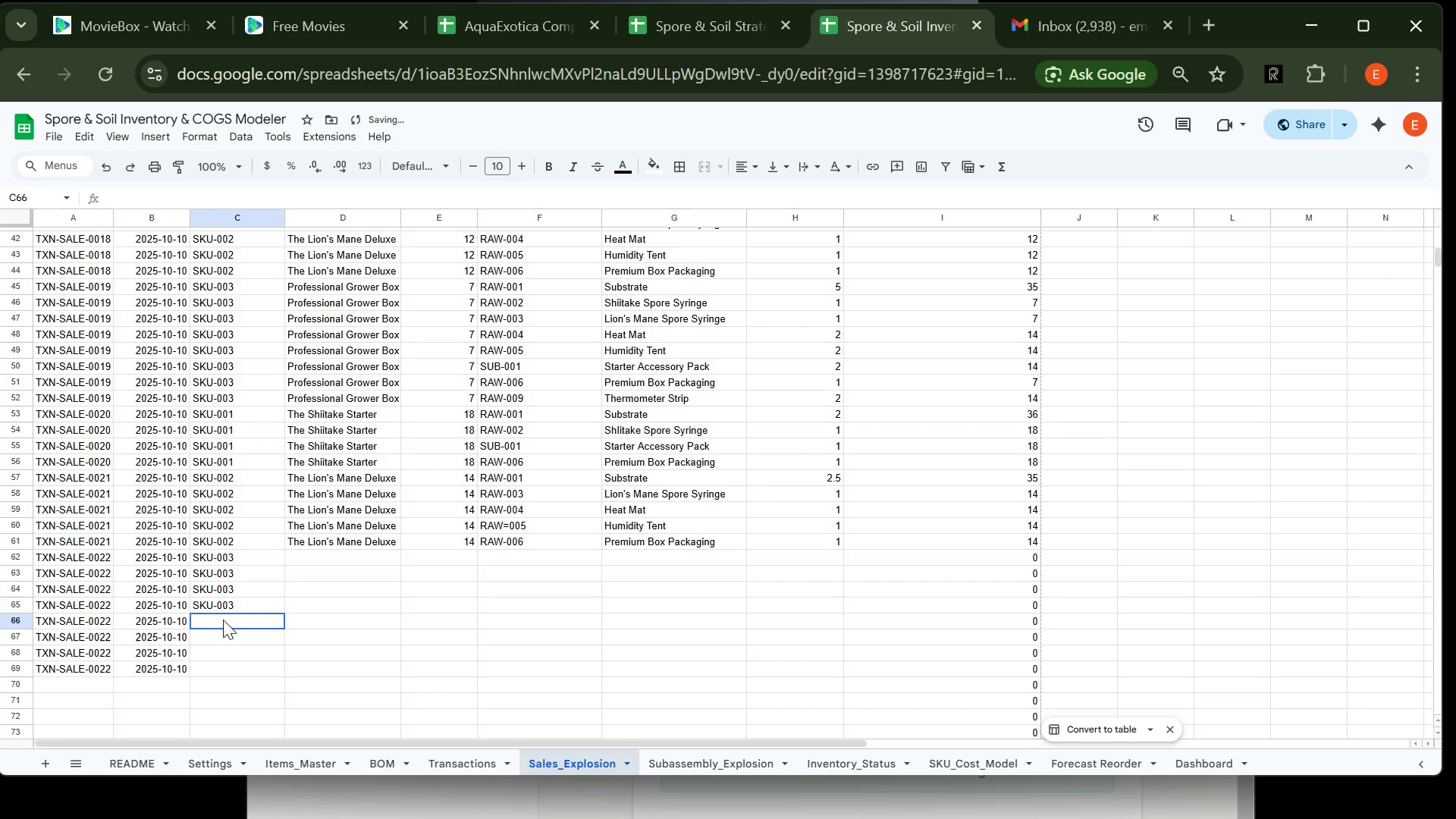 
key(Control+V)
 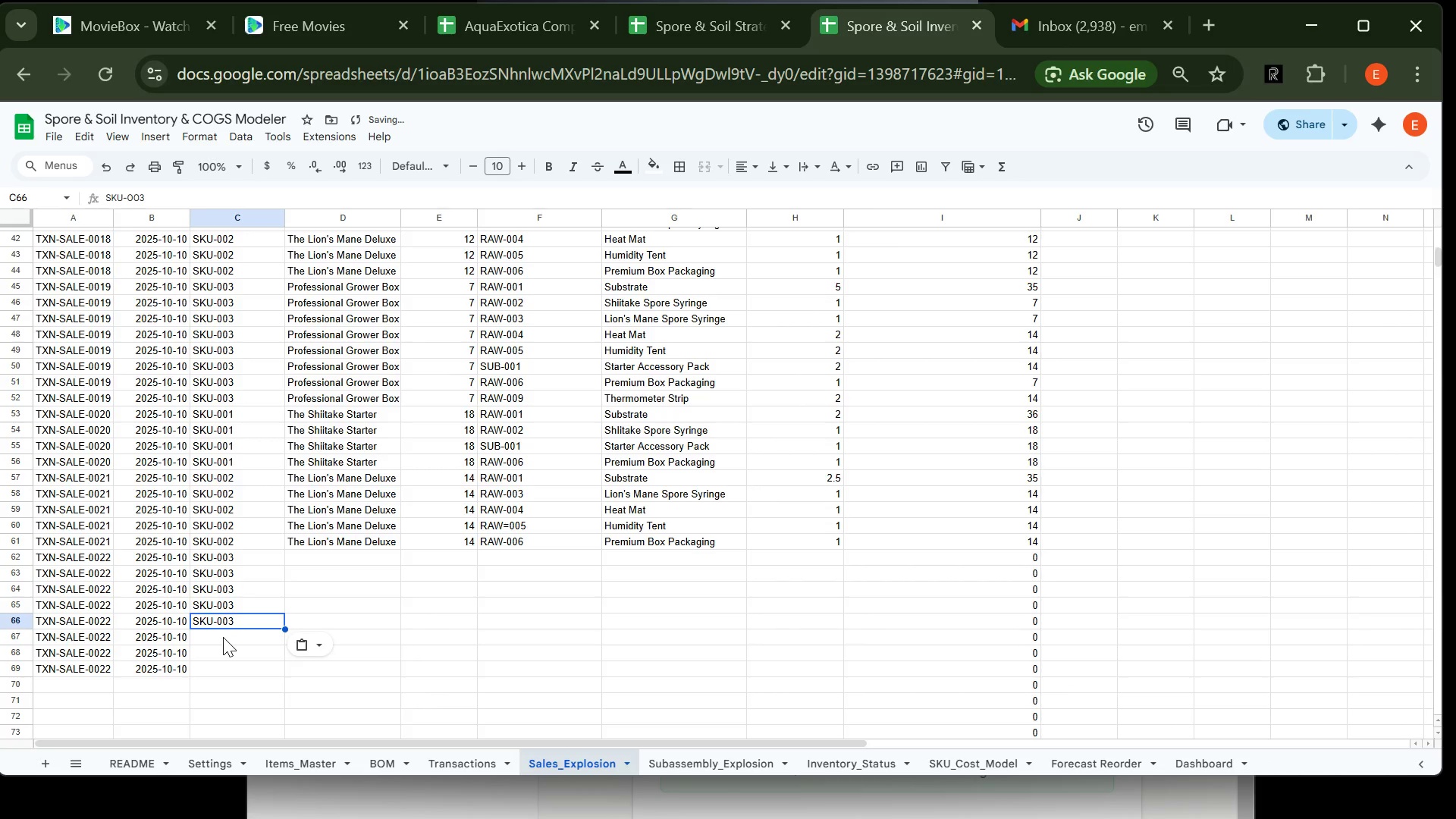 
left_click([223, 637])
 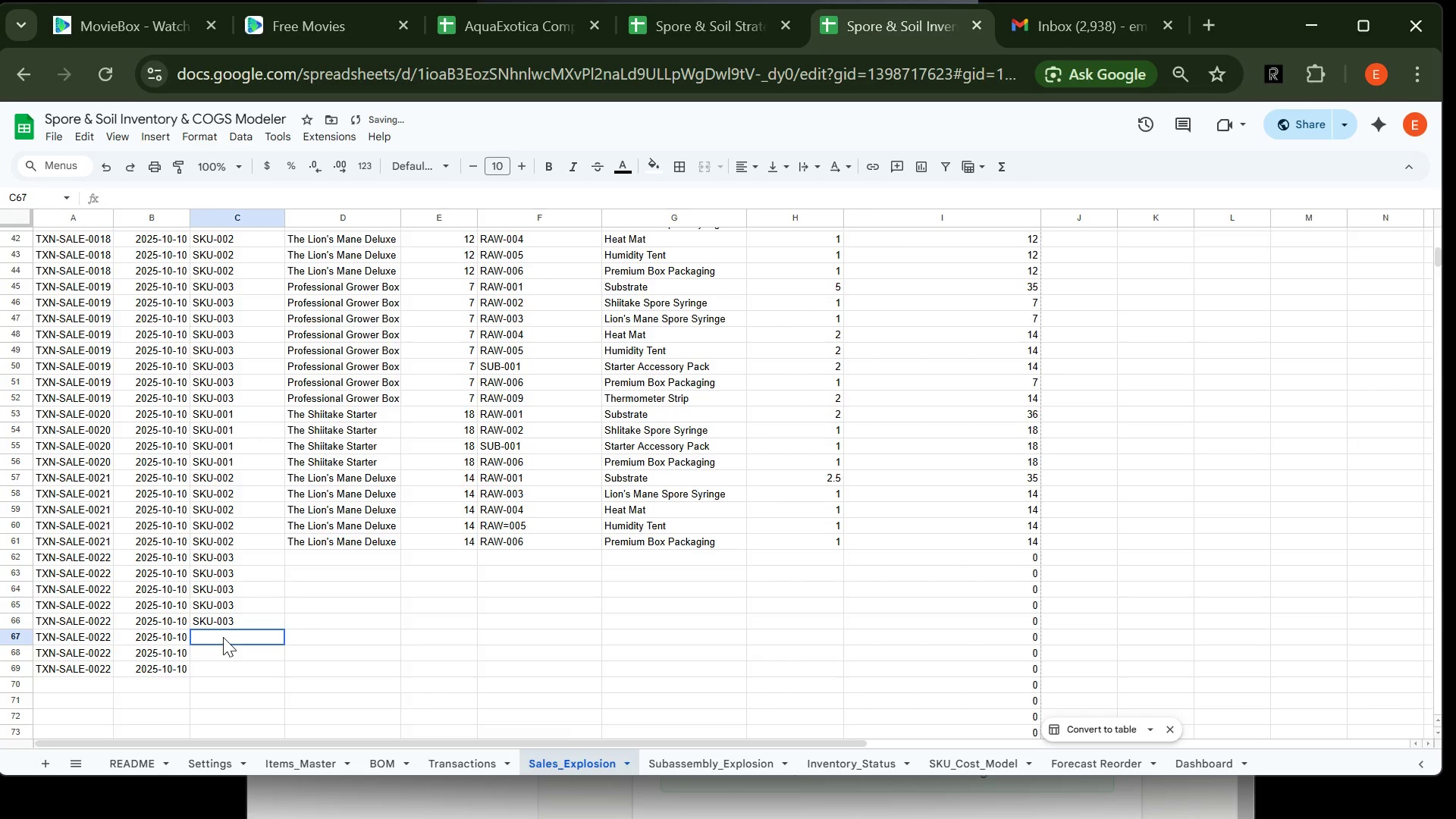 
key(Control+V)
 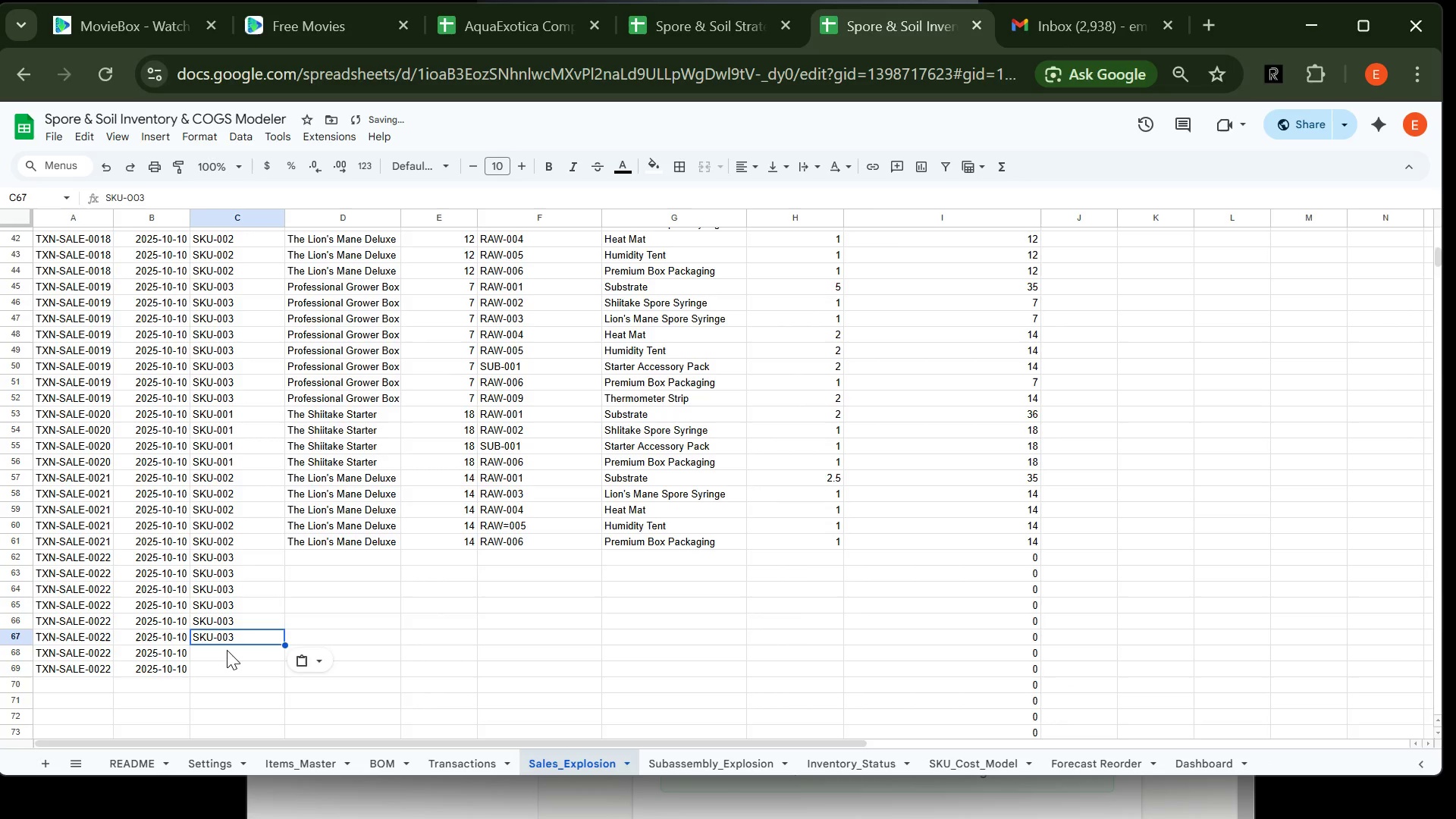 
left_click([227, 650])
 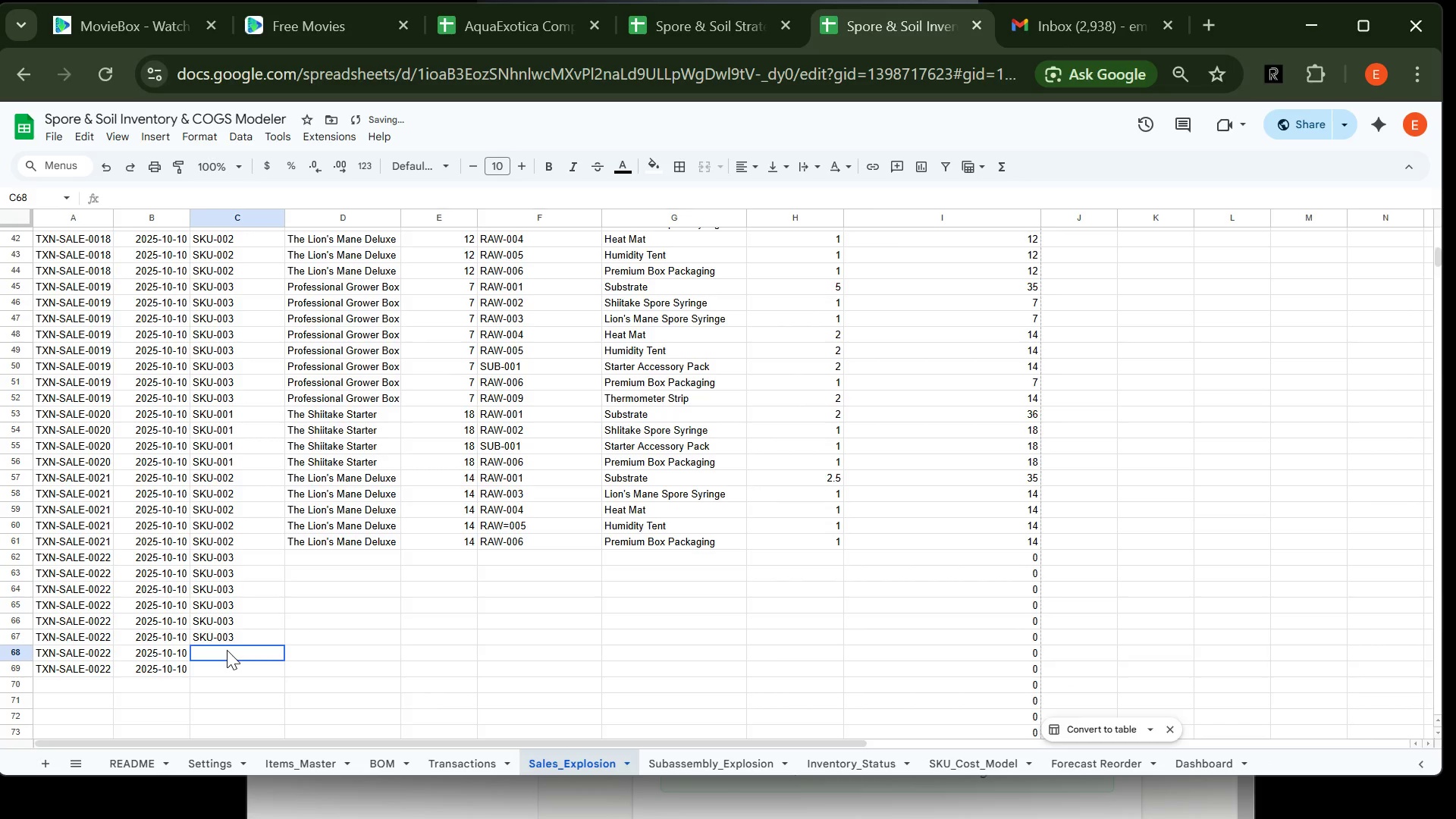 
key(Control+V)
 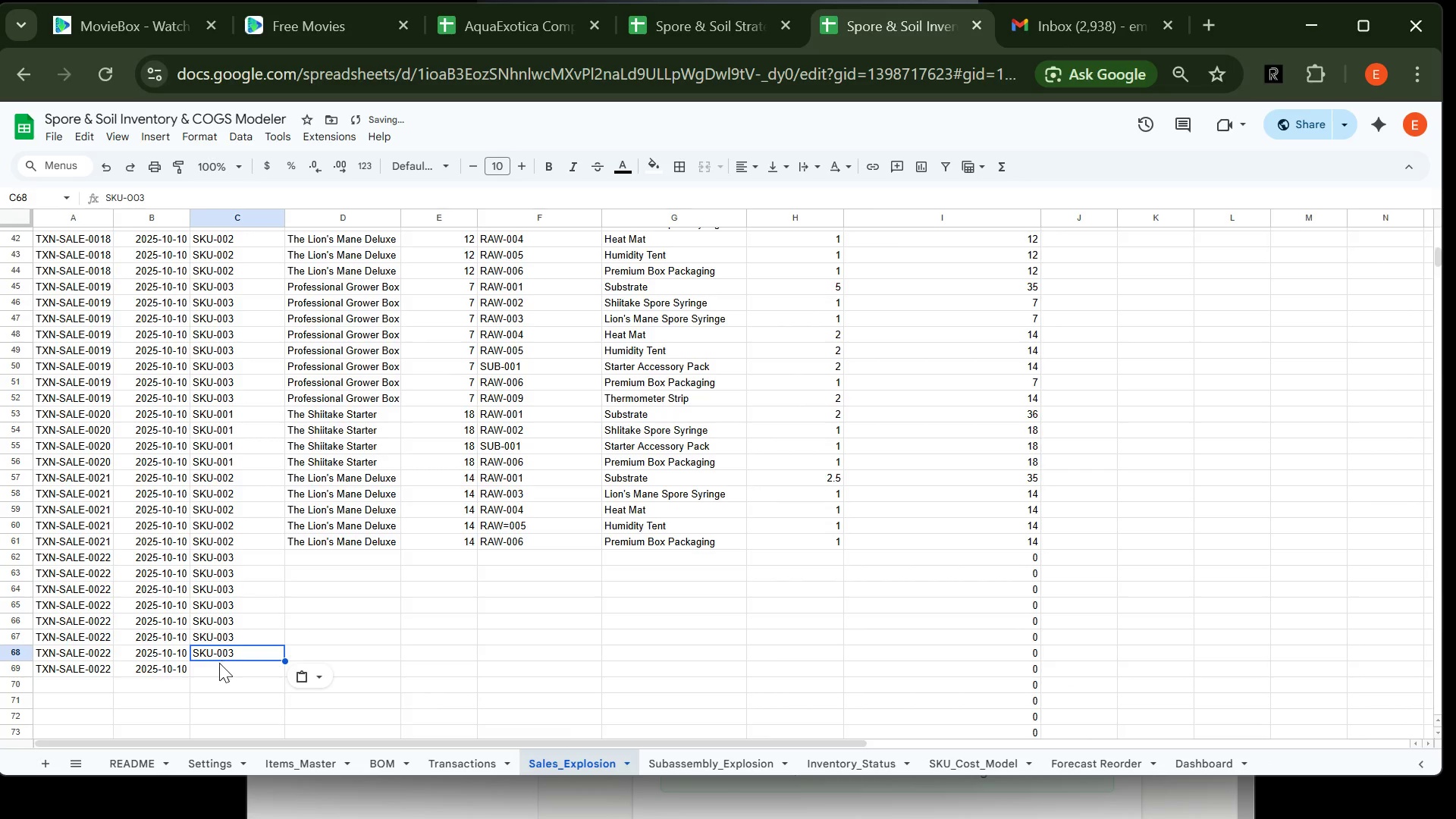 
left_click([218, 664])
 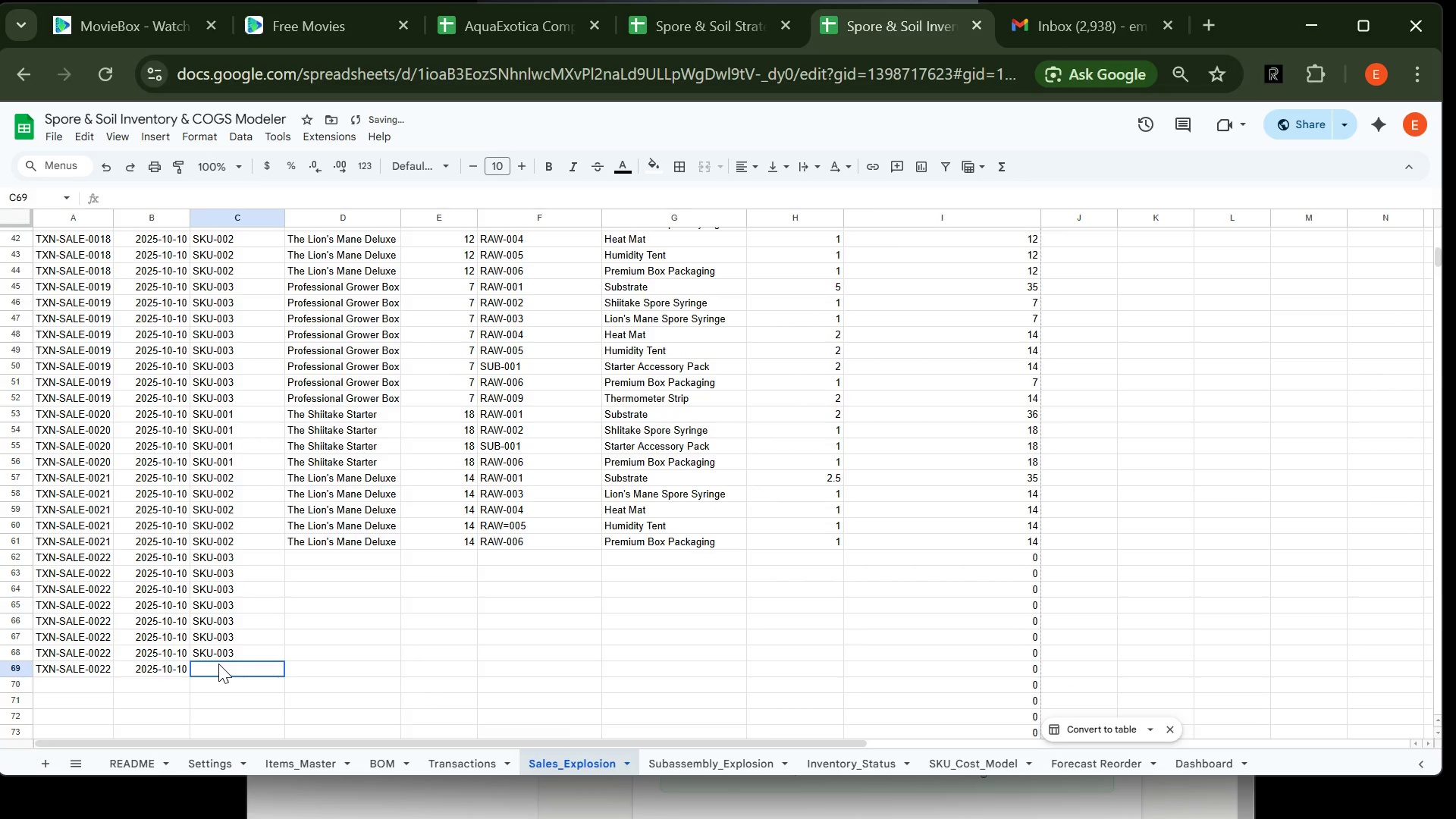 
key(Control+V)
 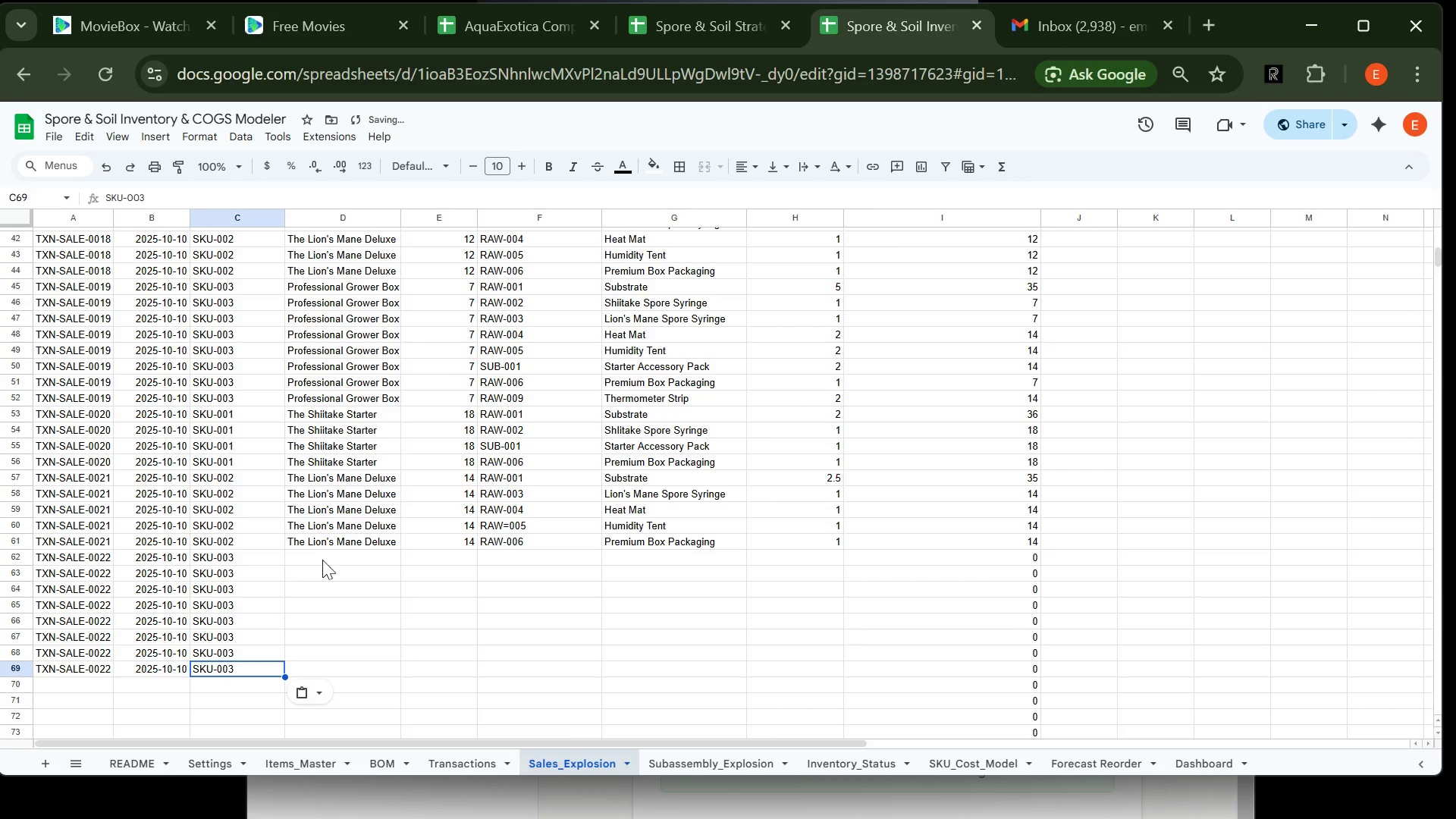 
left_click([322, 563])
 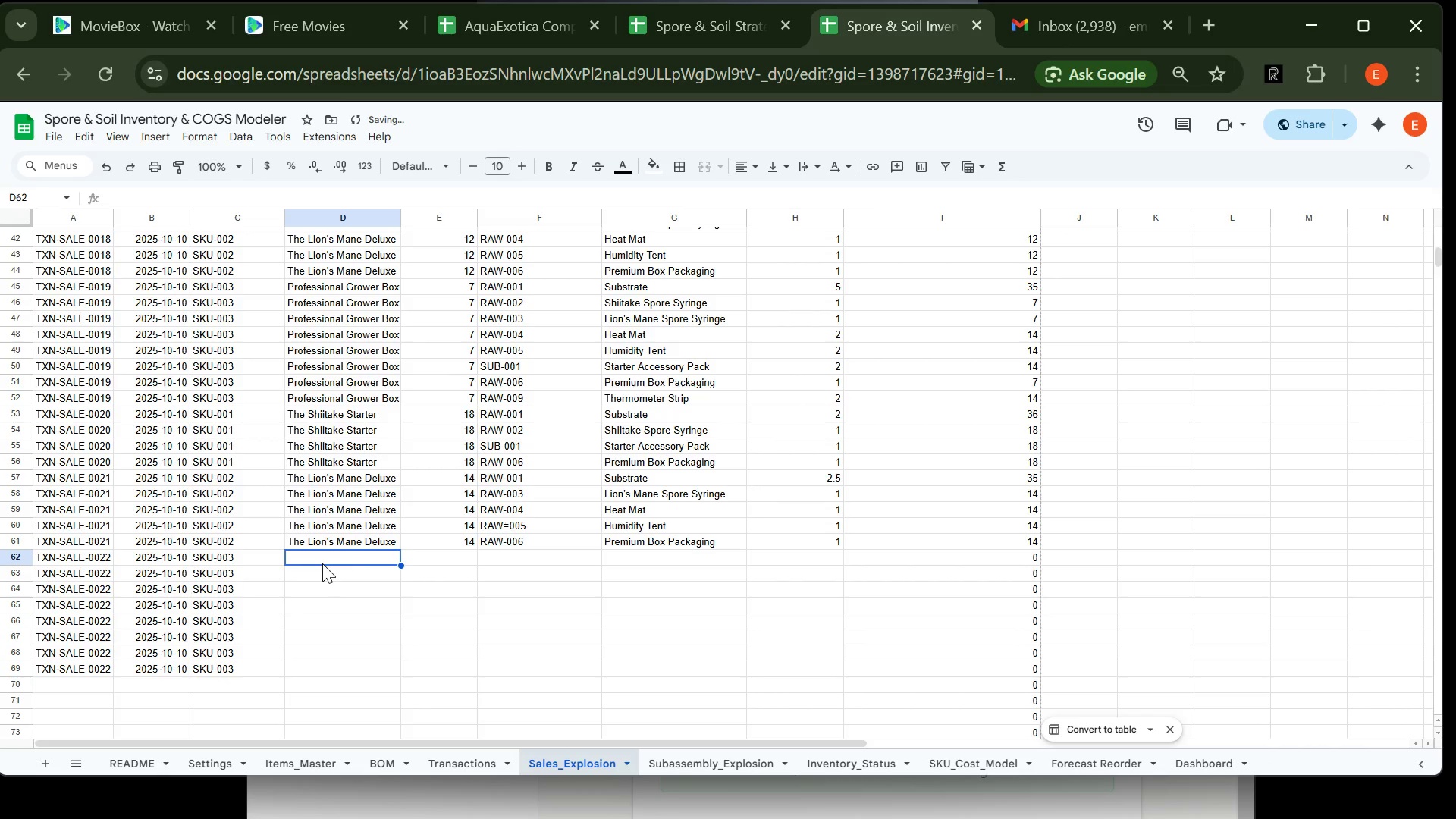 
type(Pro)
 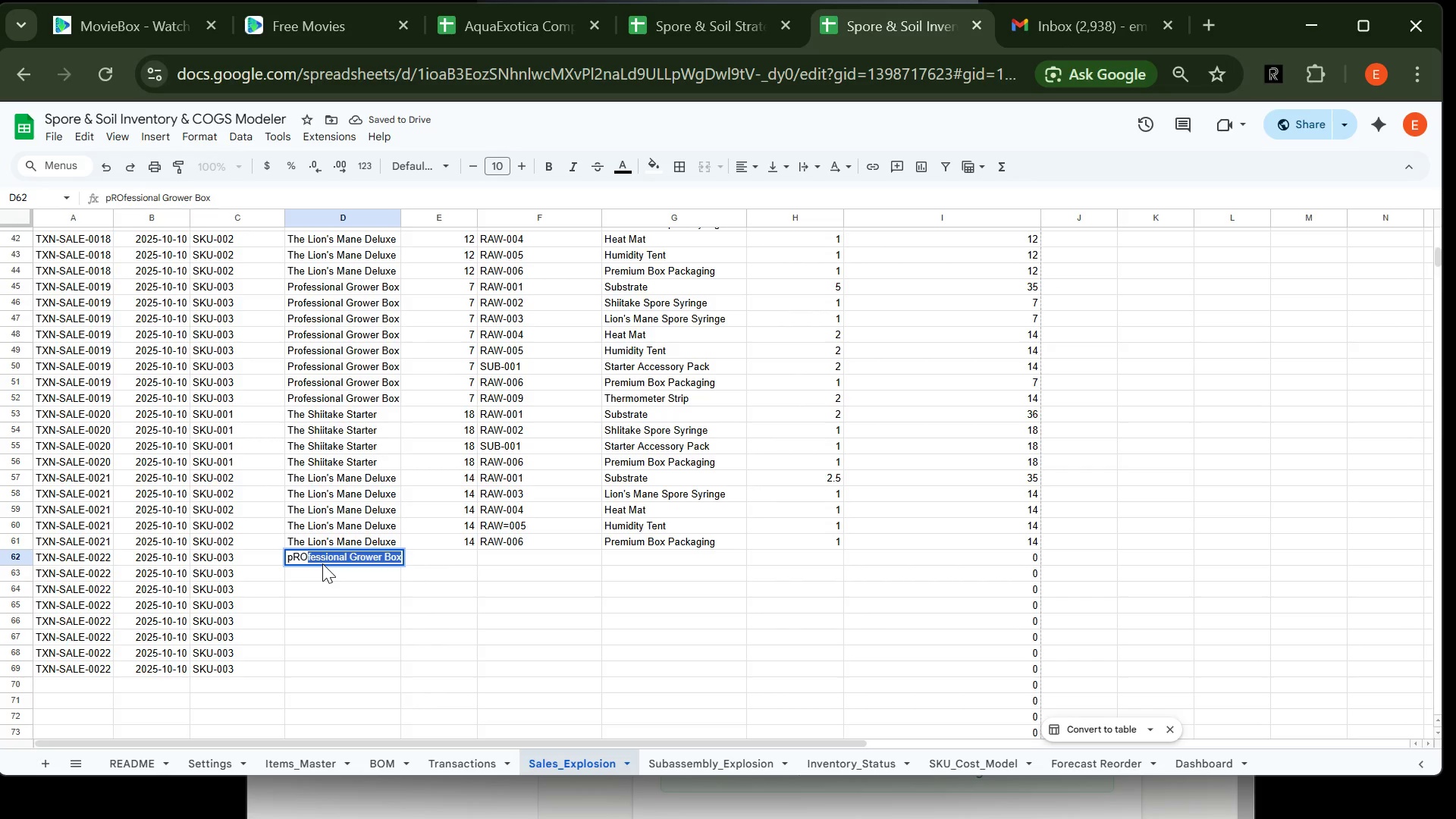 
key(Enter)
 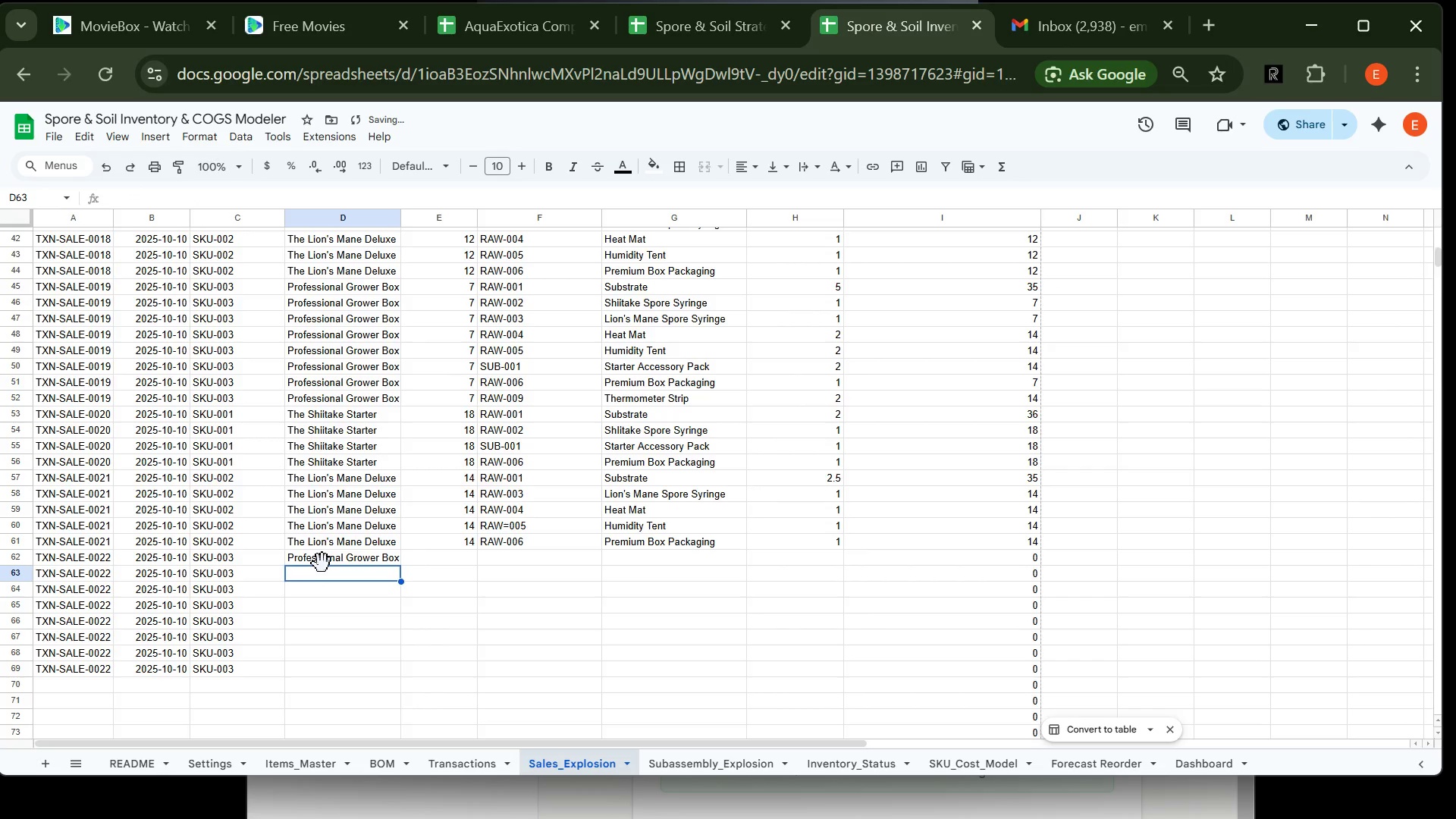 
key(P)
 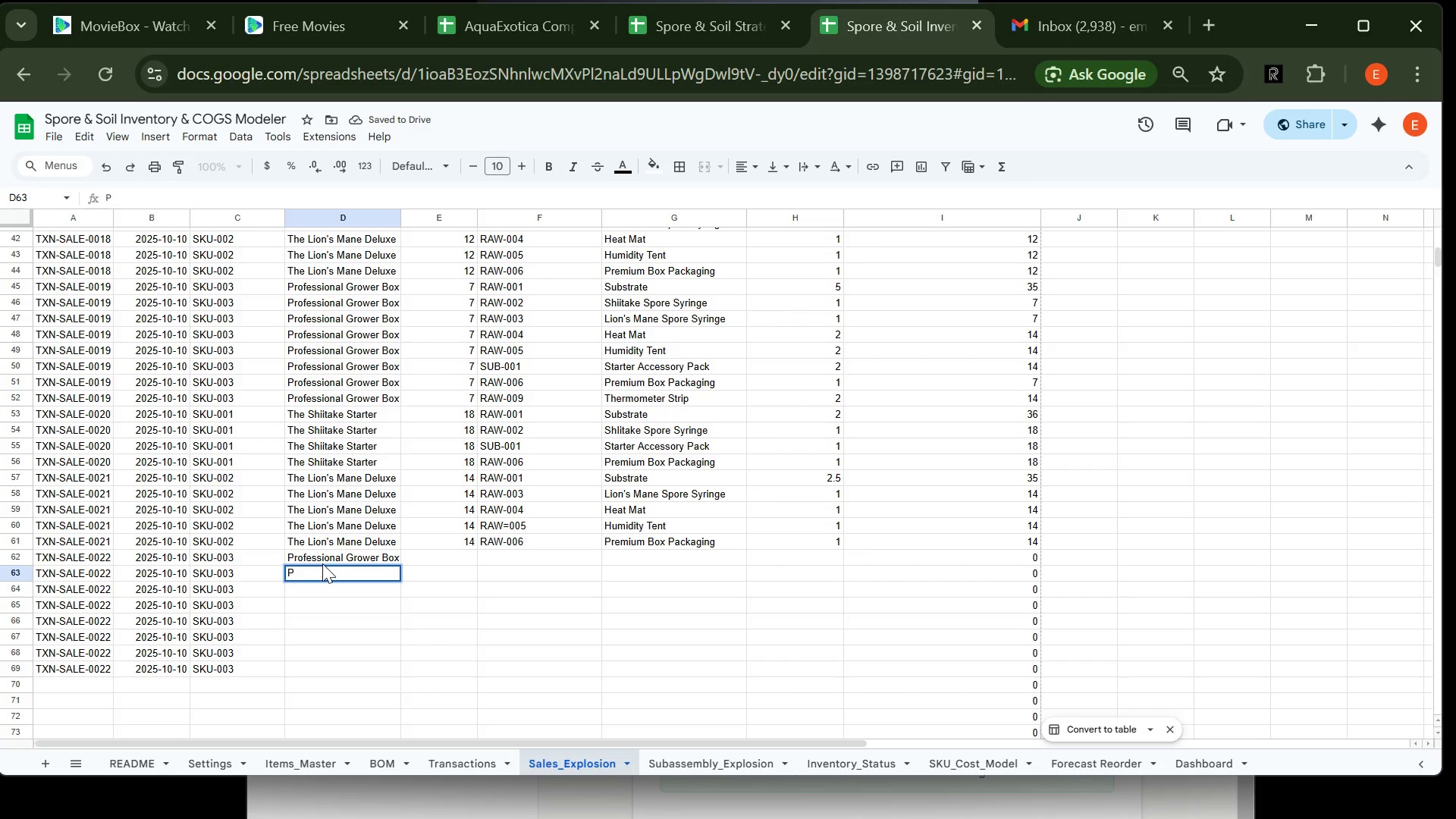 
key(CapsLock)
 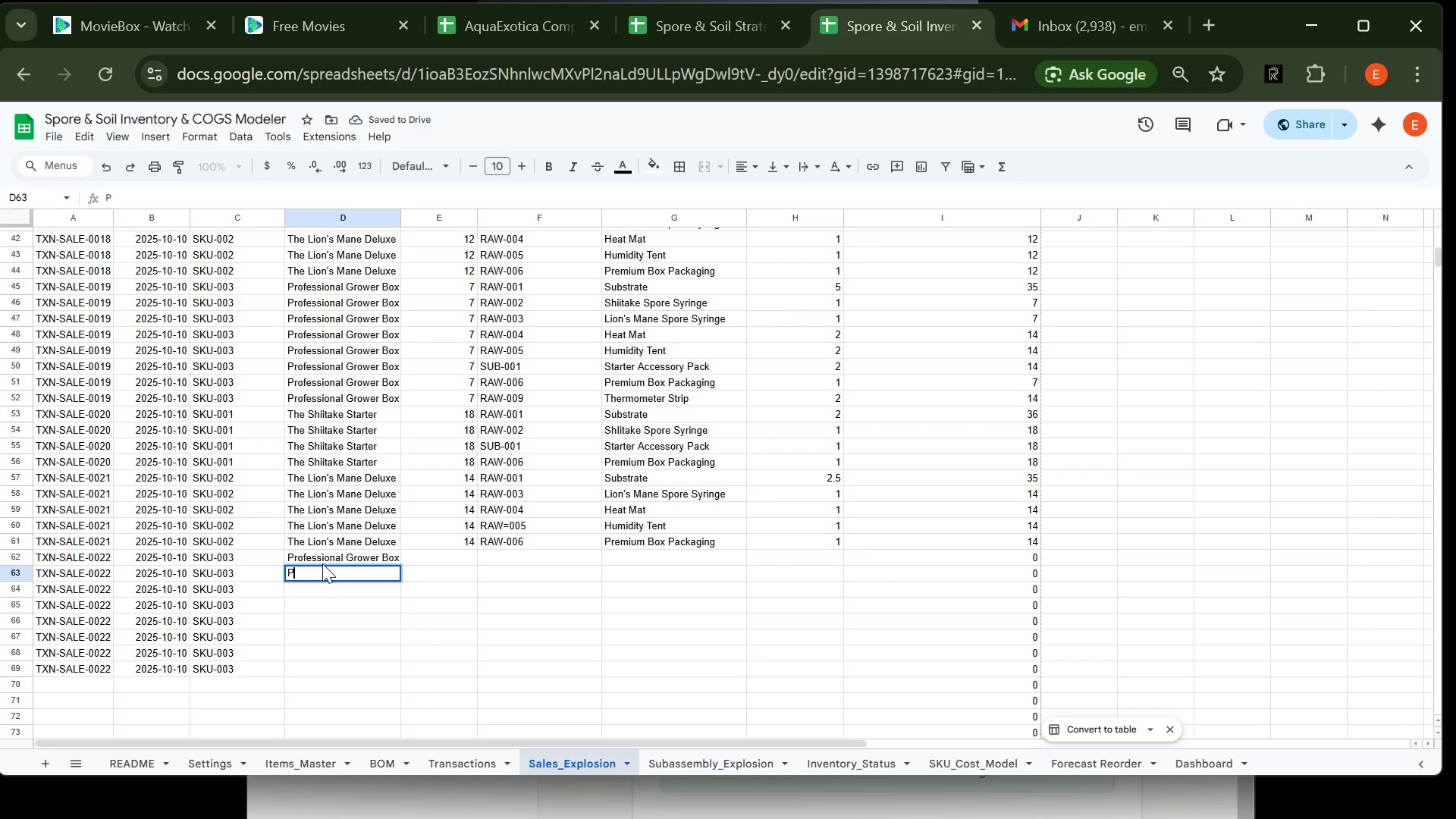 
key(R)
 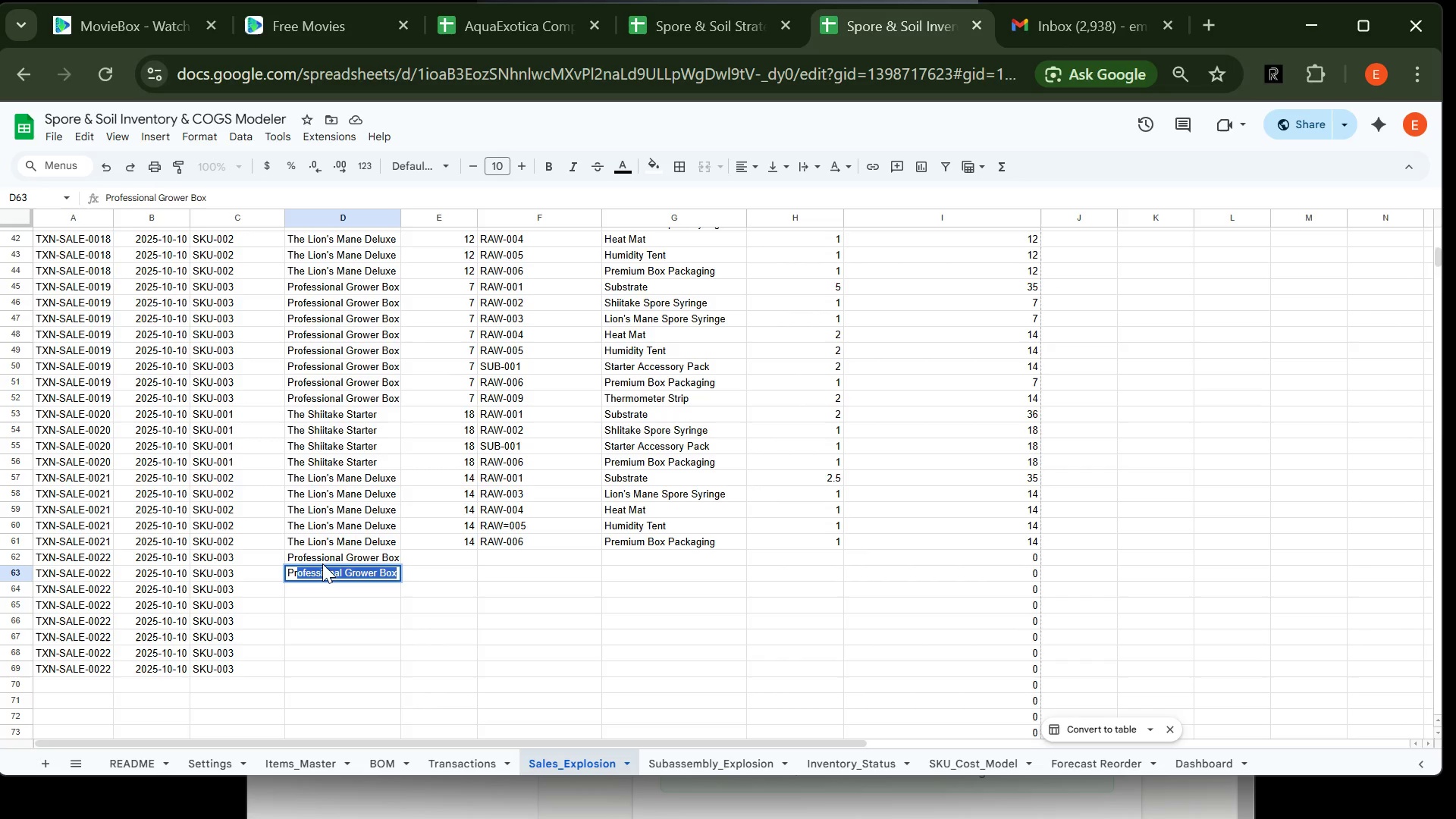 
key(Shift+ShiftRight)
 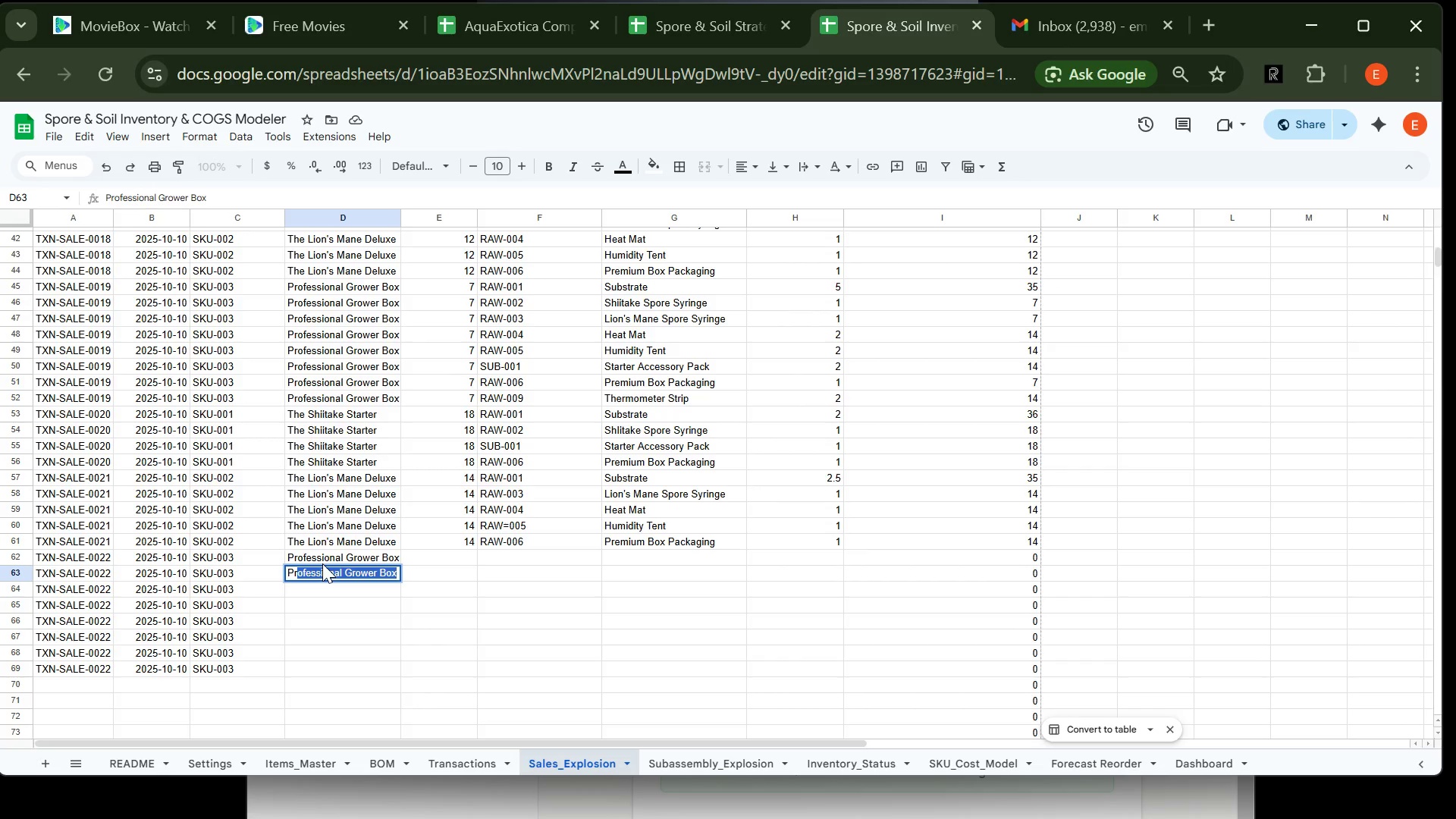 
key(Enter)
 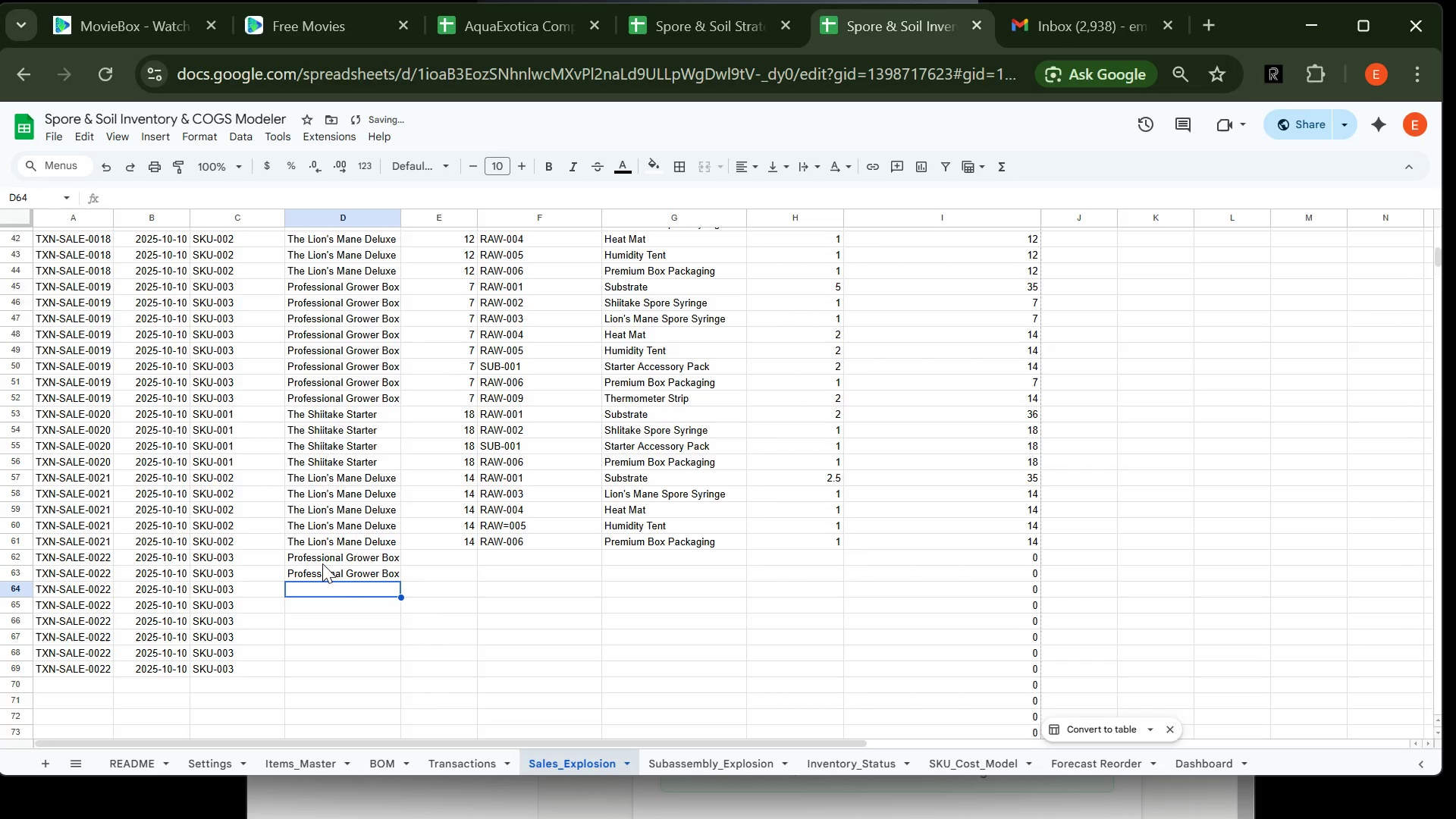 
type(Pro)
 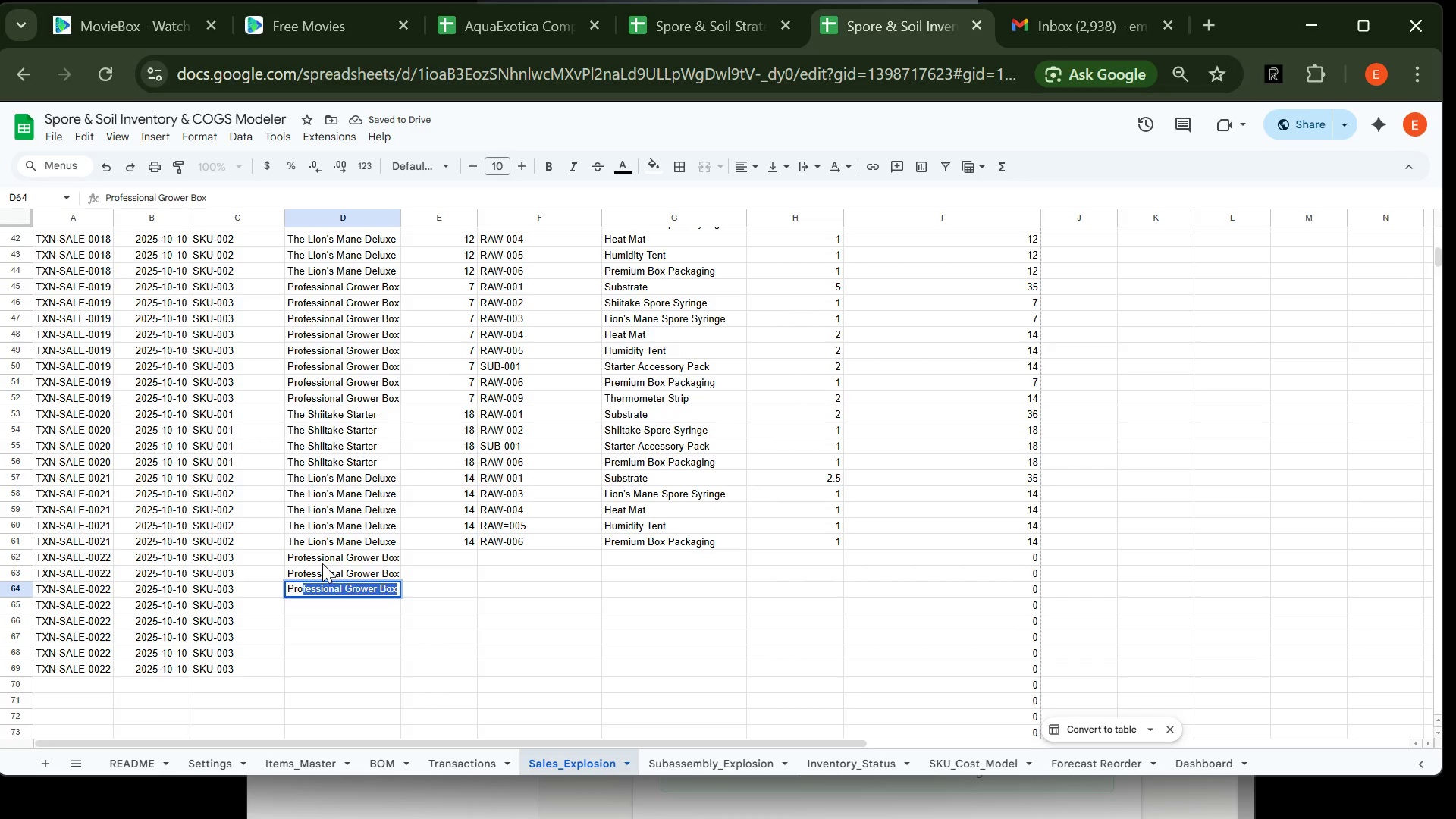 
key(Enter)
 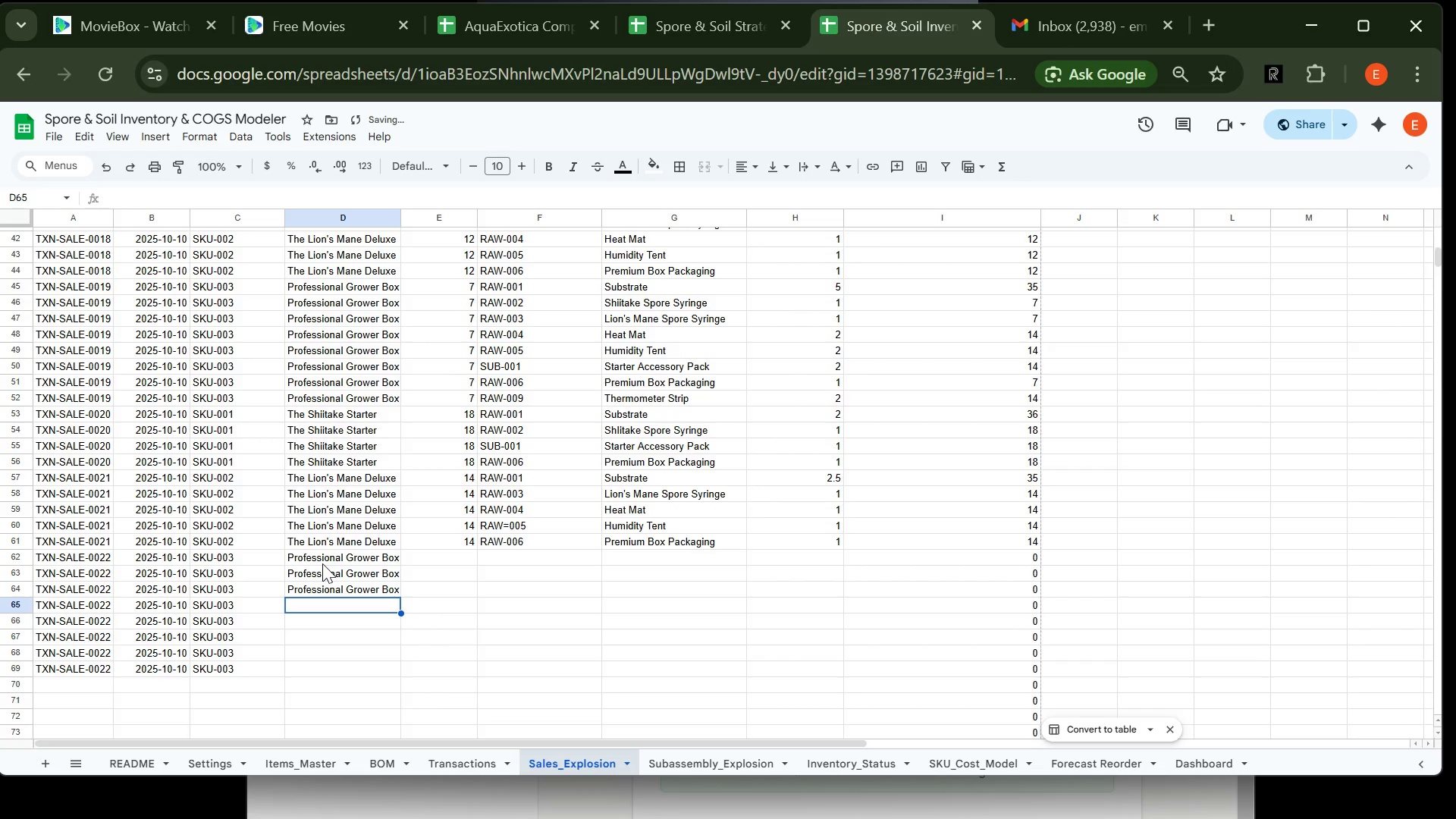 
type(Pr)
 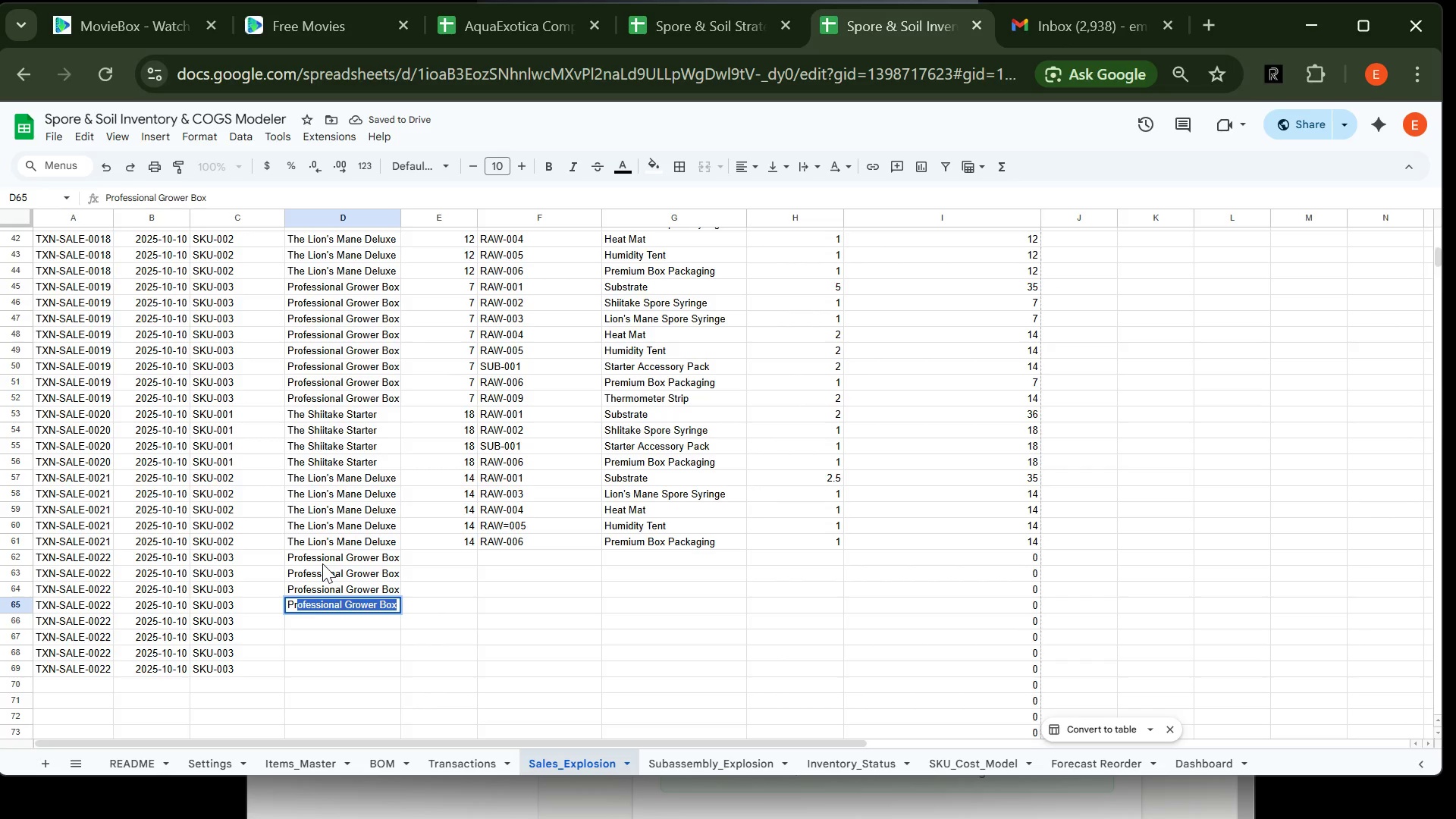 
key(Enter)
 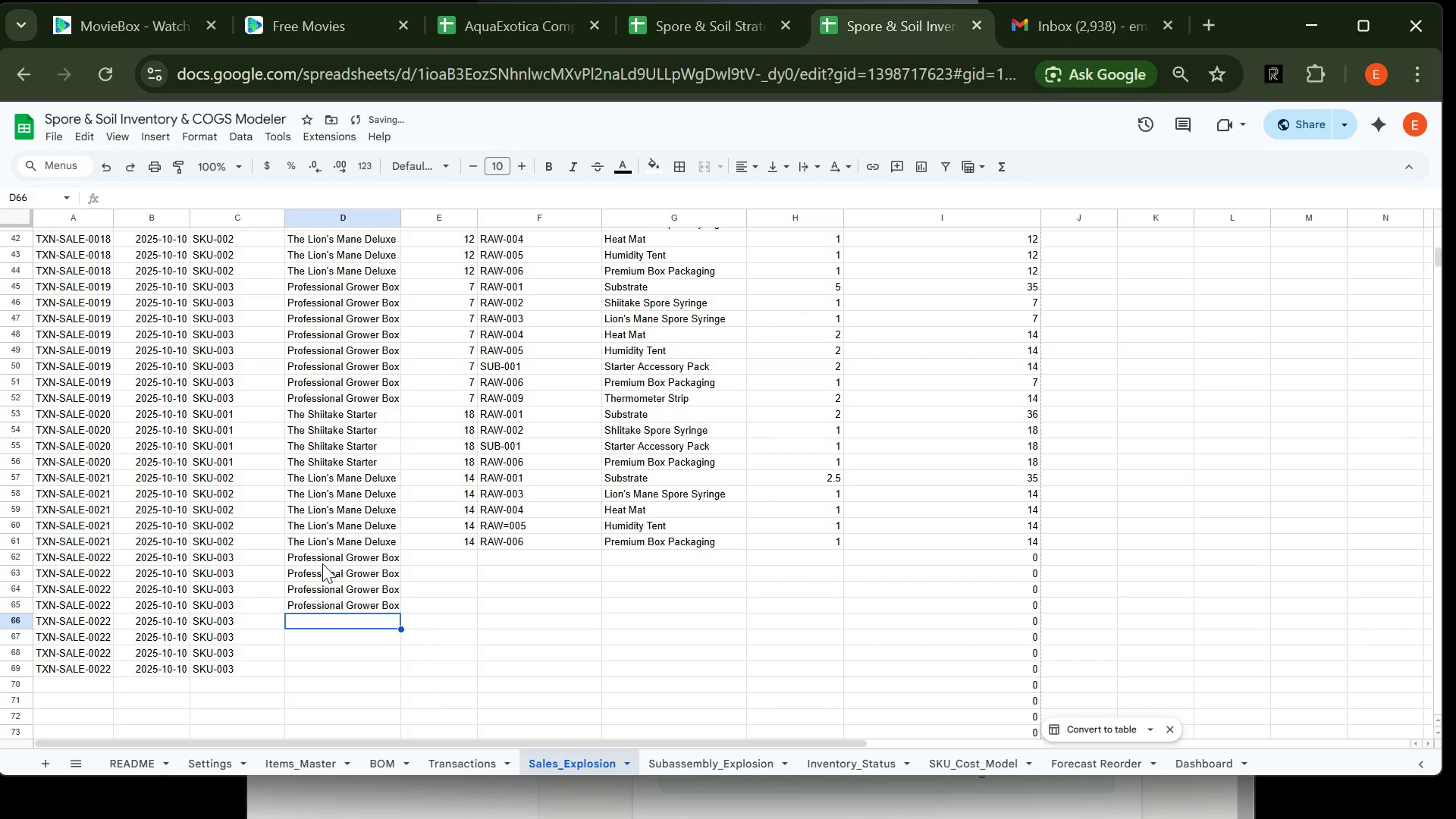 
type(Pr)
 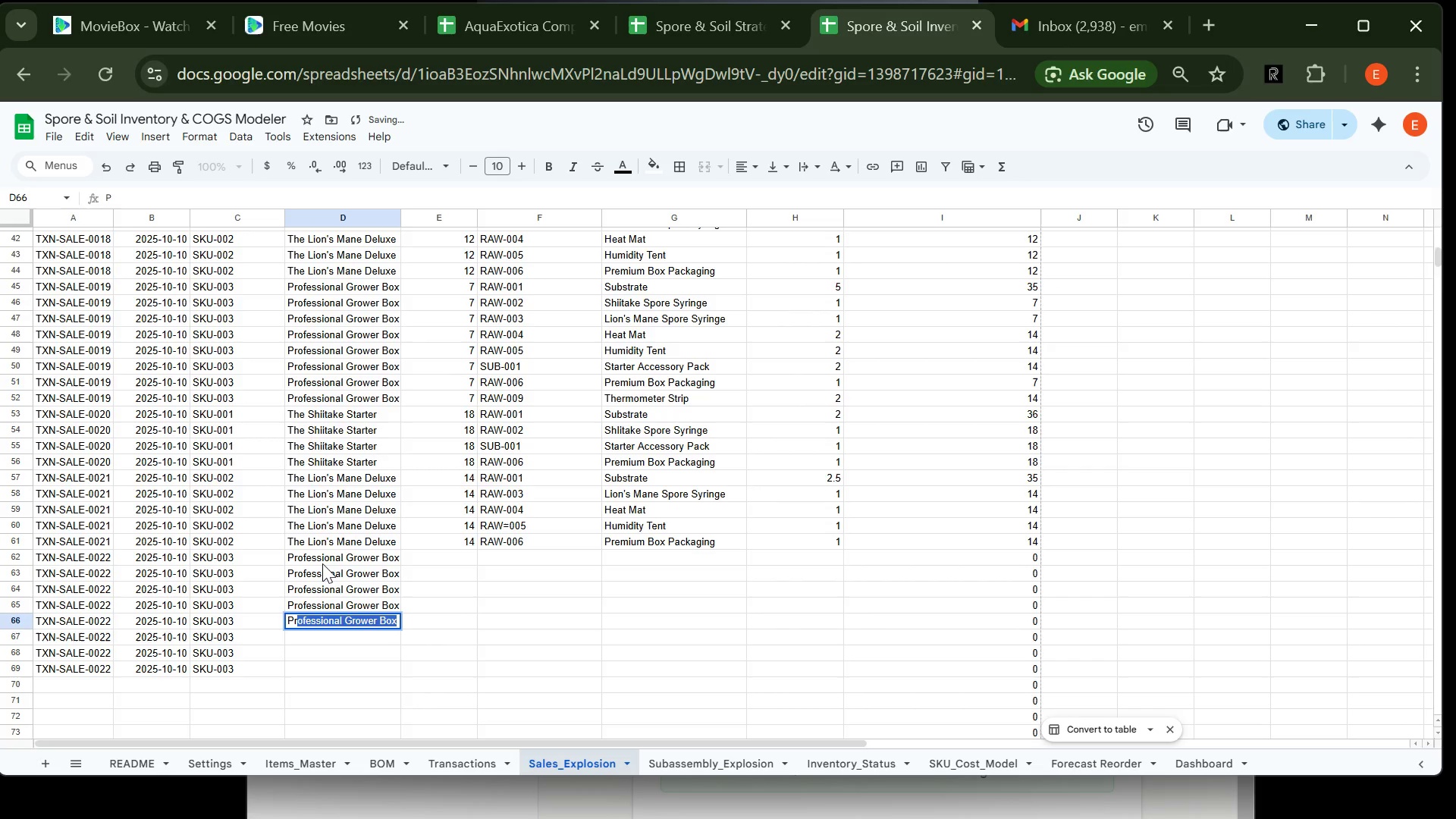 
key(Enter)
 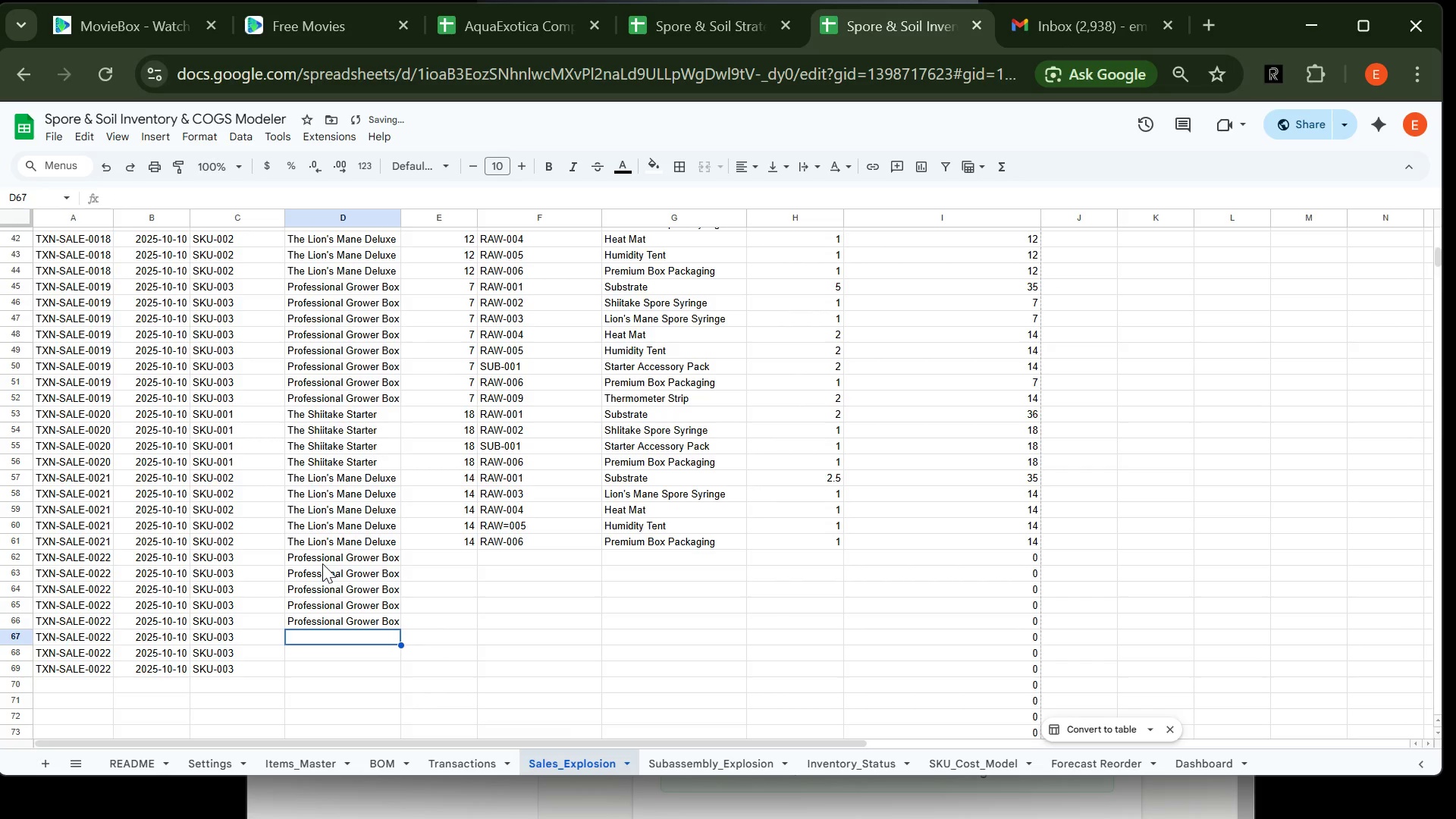 
type(Pr)
 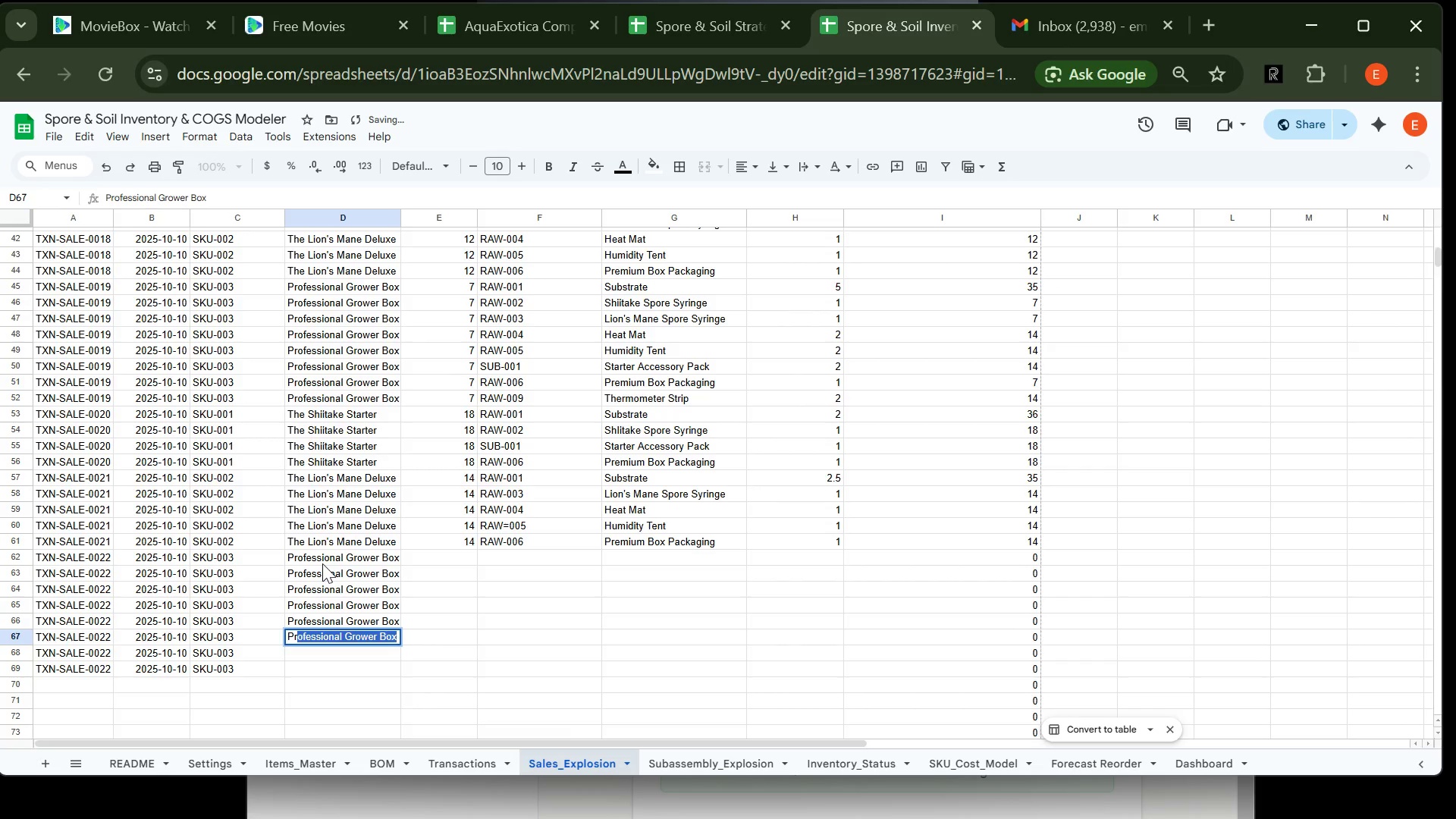 
key(Enter)
 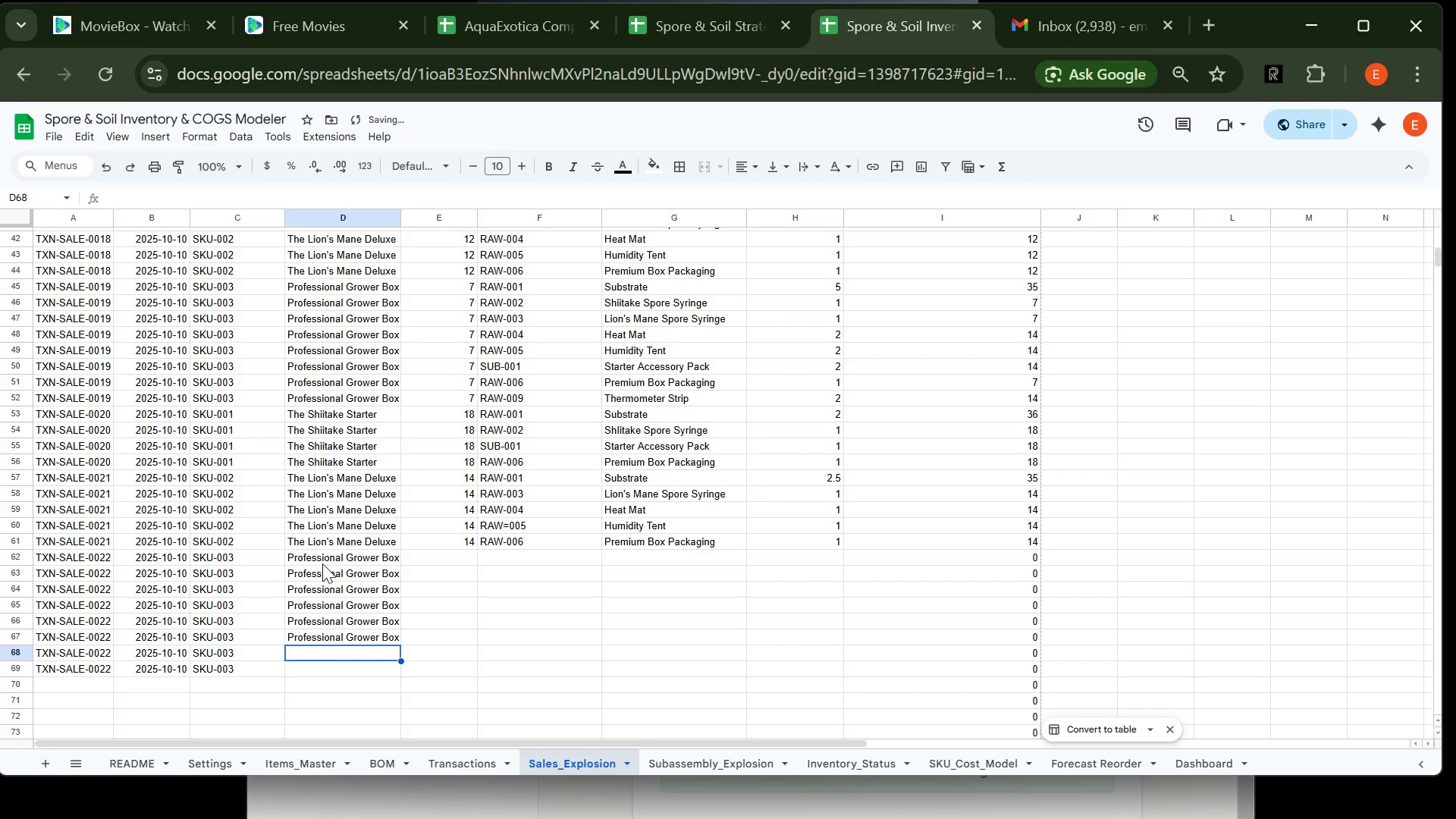 
type(Pr)
 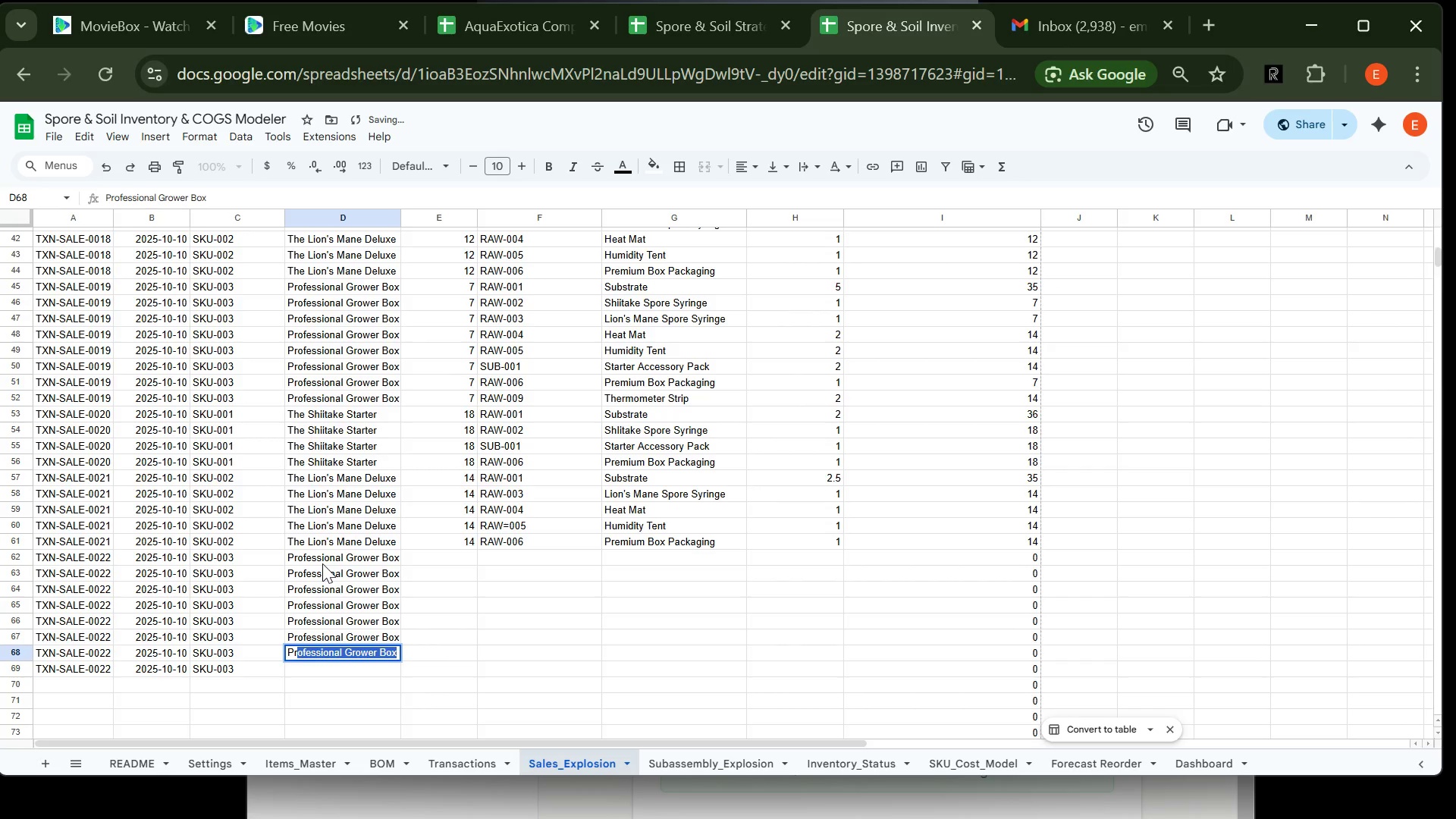 
key(Enter)
 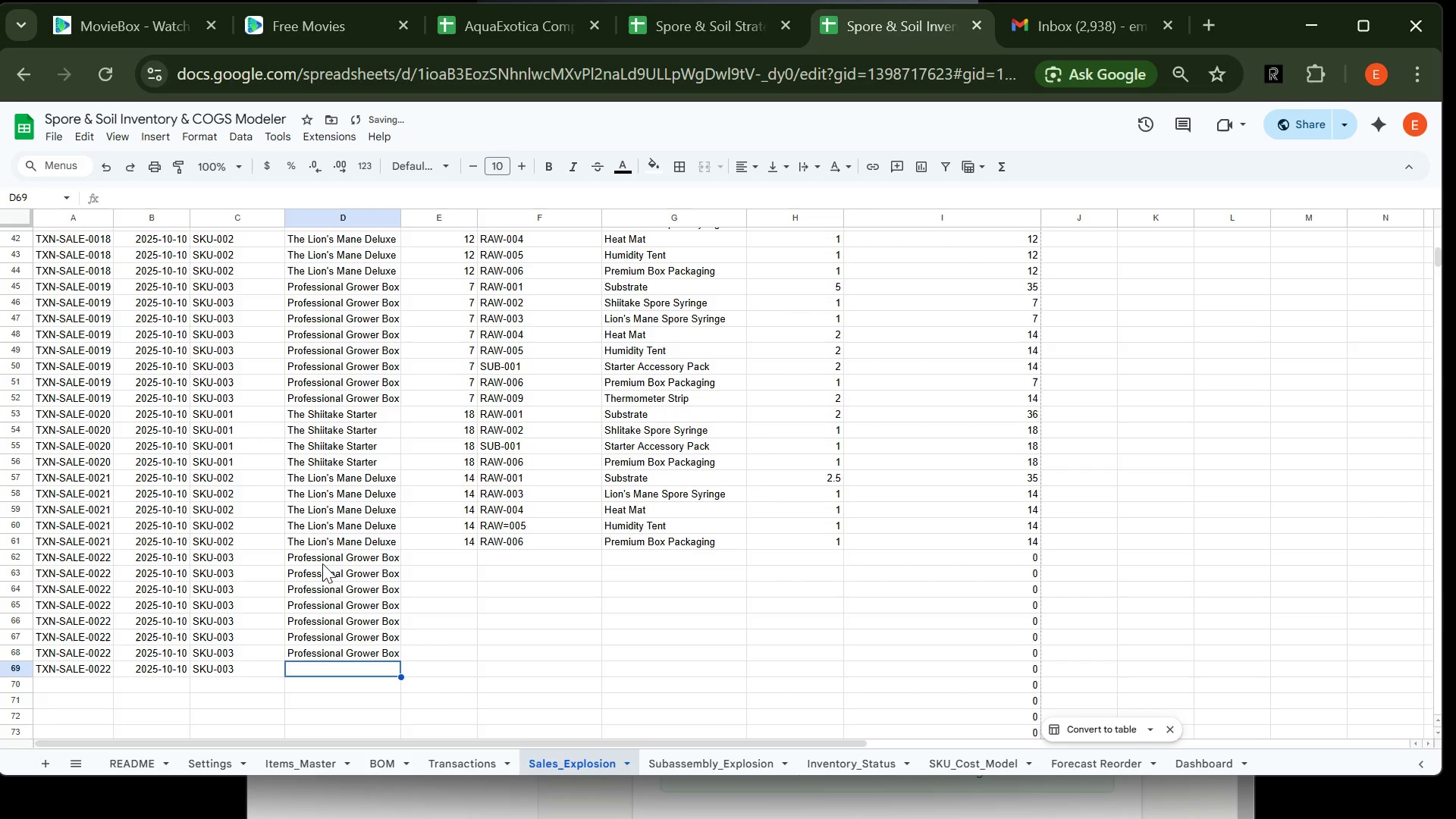 
type(Or)
 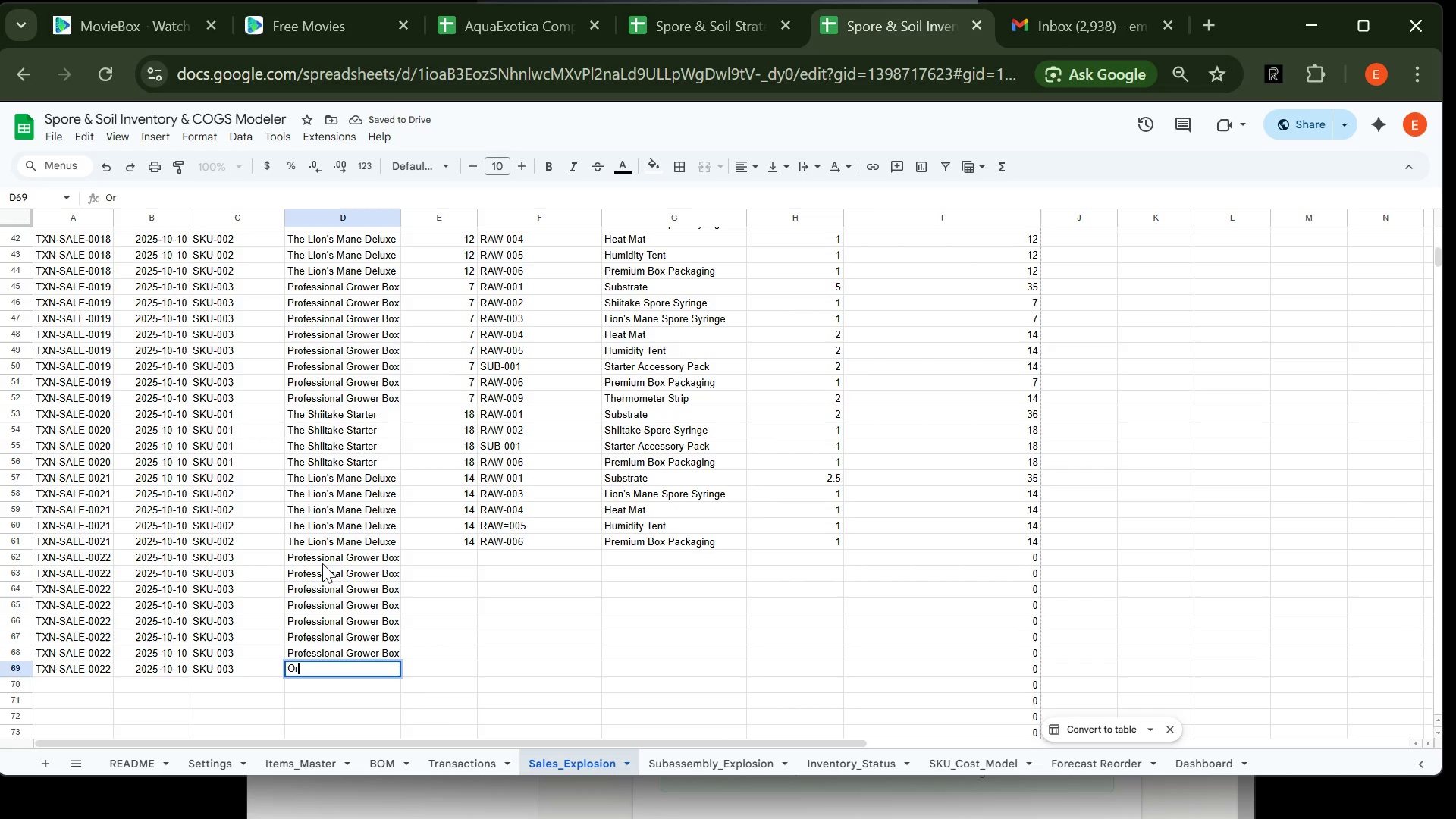 
key(Enter)
 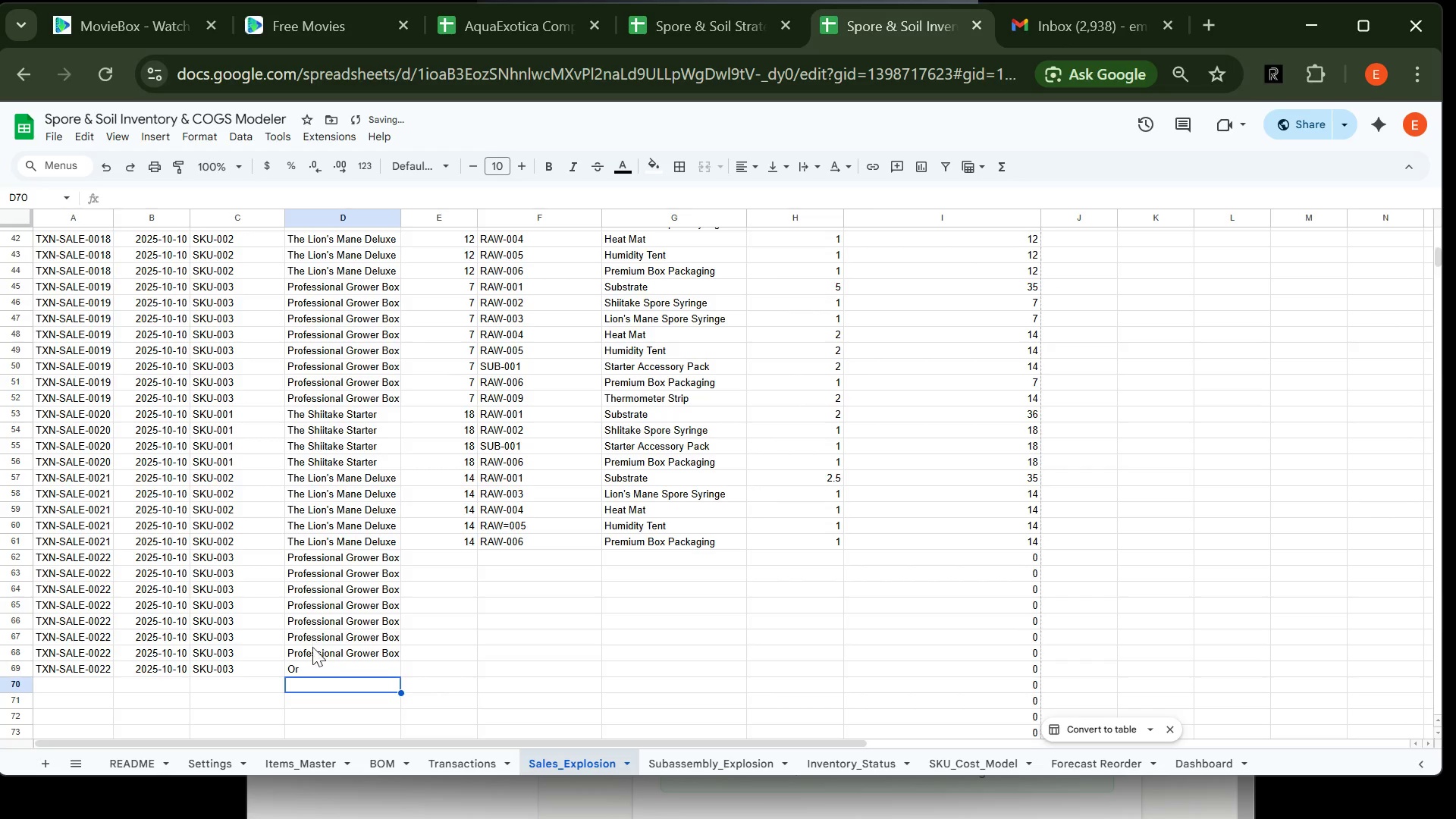 
left_click([316, 661])
 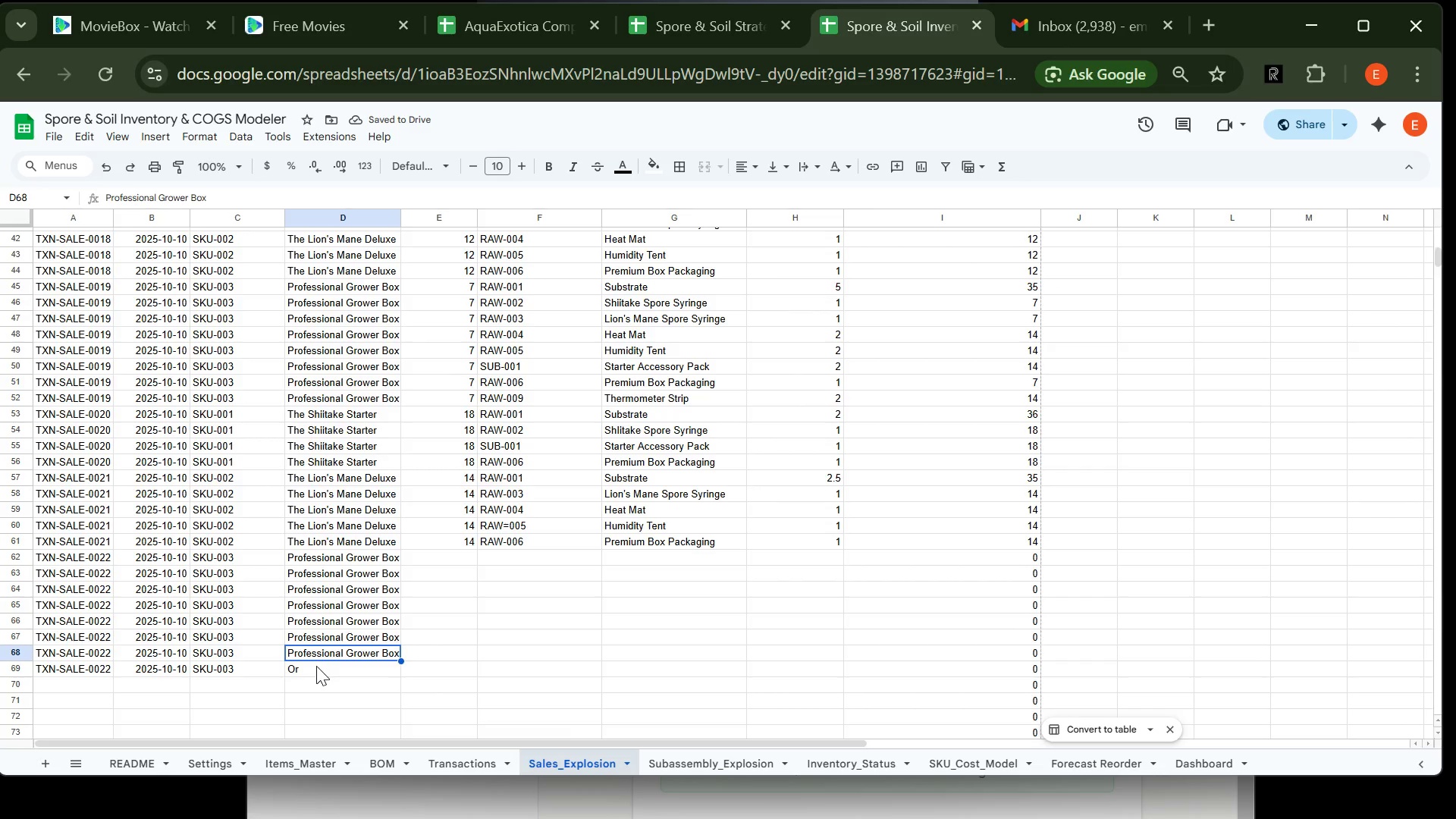 
left_click([316, 667])
 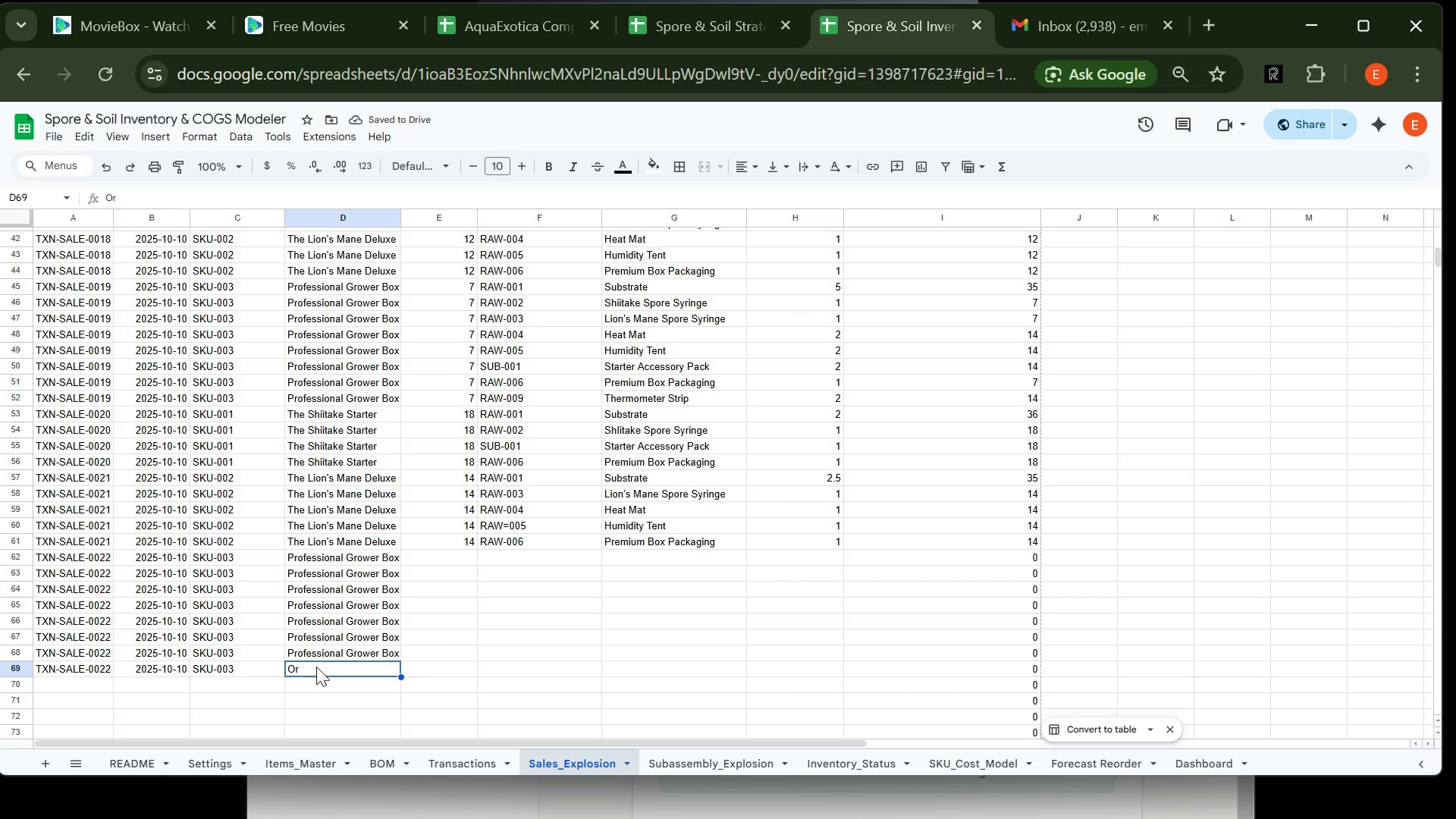 
type(Pr)
 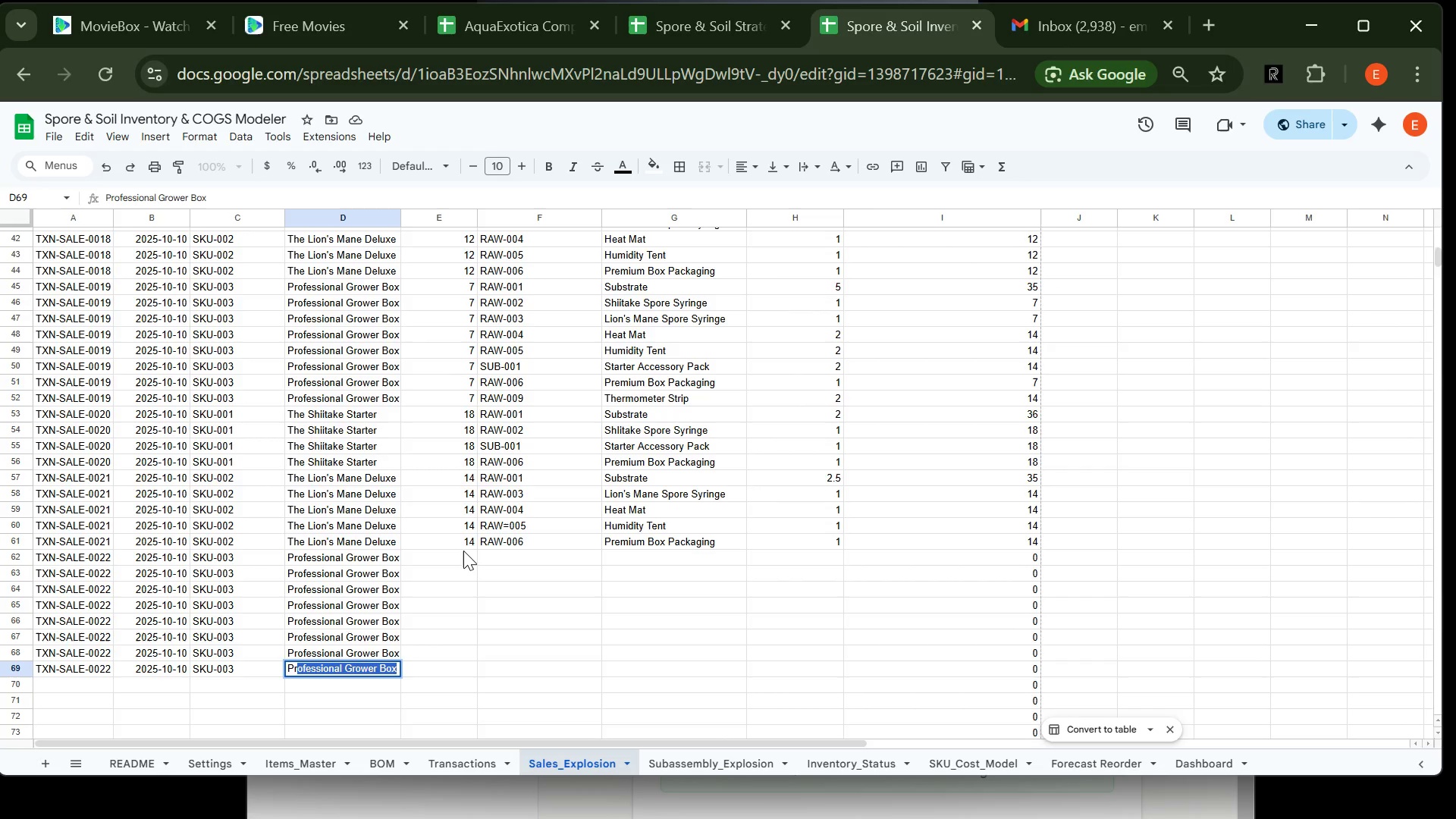 
left_click([463, 549])
 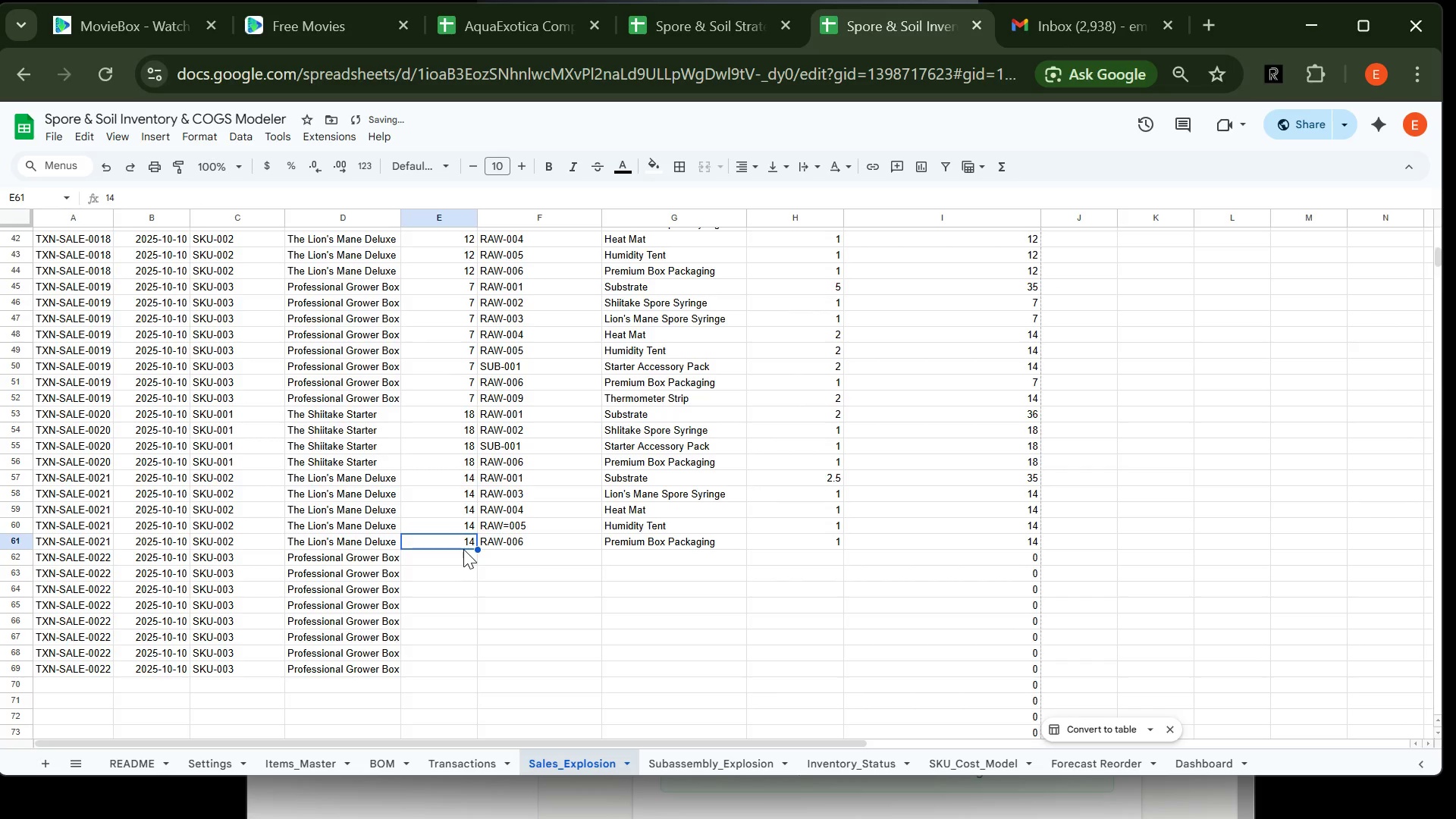 
left_click([453, 560])
 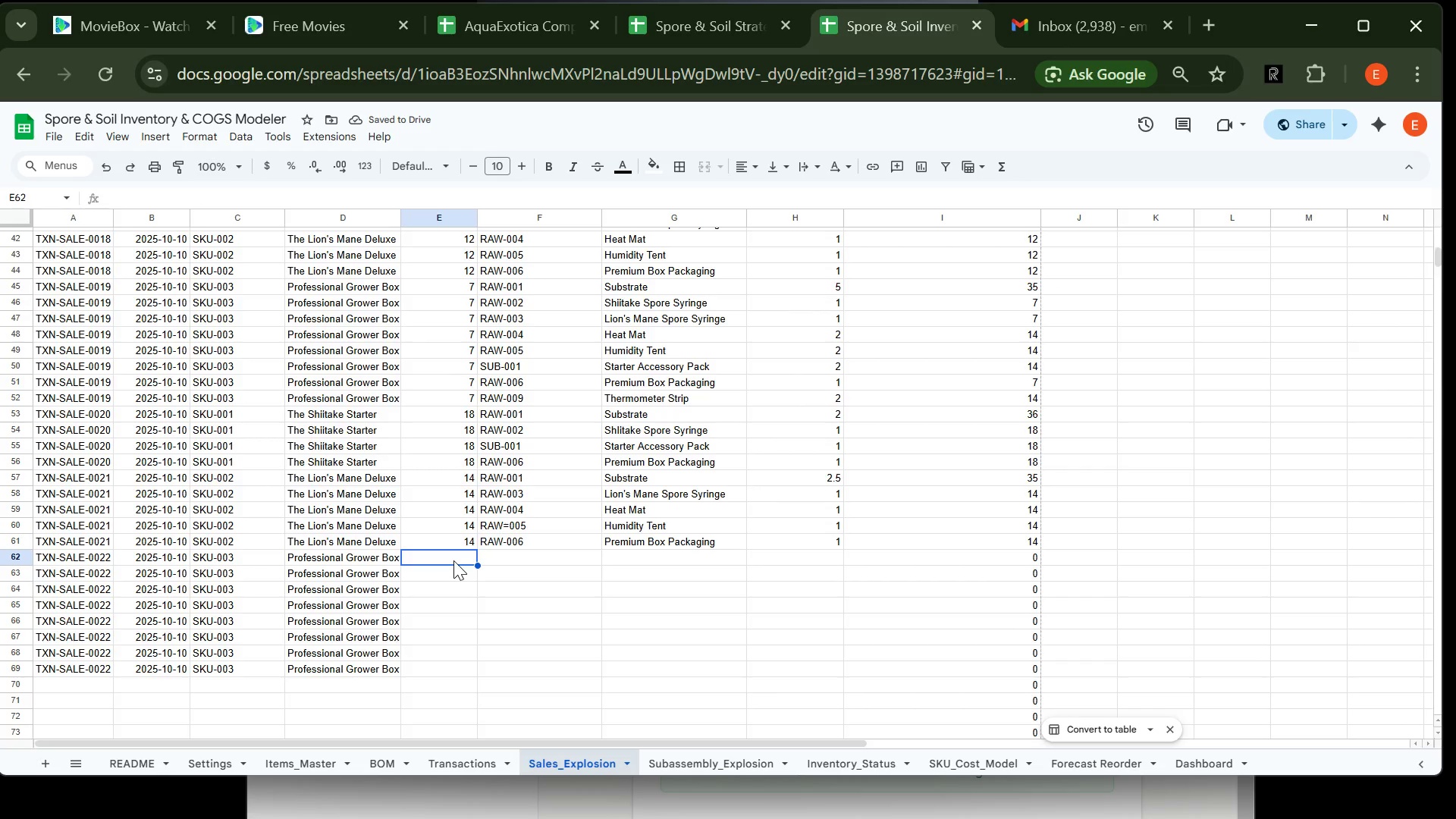 
key(8)
 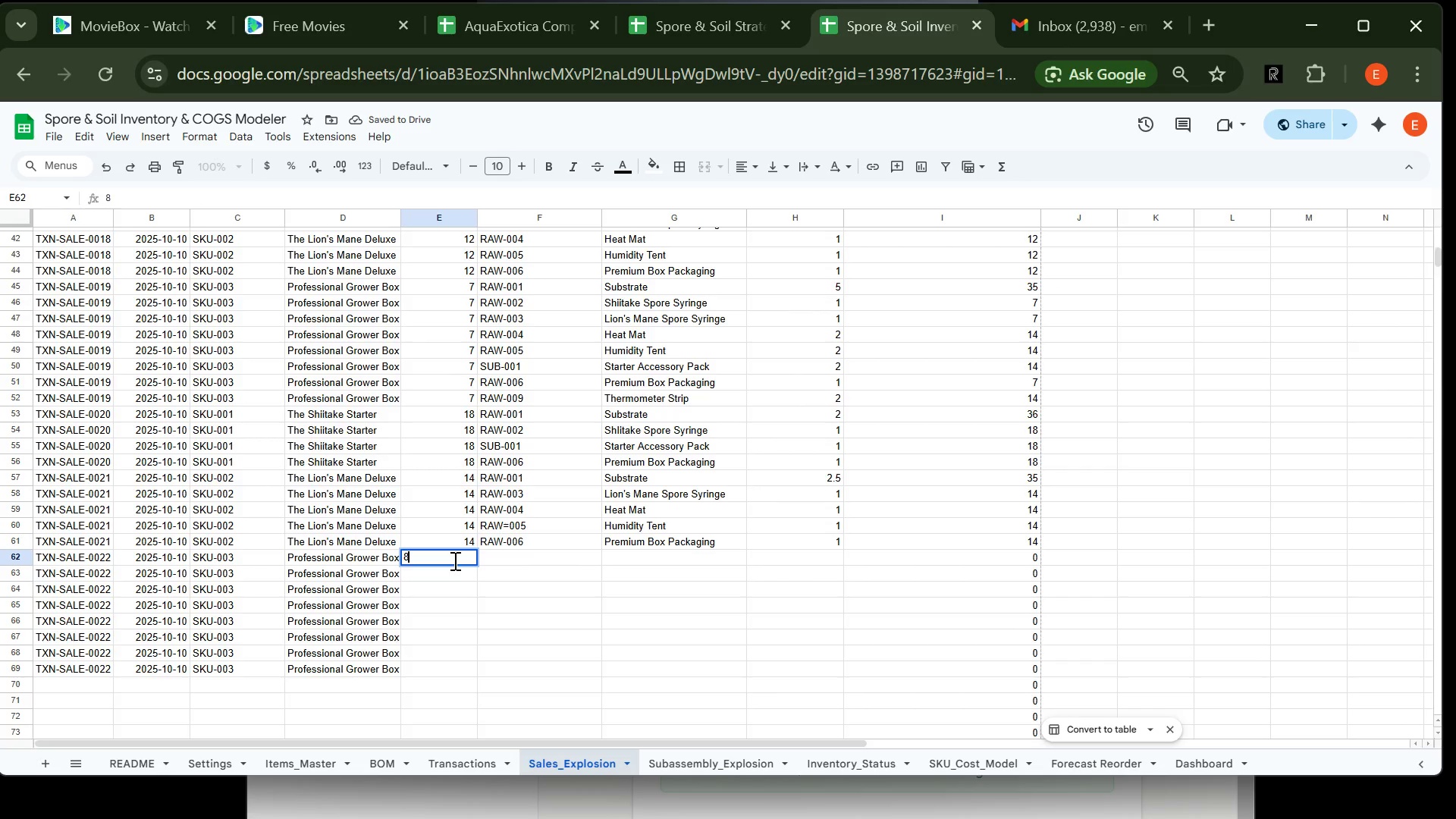 
key(Enter)
 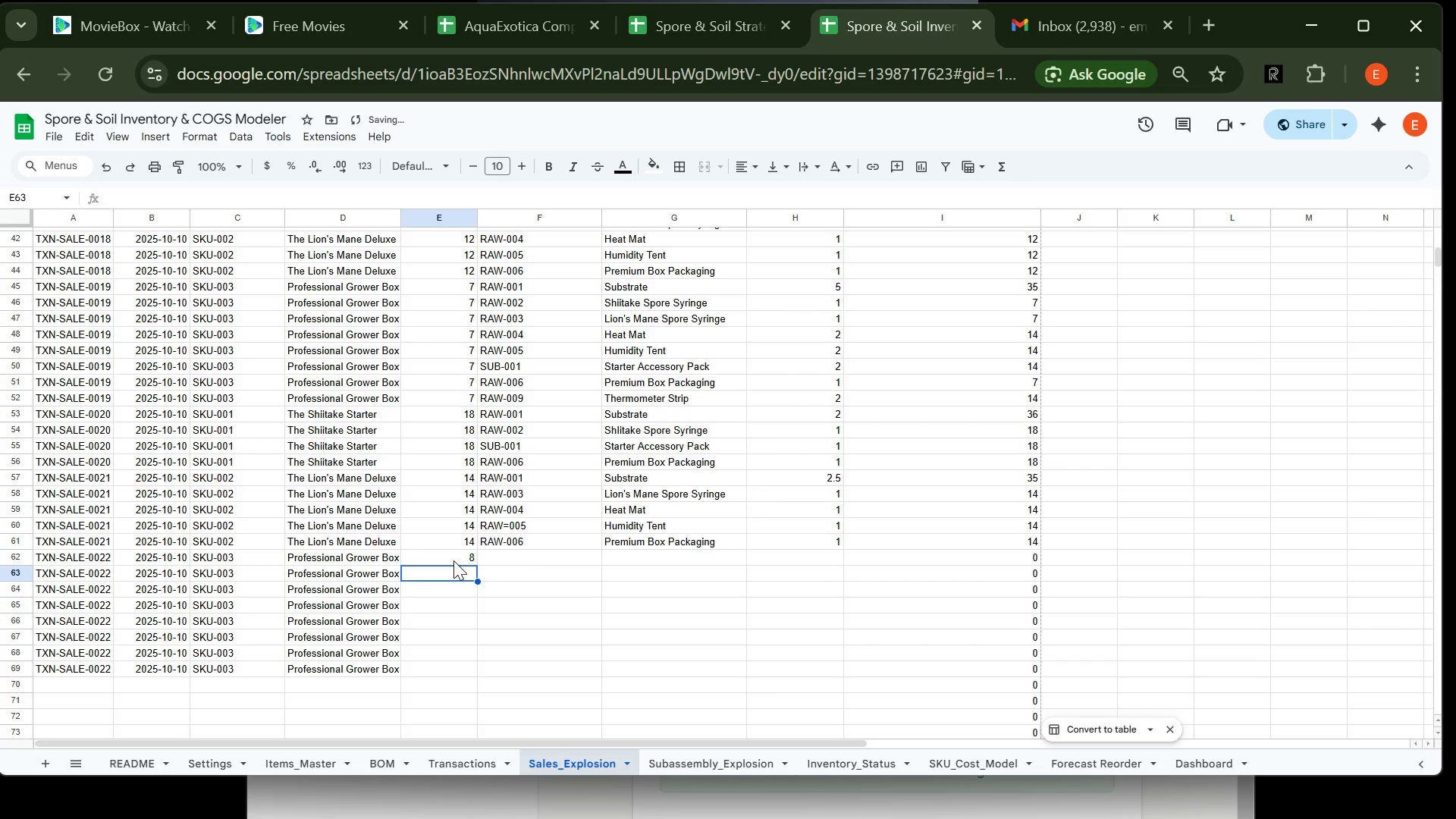 
key(8)
 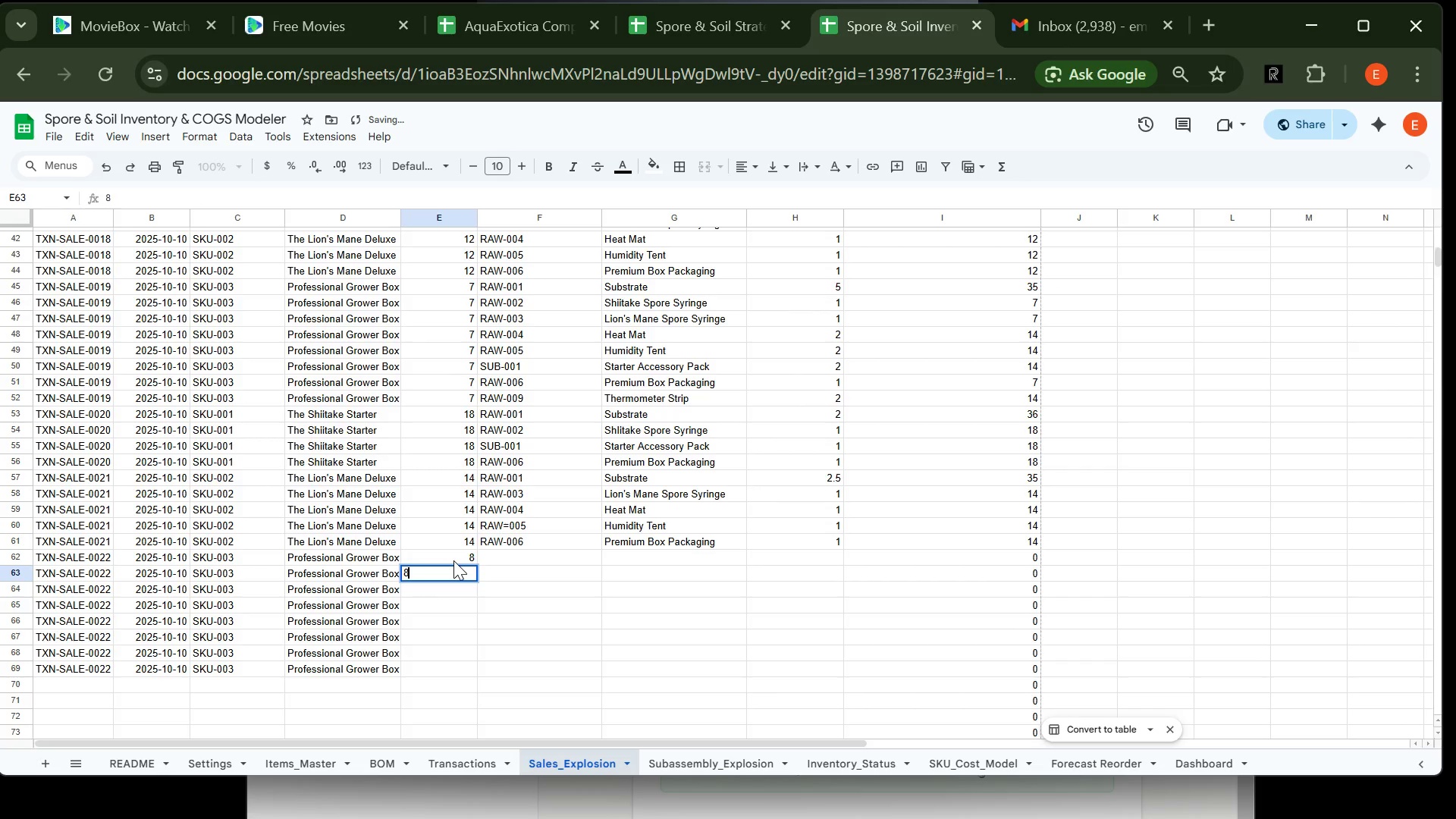 
key(Enter)
 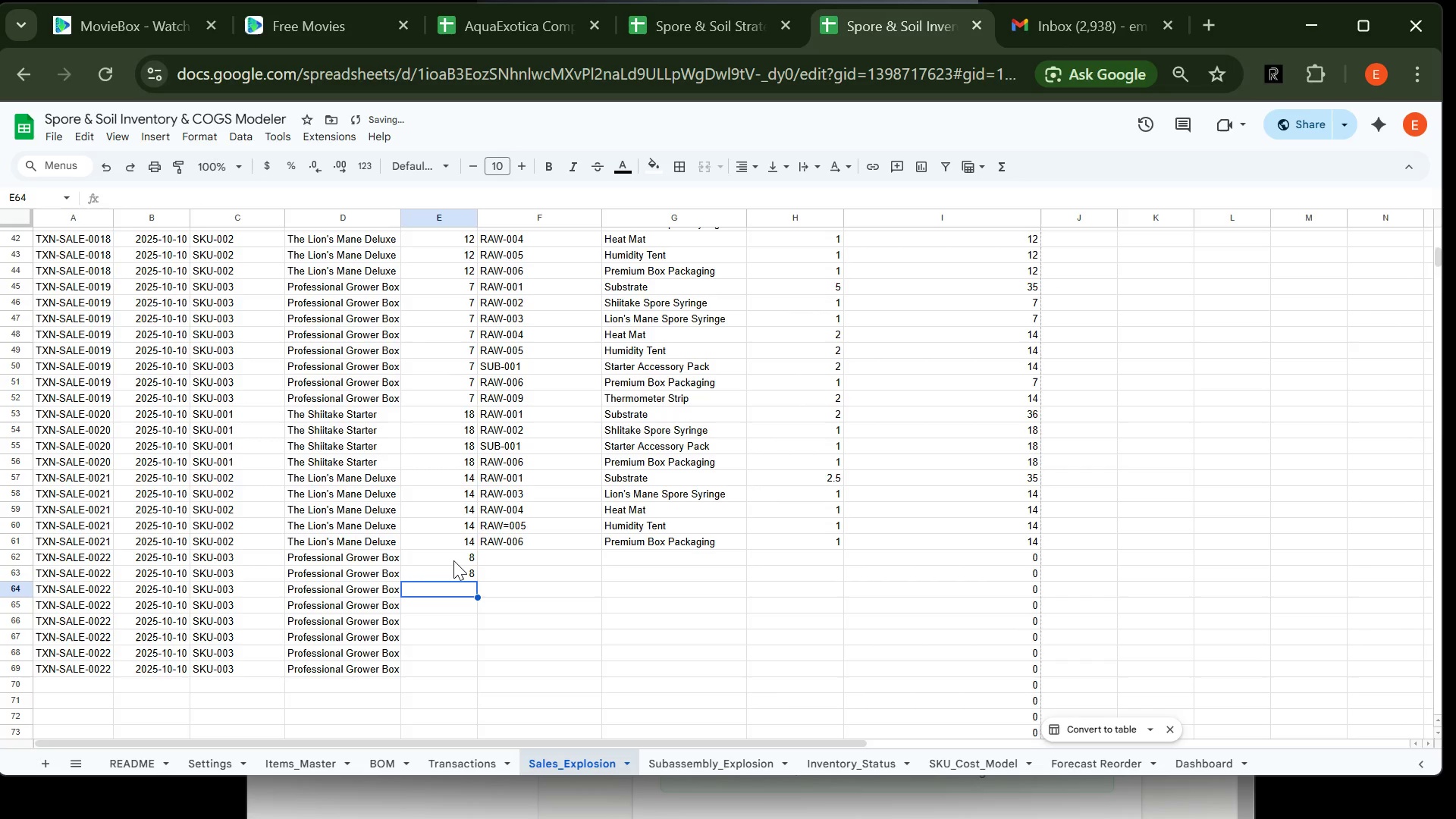 
key(8)
 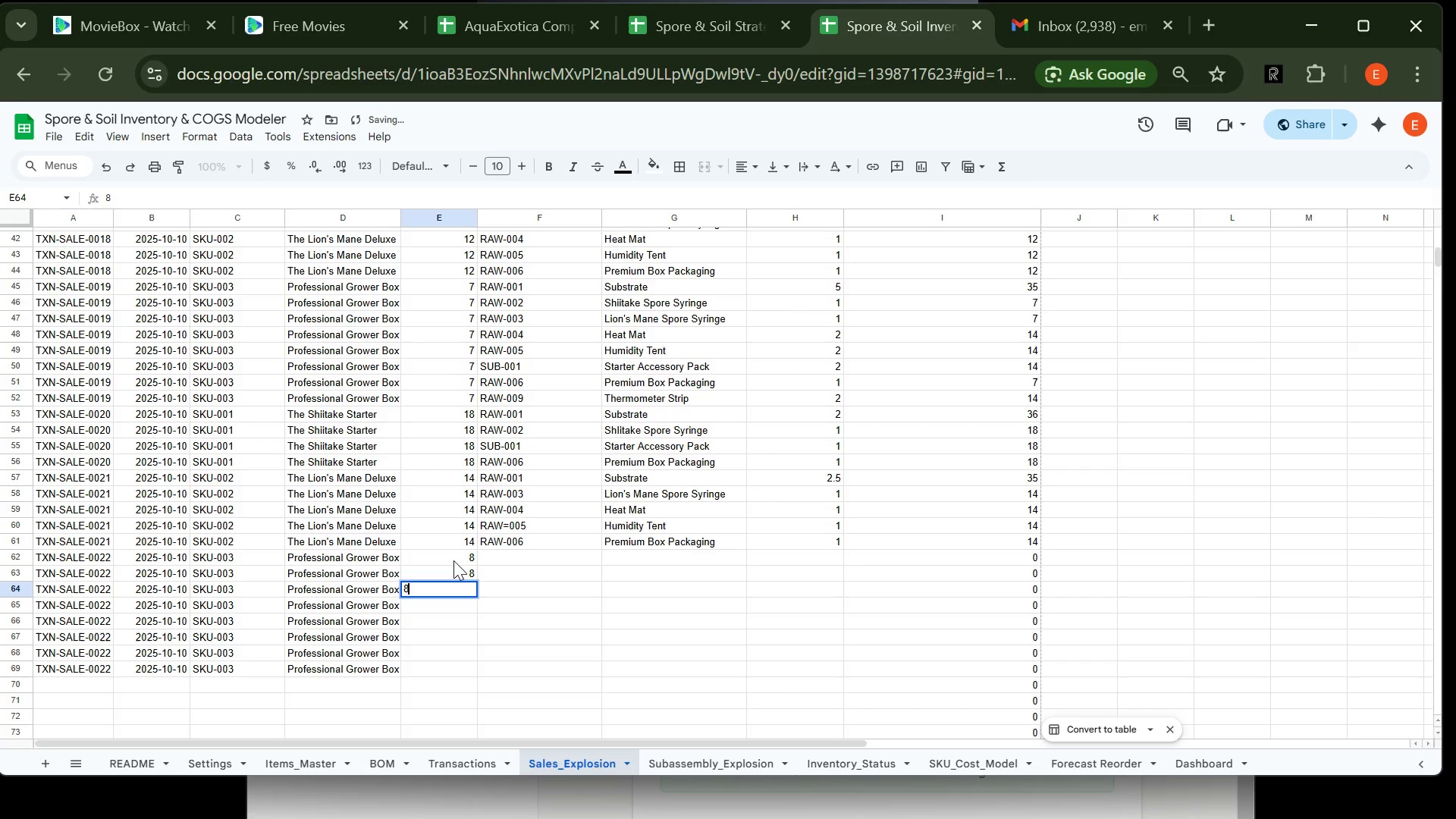 
key(Enter)
 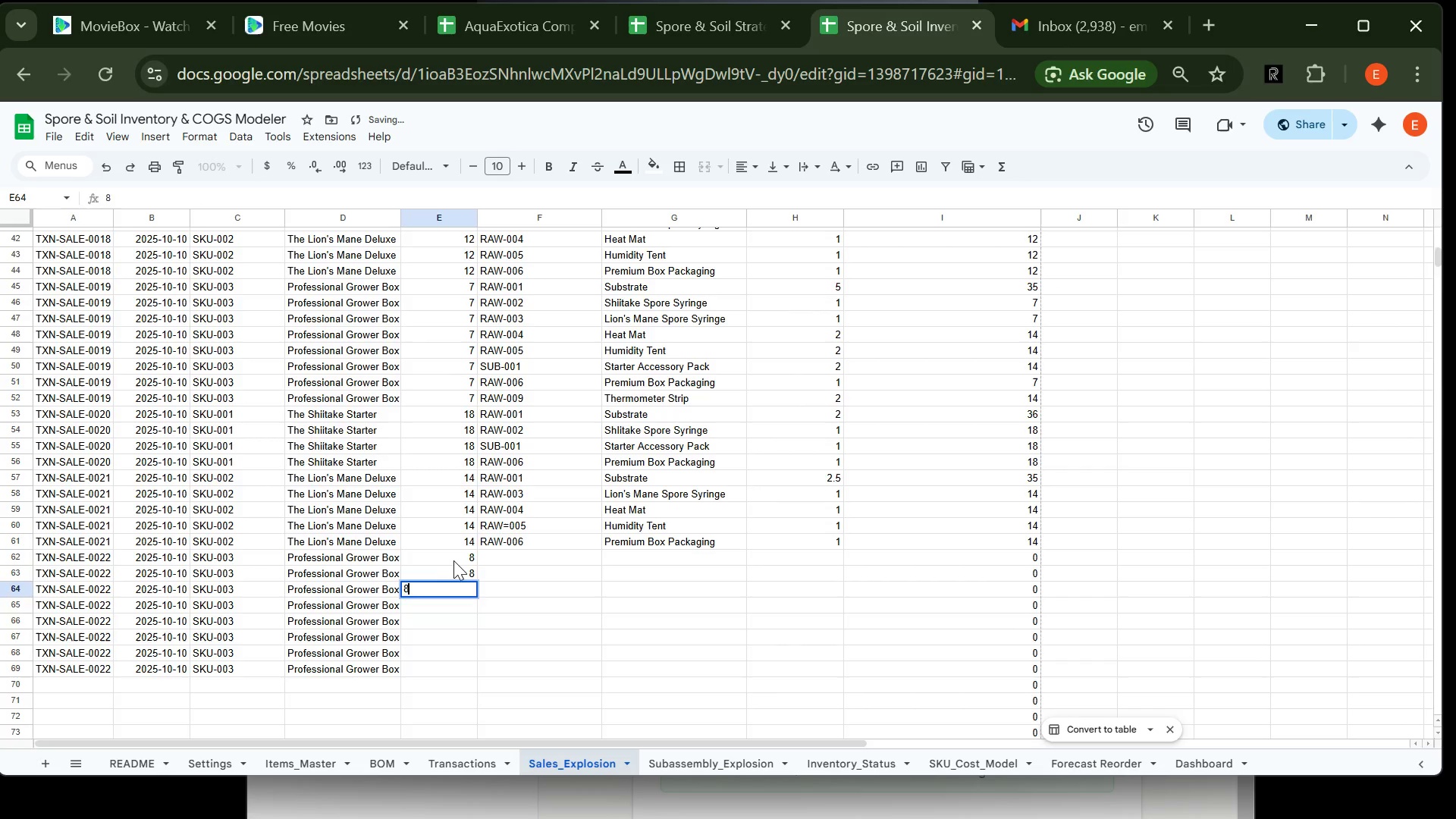 
key(8)
 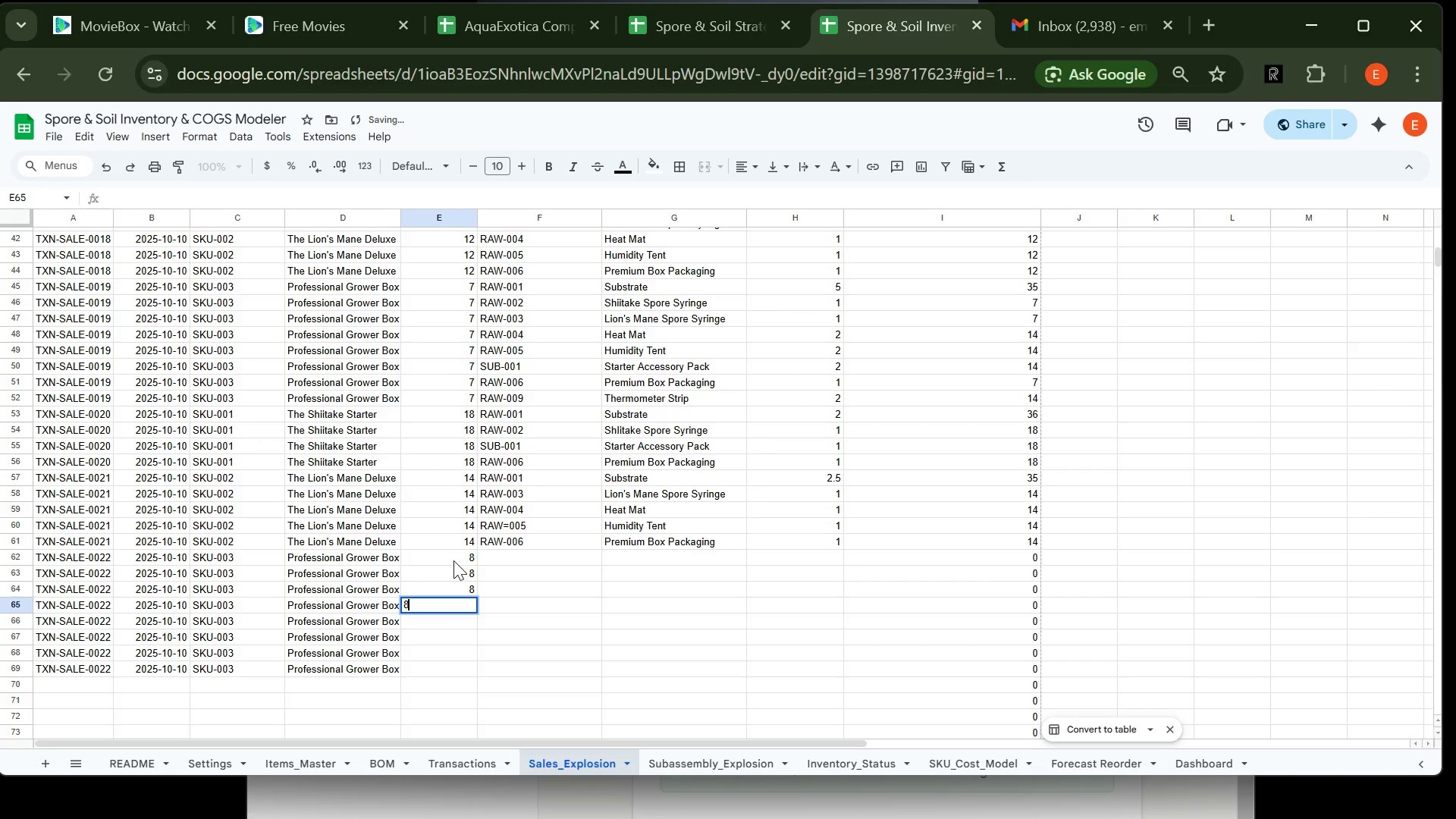 
key(Enter)
 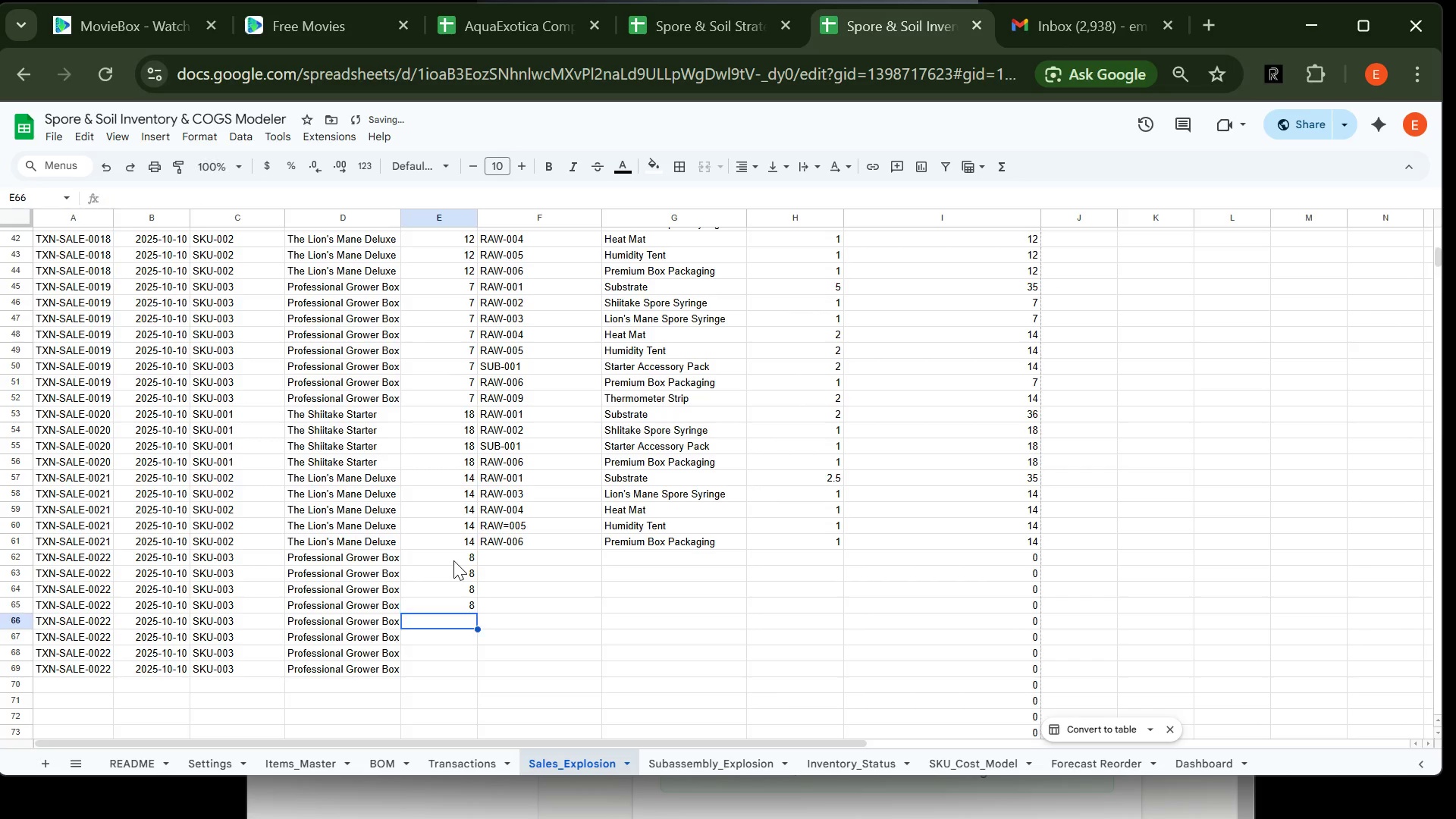 
key(8)
 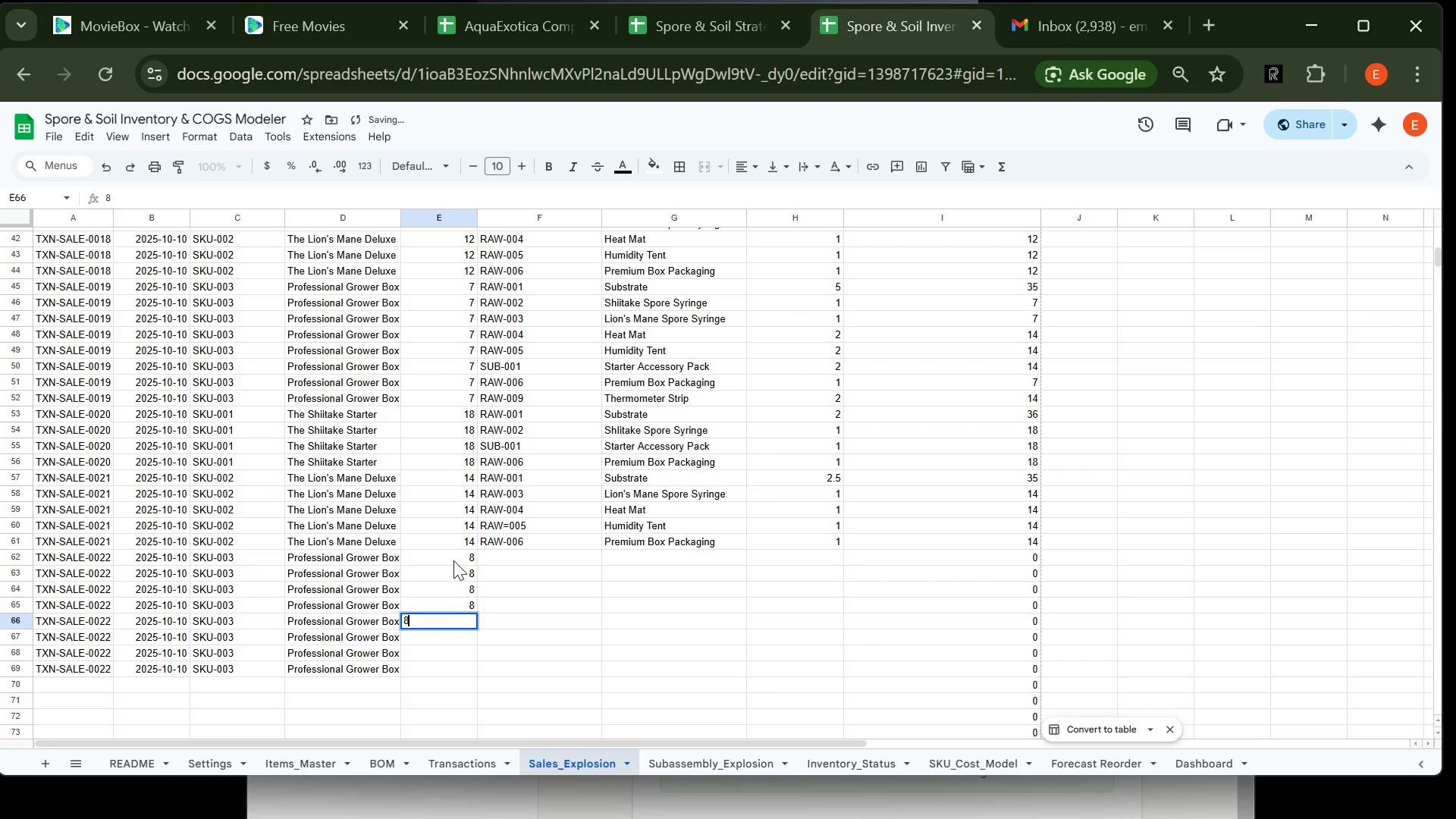 
key(Enter)
 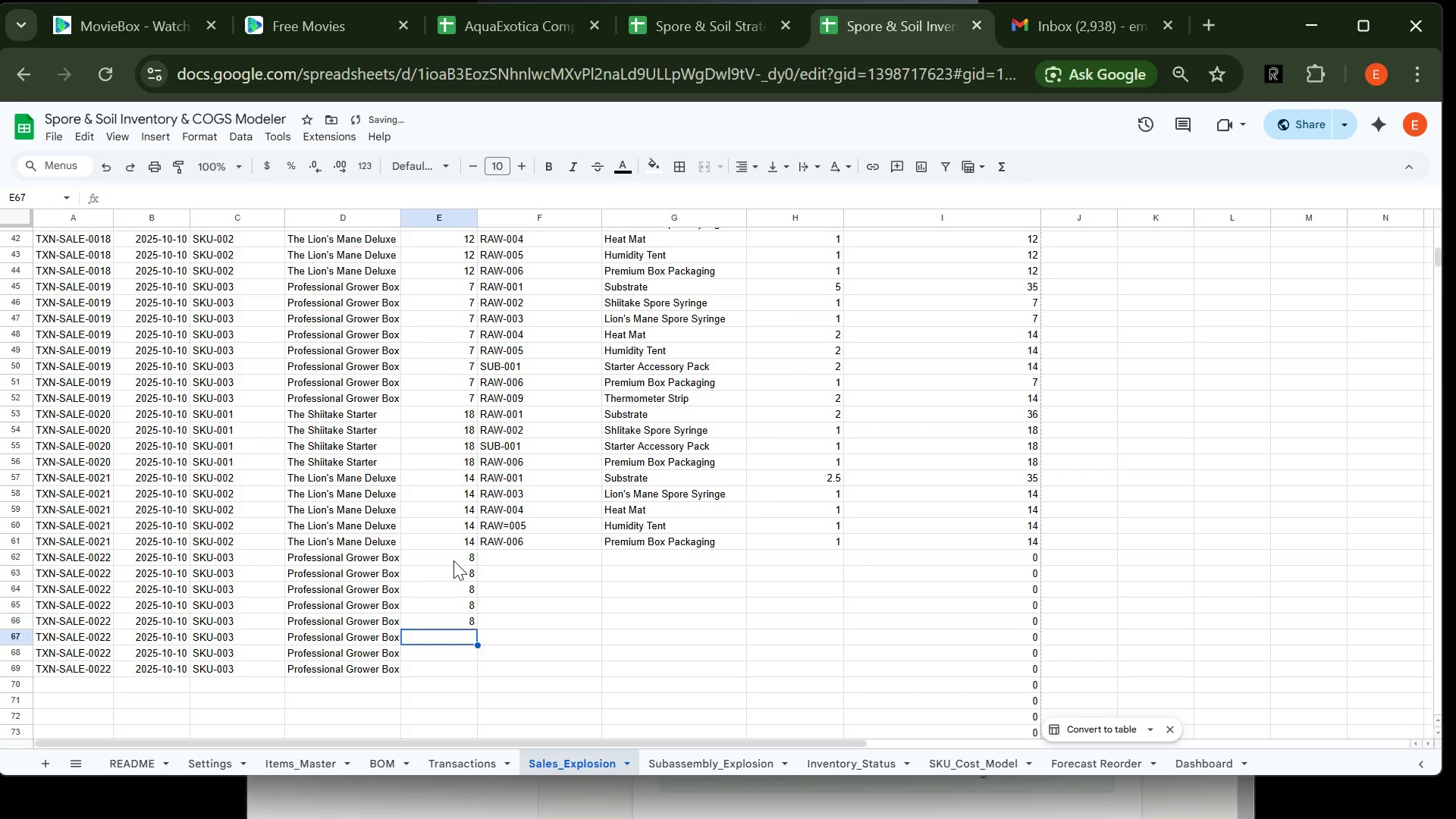 
key(8)
 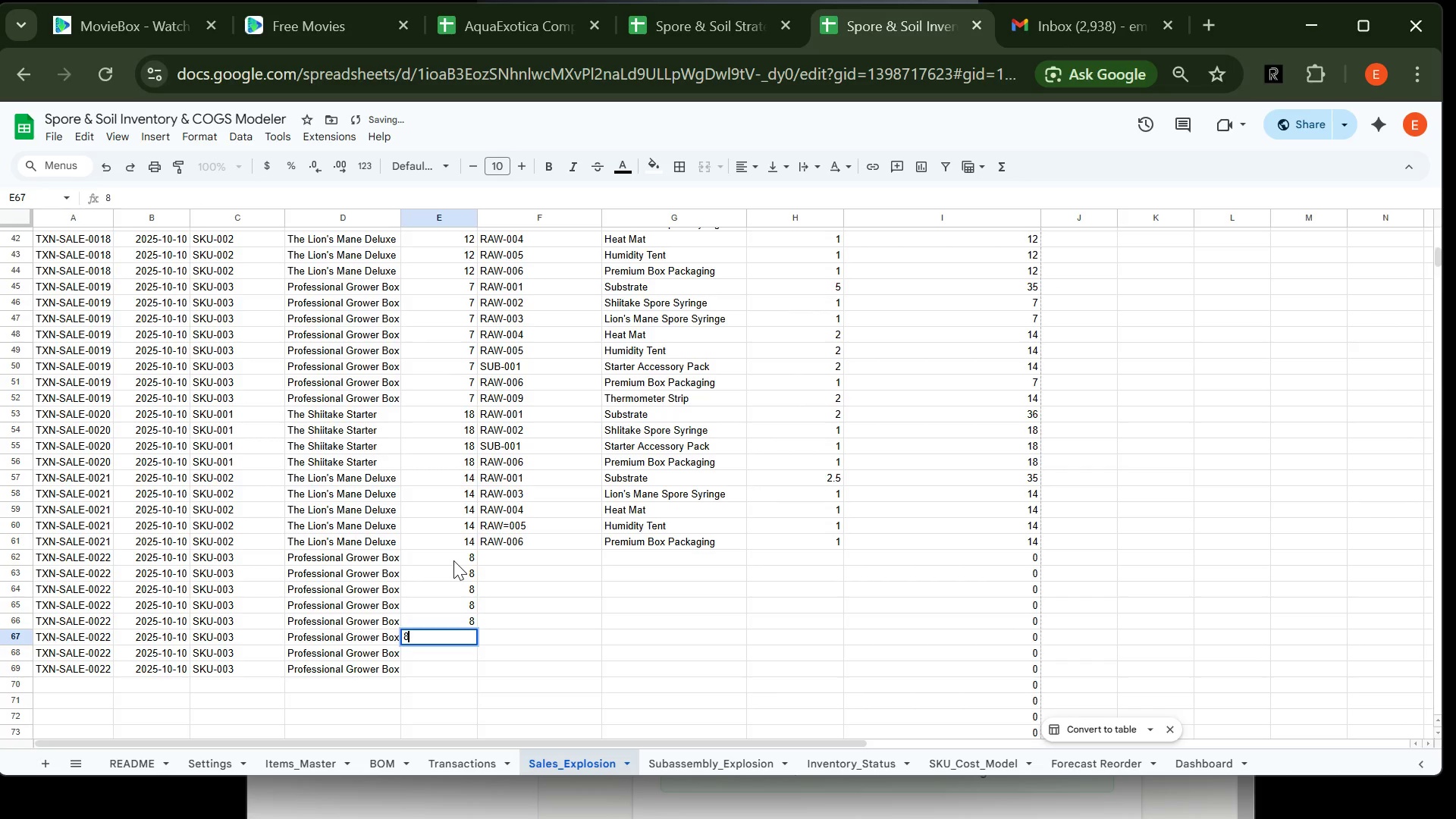 
key(Enter)
 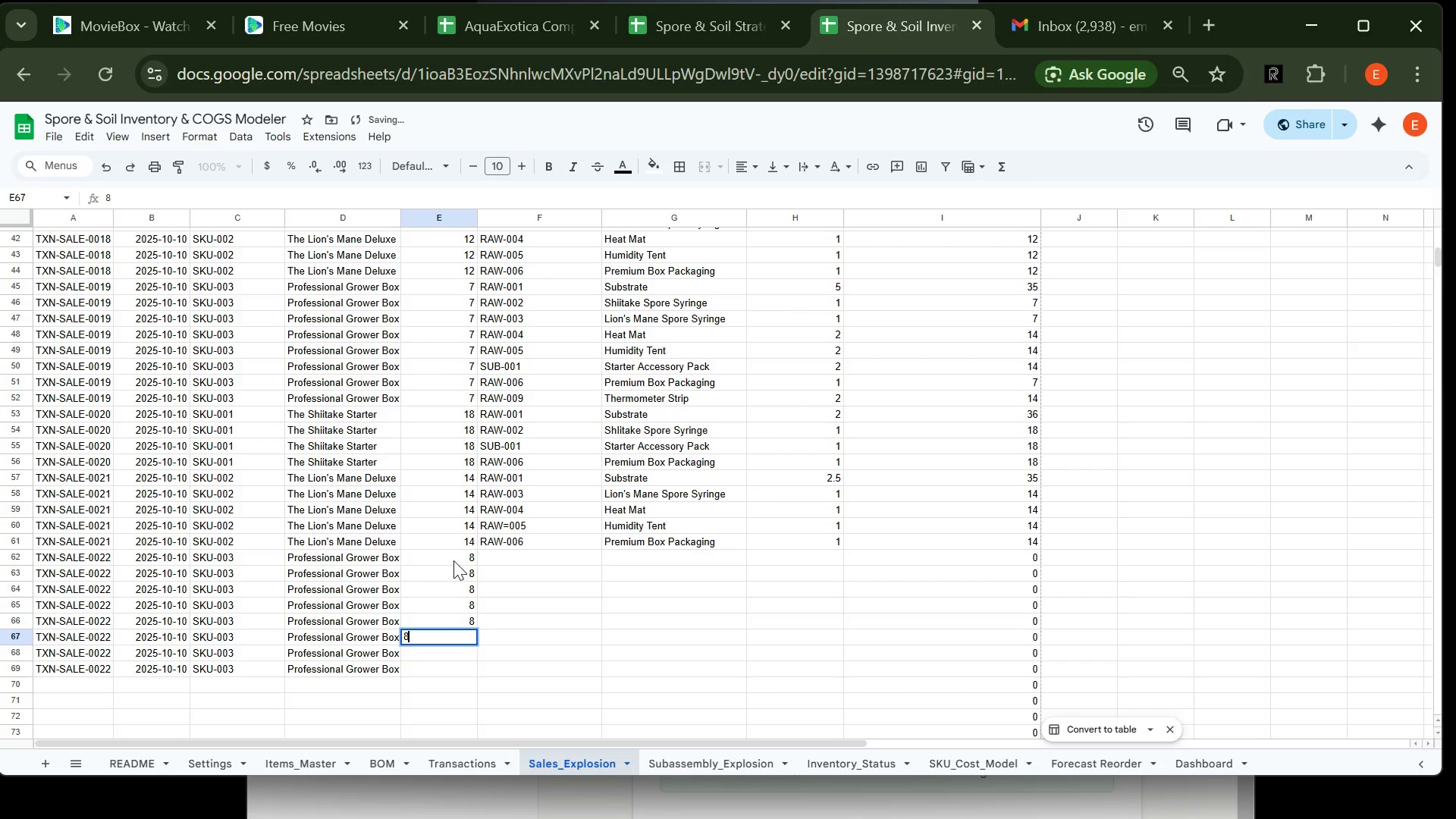 
key(8)
 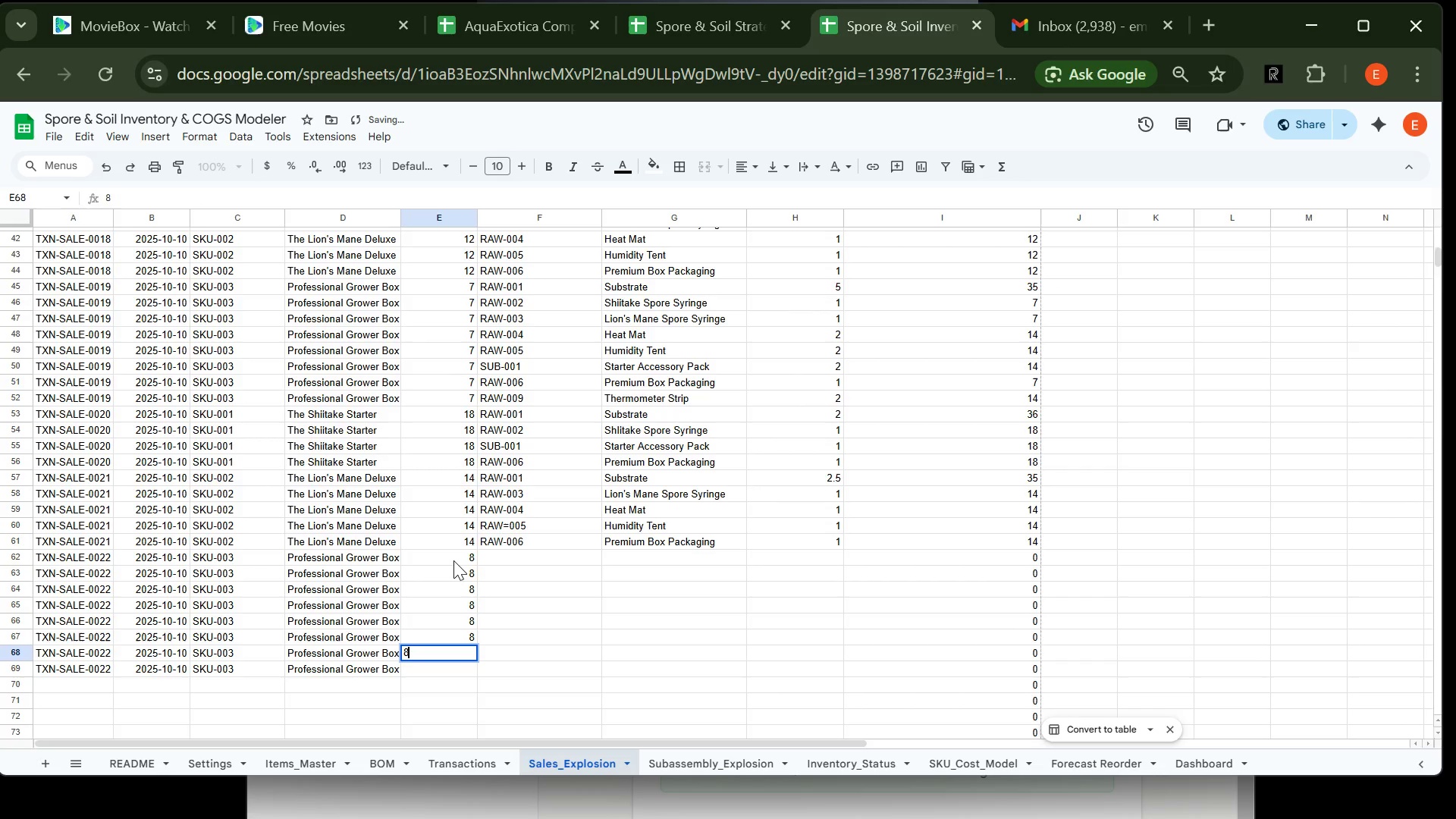 
key(Enter)
 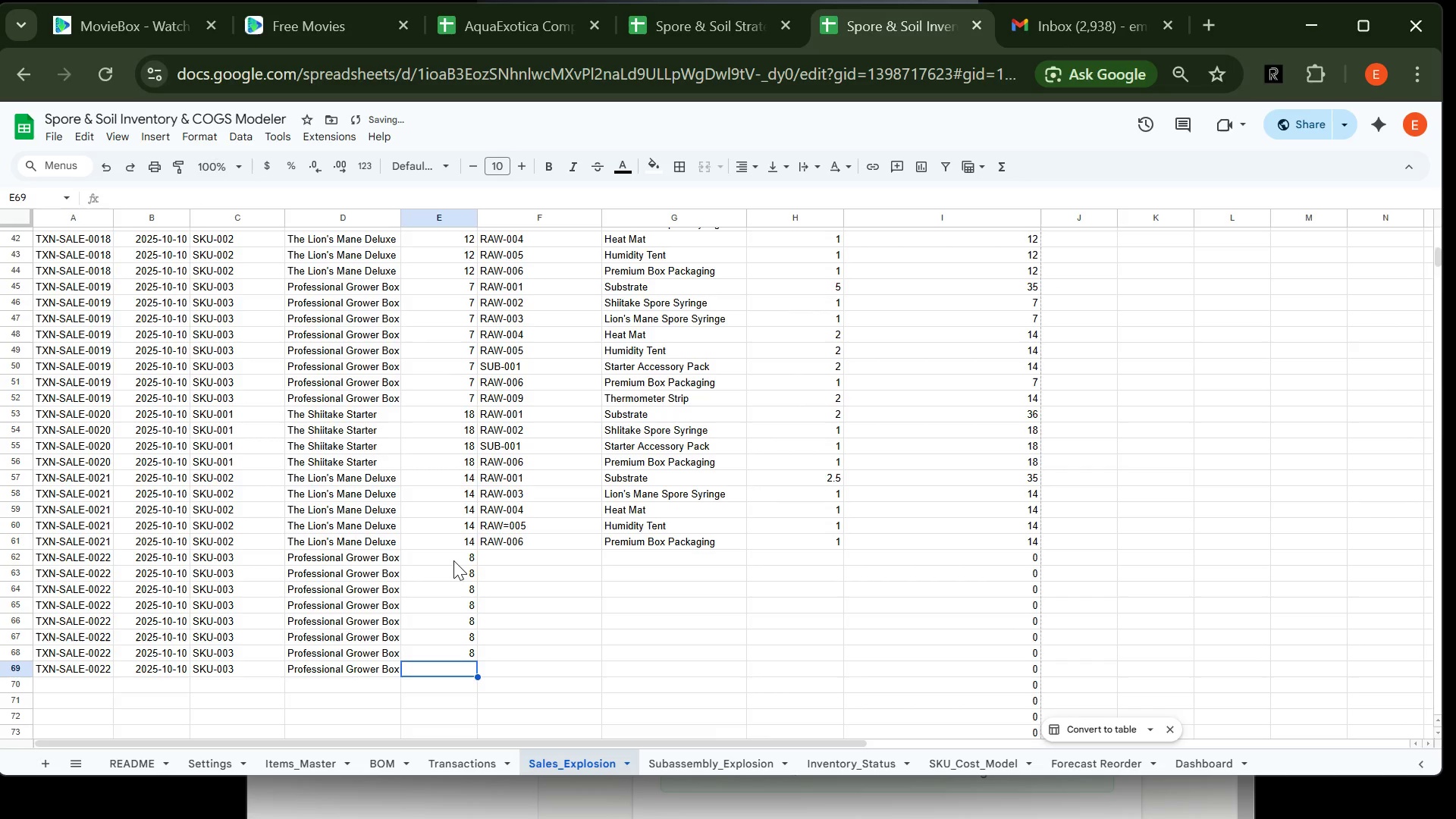 
key(8)
 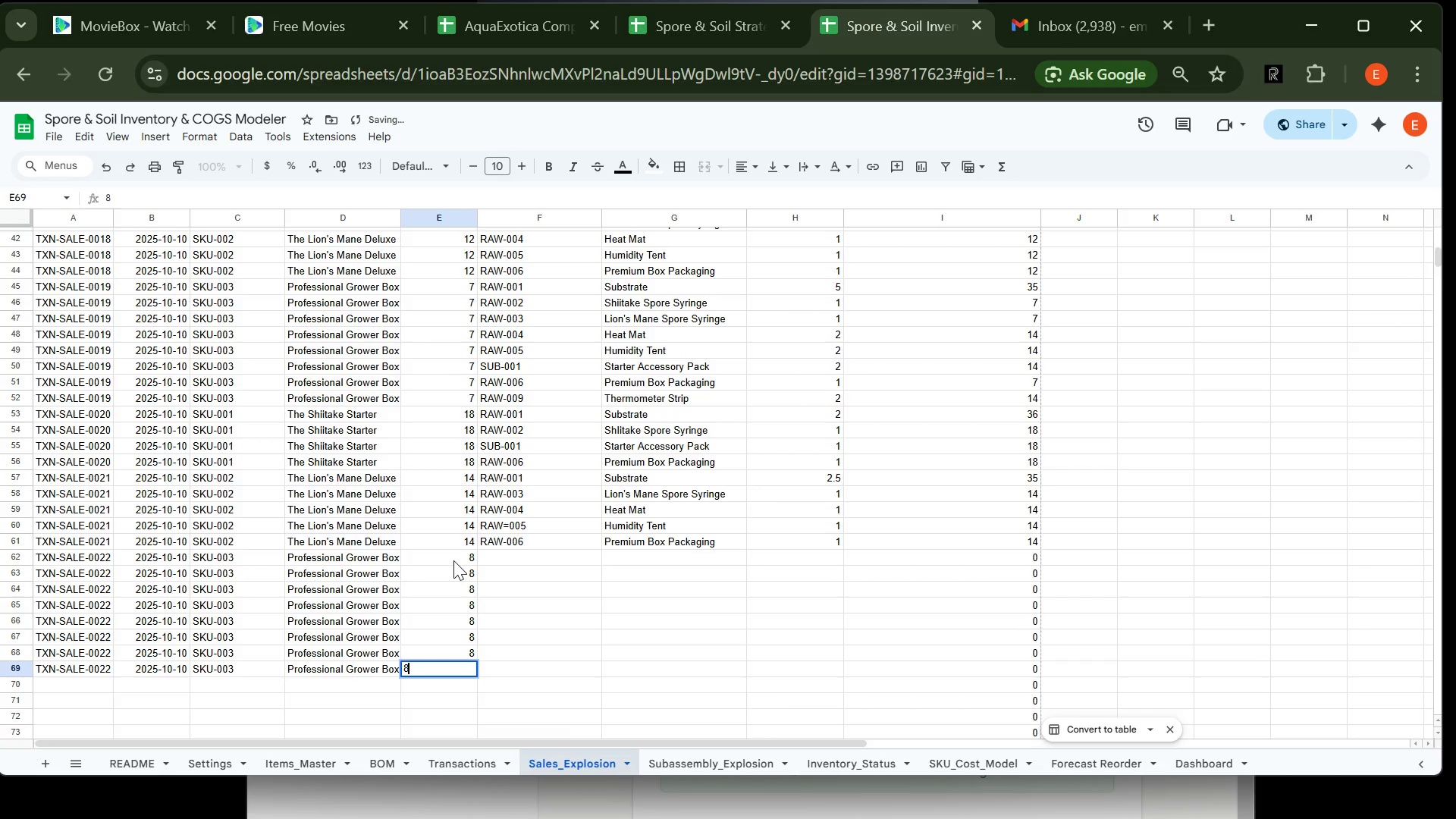 
key(Enter)
 